 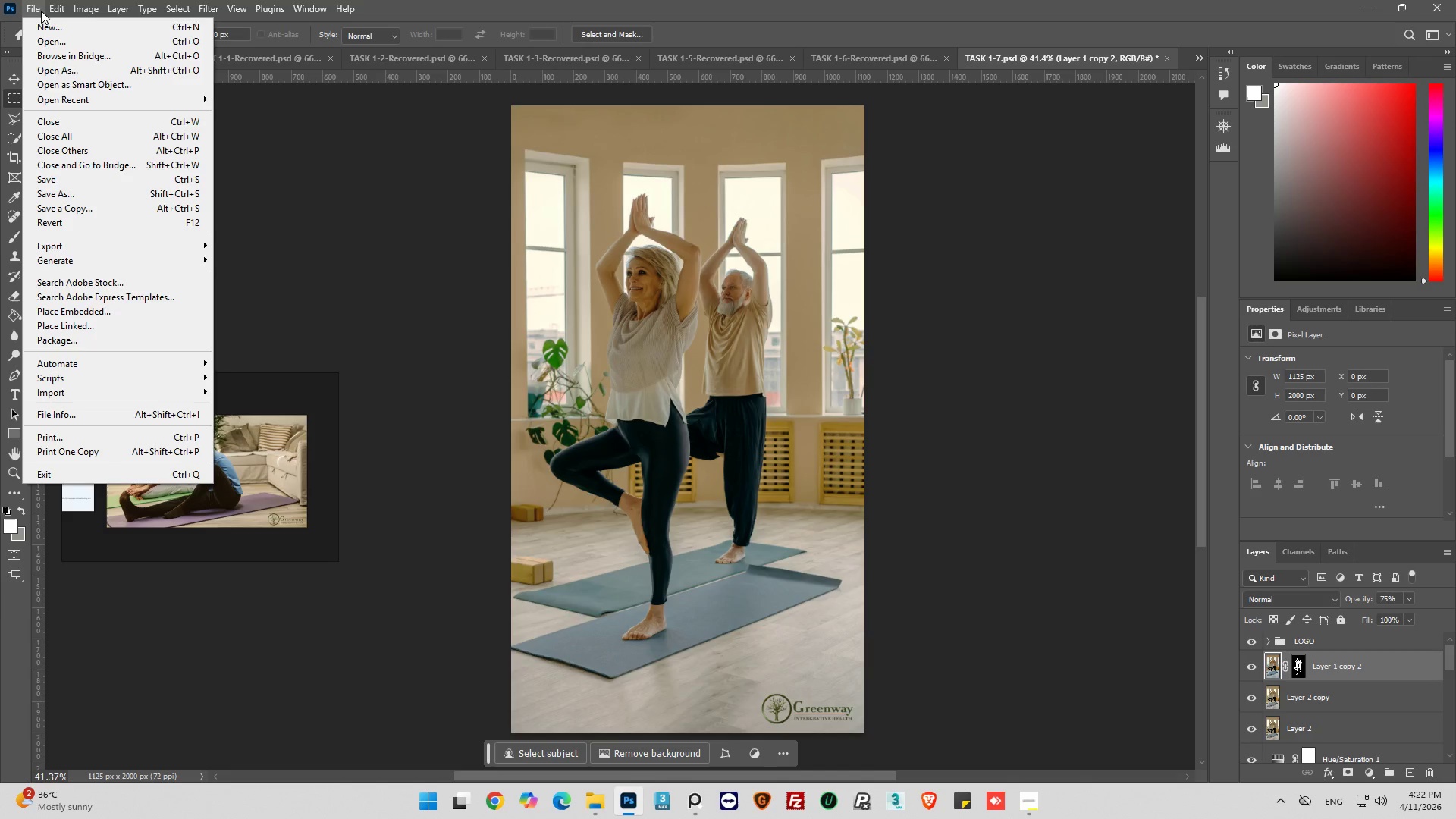 
left_click([47, 27])
 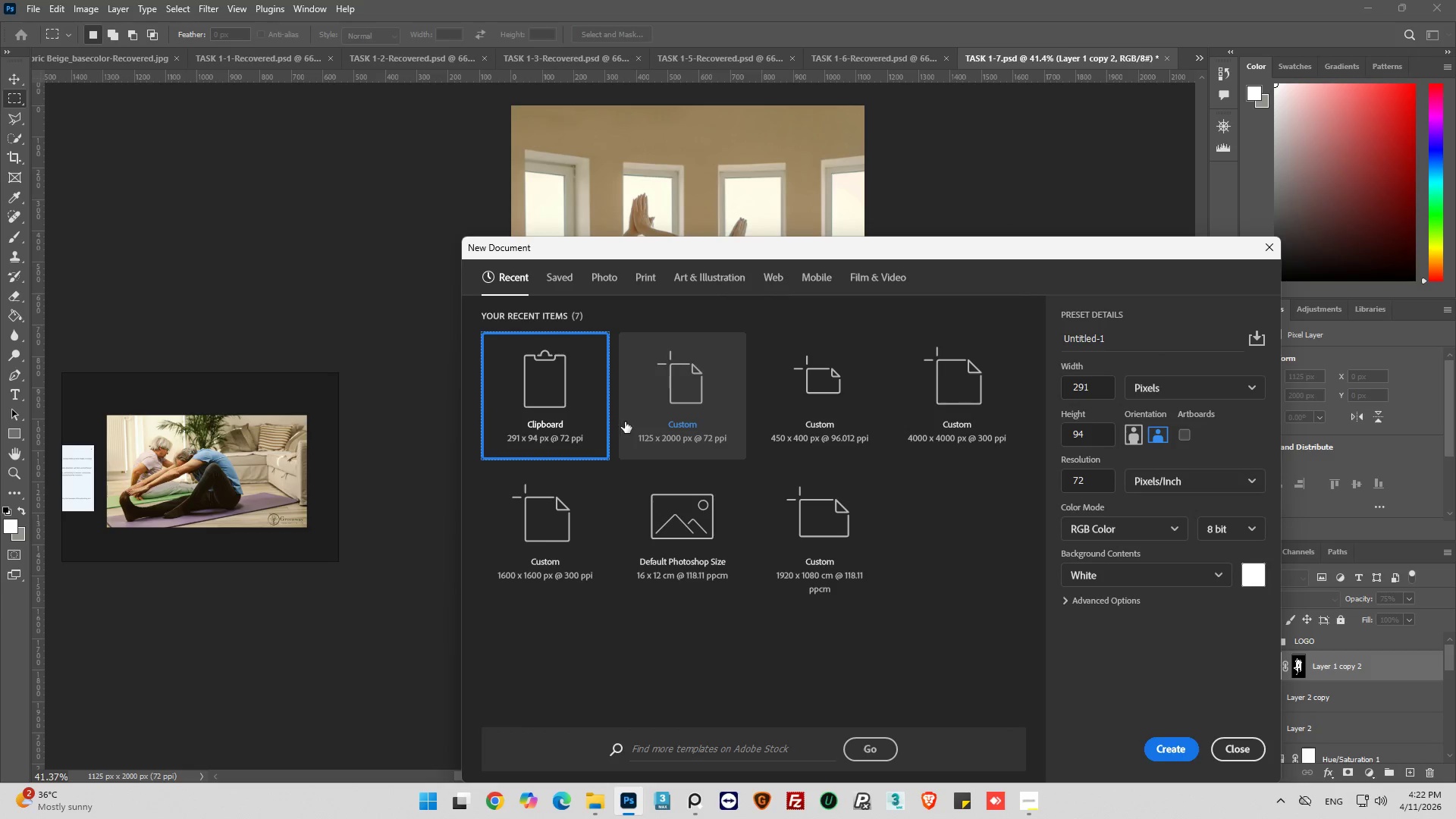 
left_click([700, 401])
 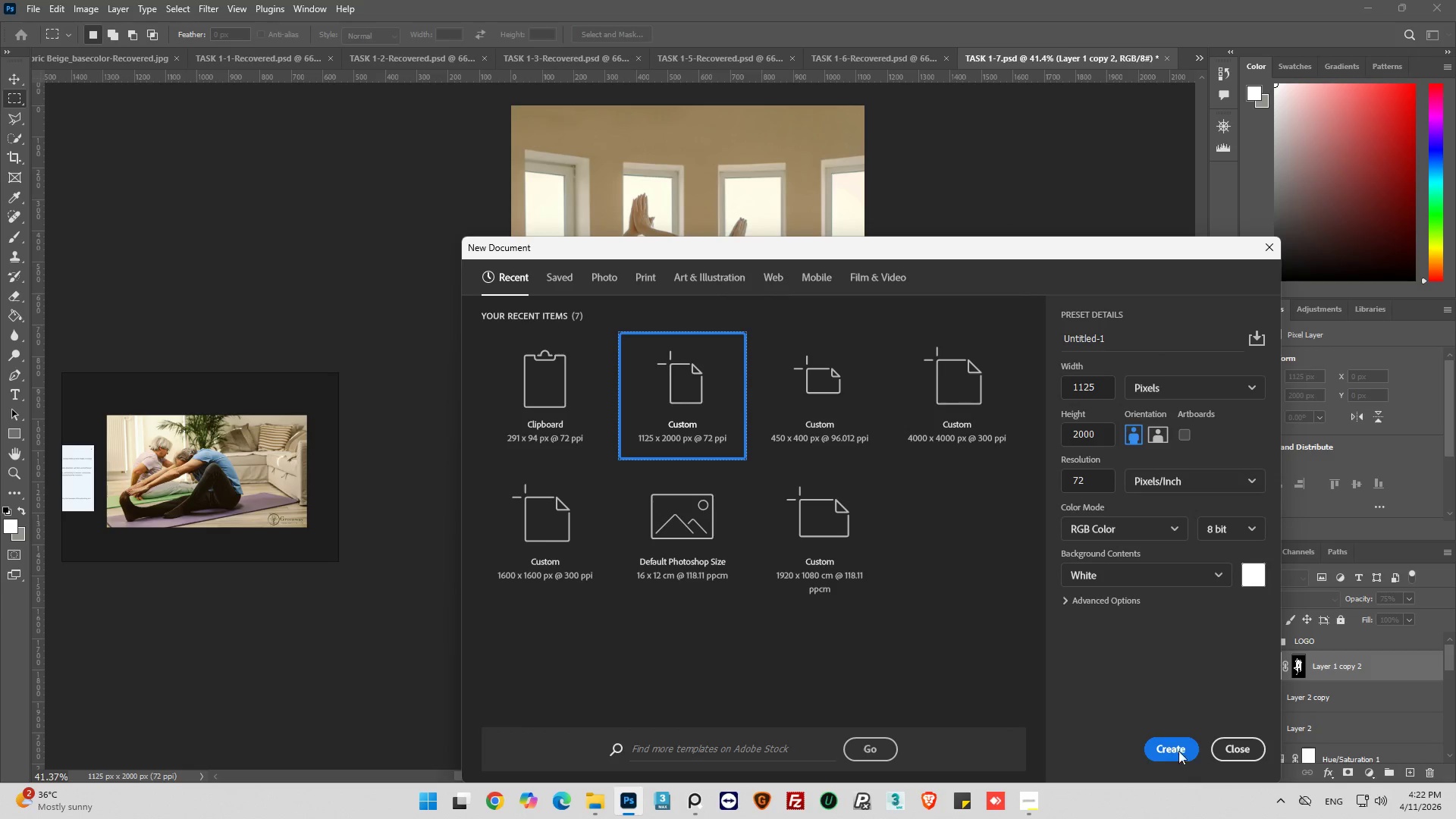 
left_click([1167, 748])
 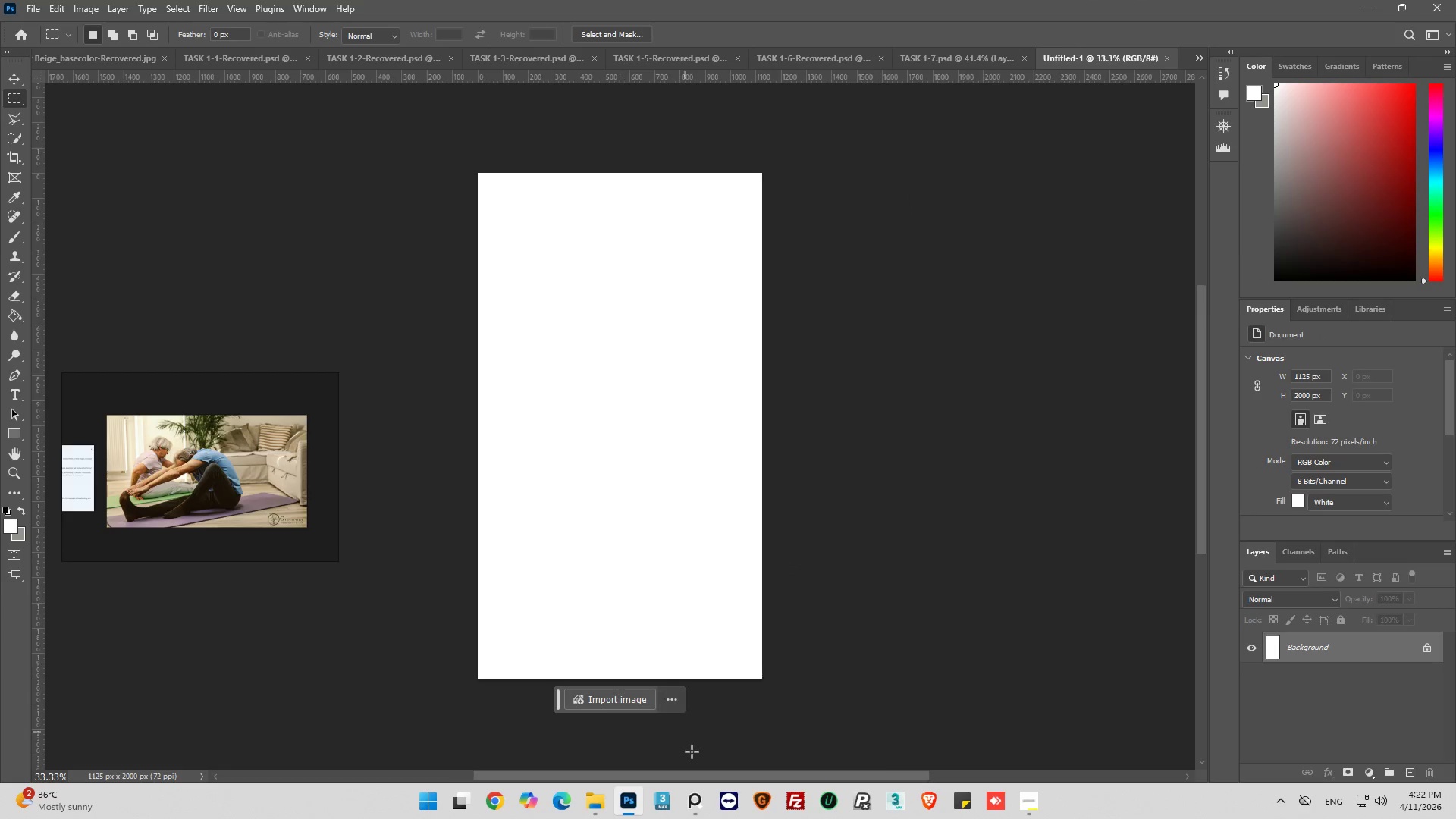 
left_click([593, 811])
 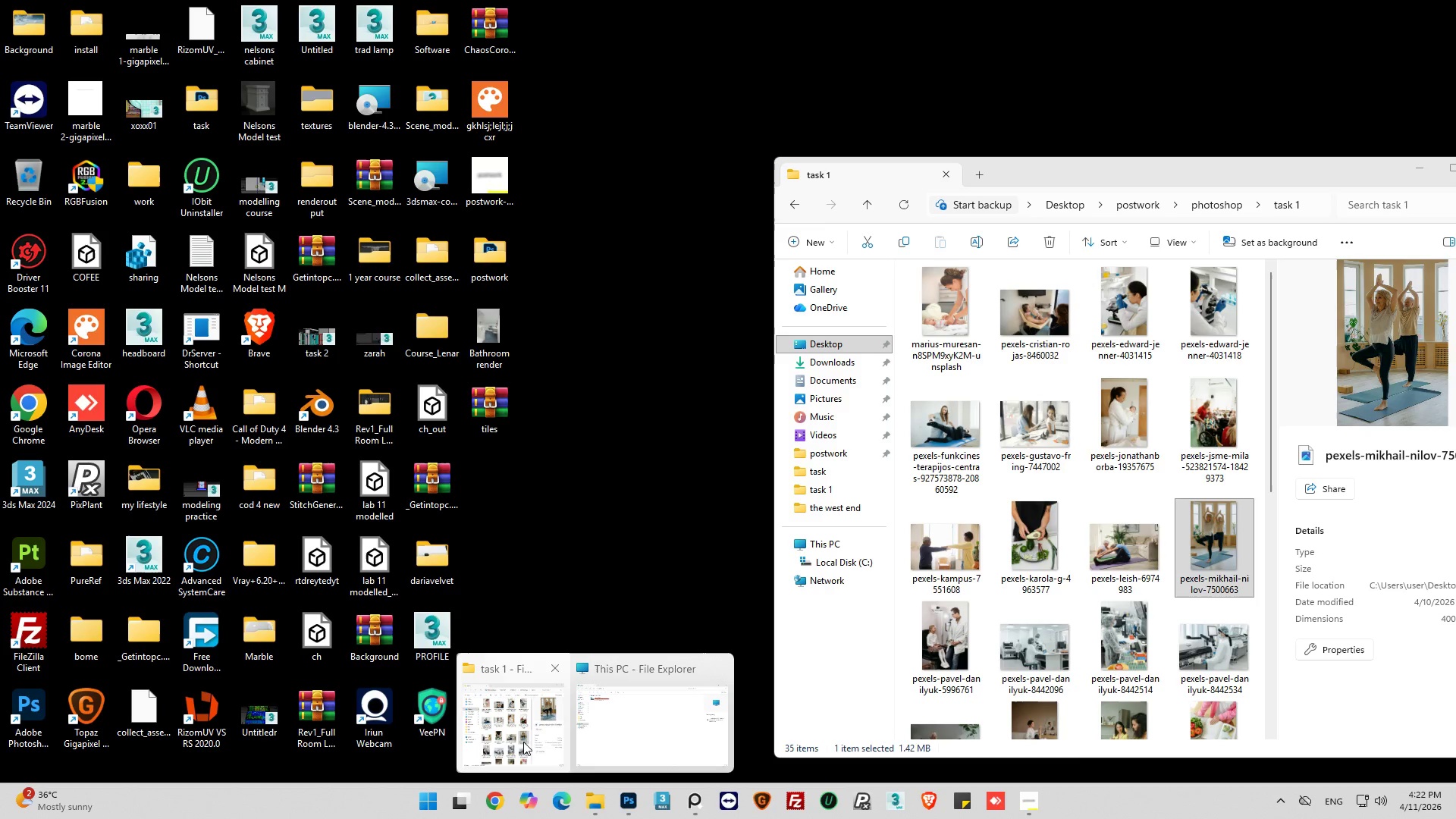 
left_click([523, 742])
 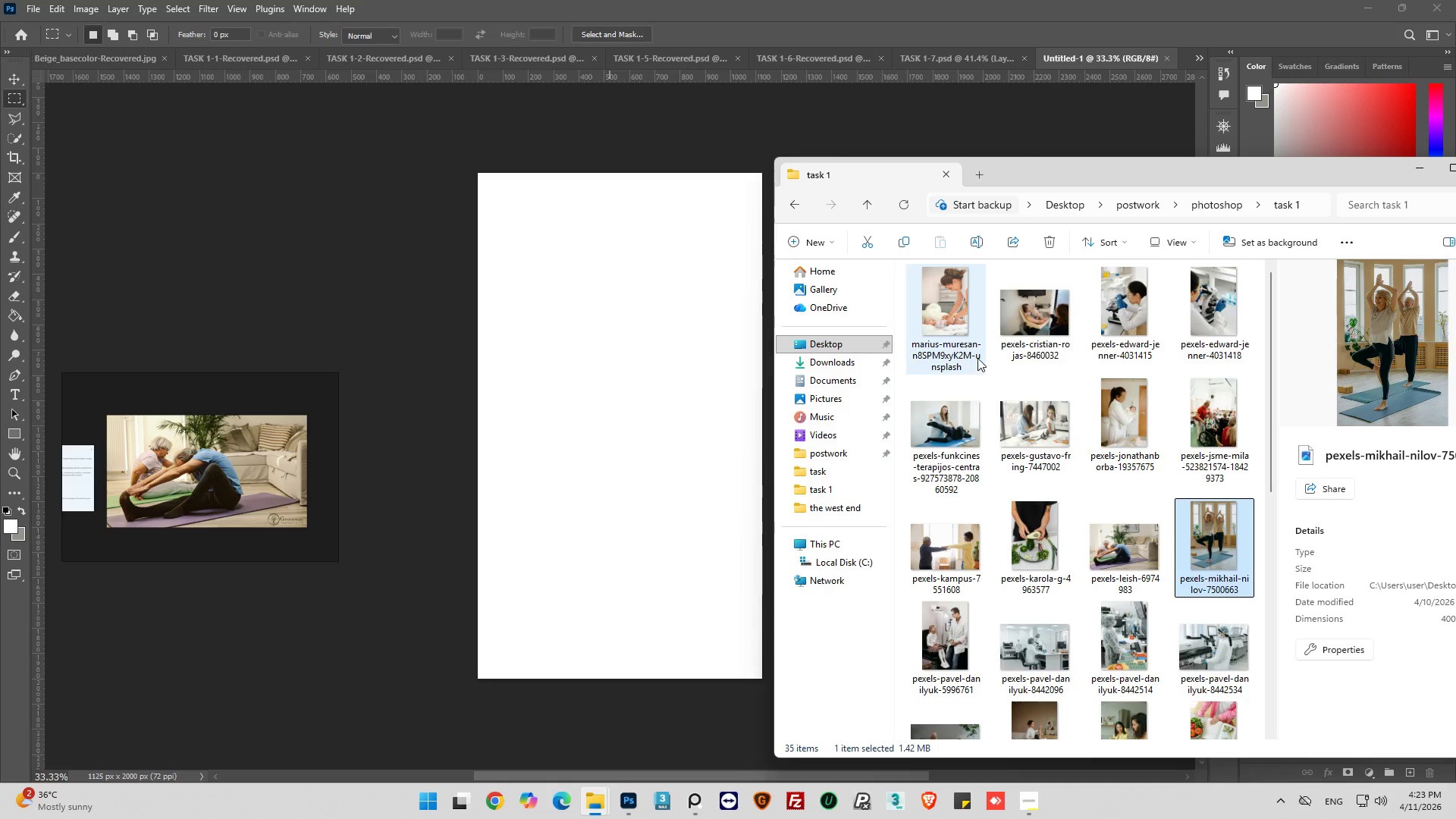 
left_click([959, 318])
 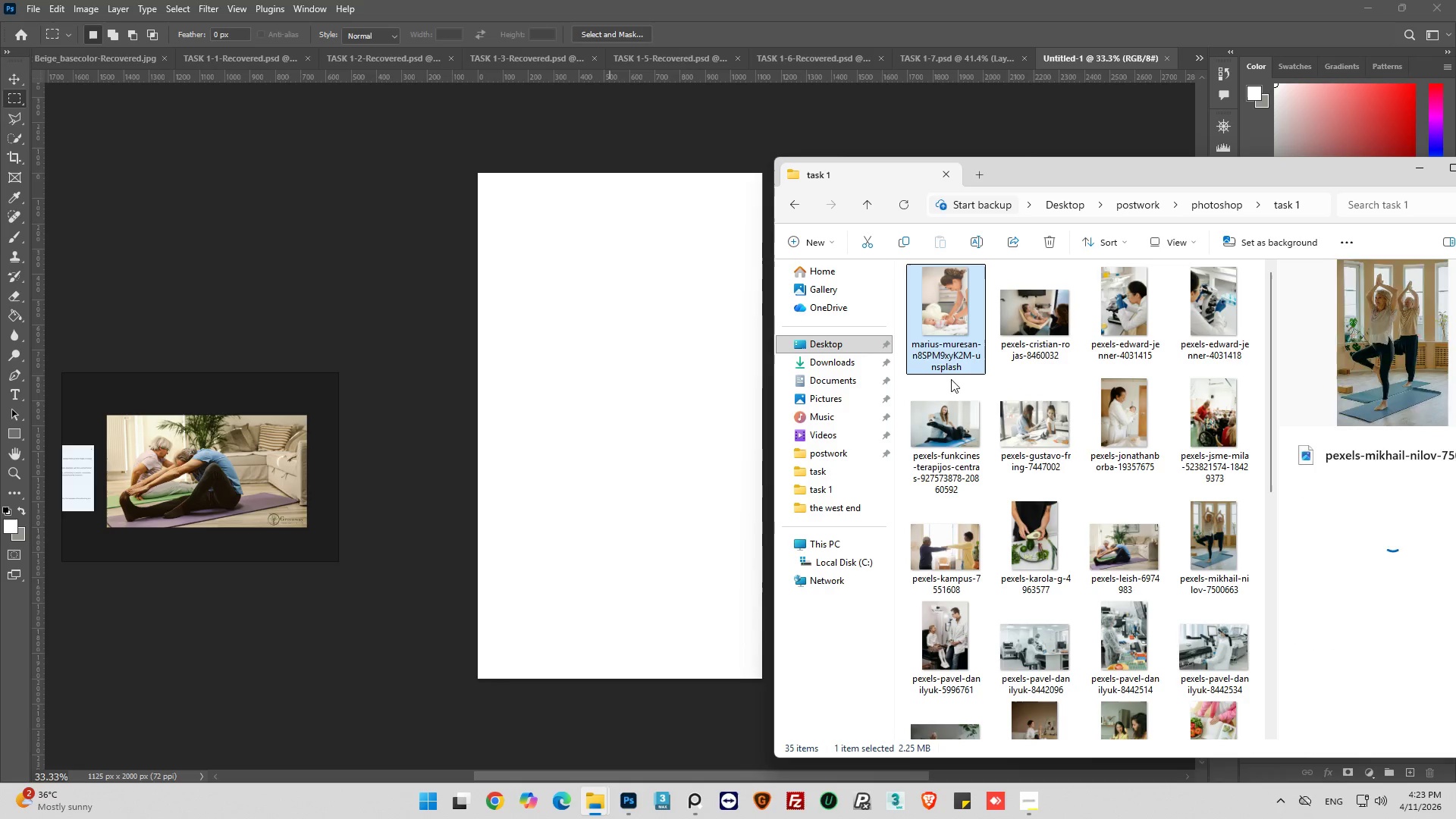 
mouse_move([956, 373])
 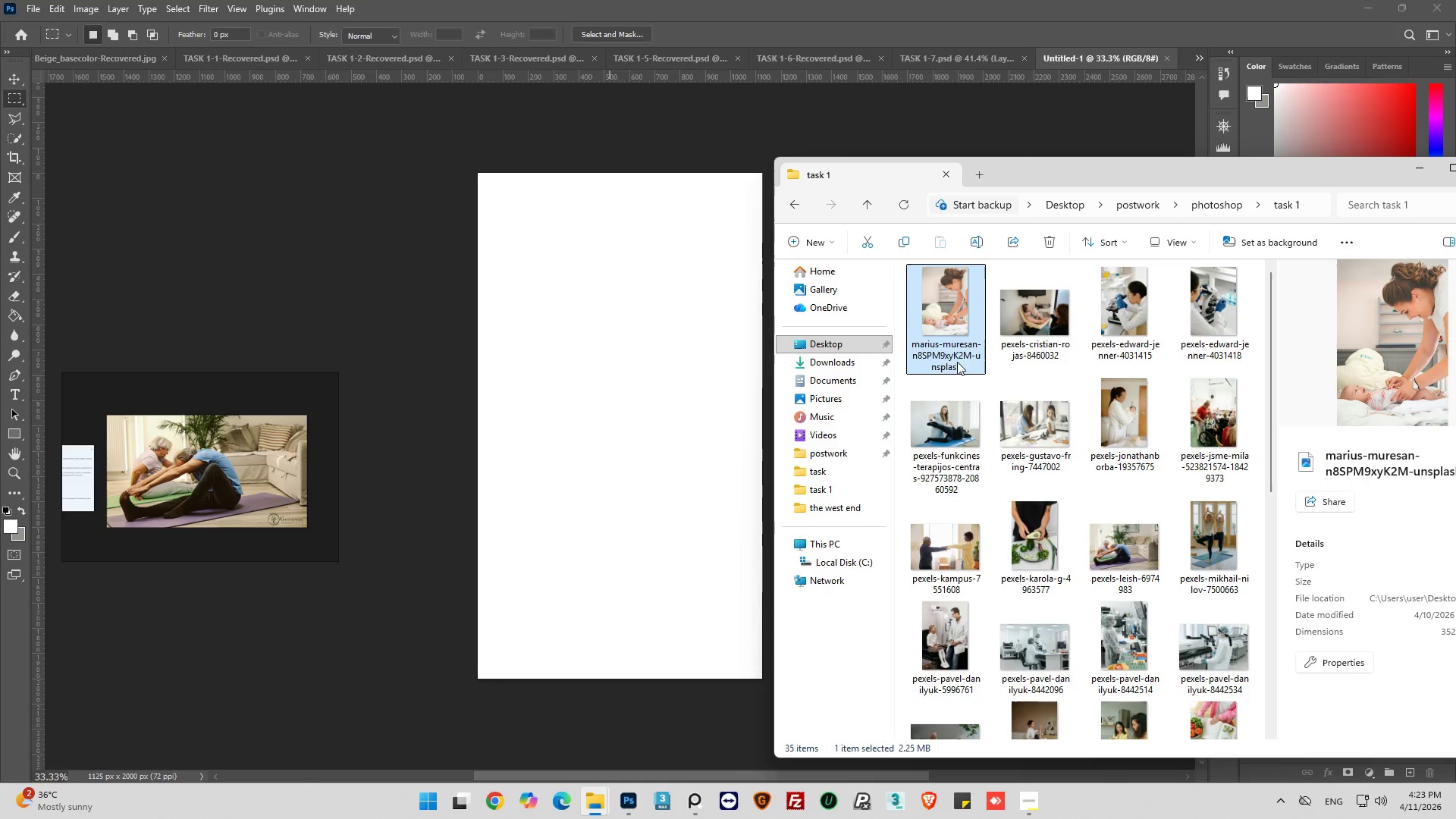 
mouse_move([947, 357])
 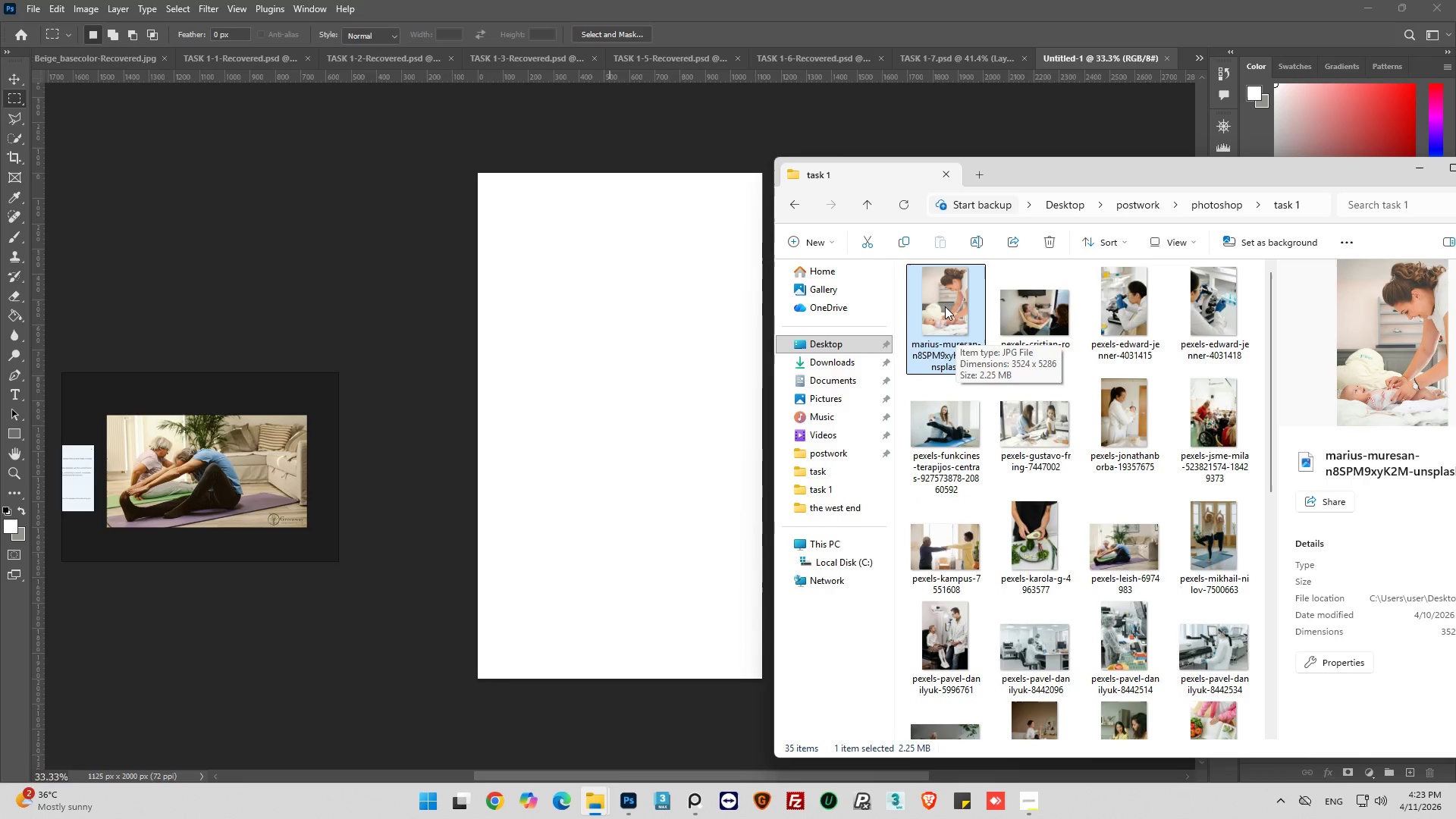 
left_click_drag(start_coordinate=[945, 306], to_coordinate=[683, 428])
 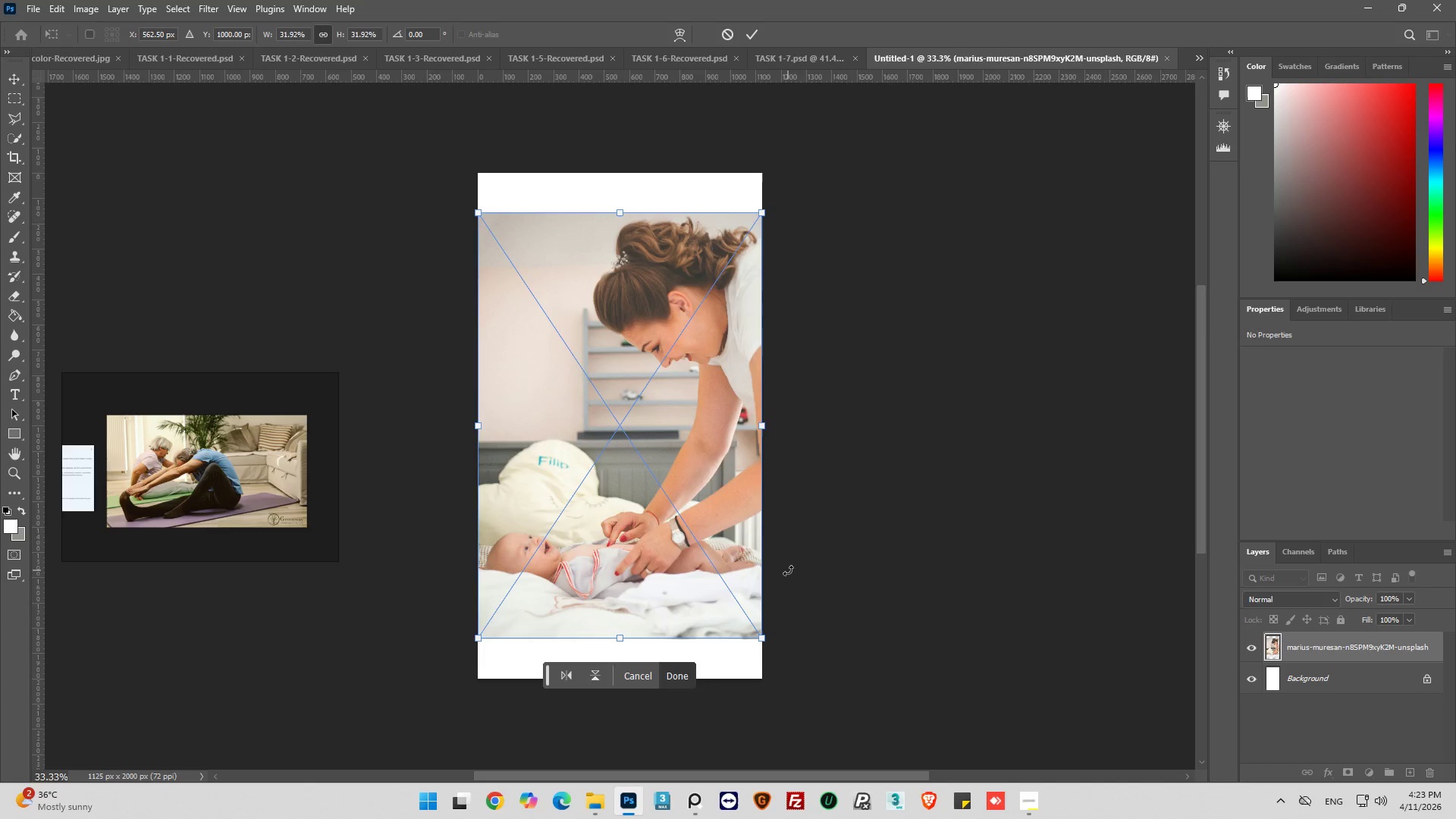 
wait(5.66)
 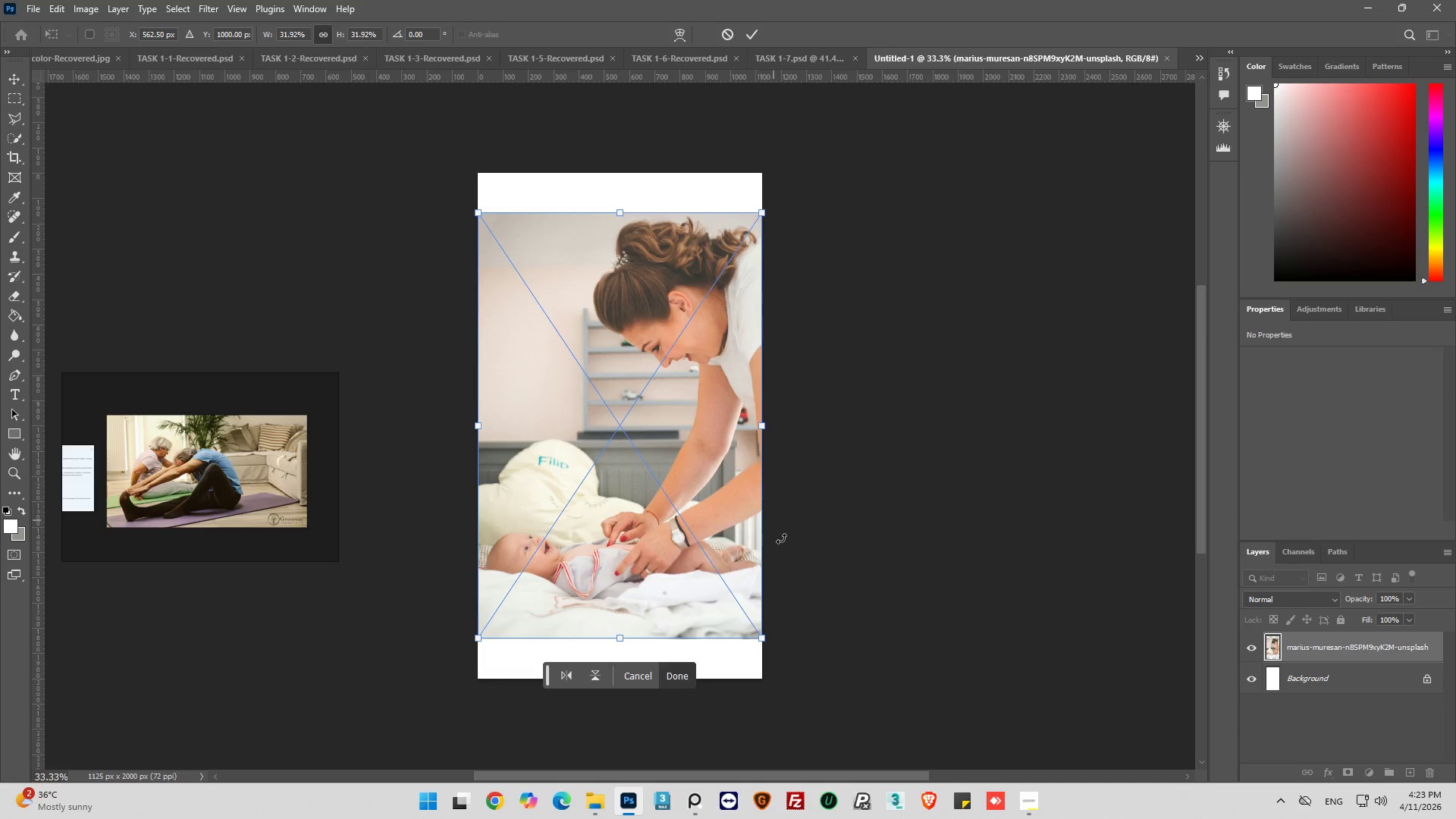 
left_click([684, 682])
 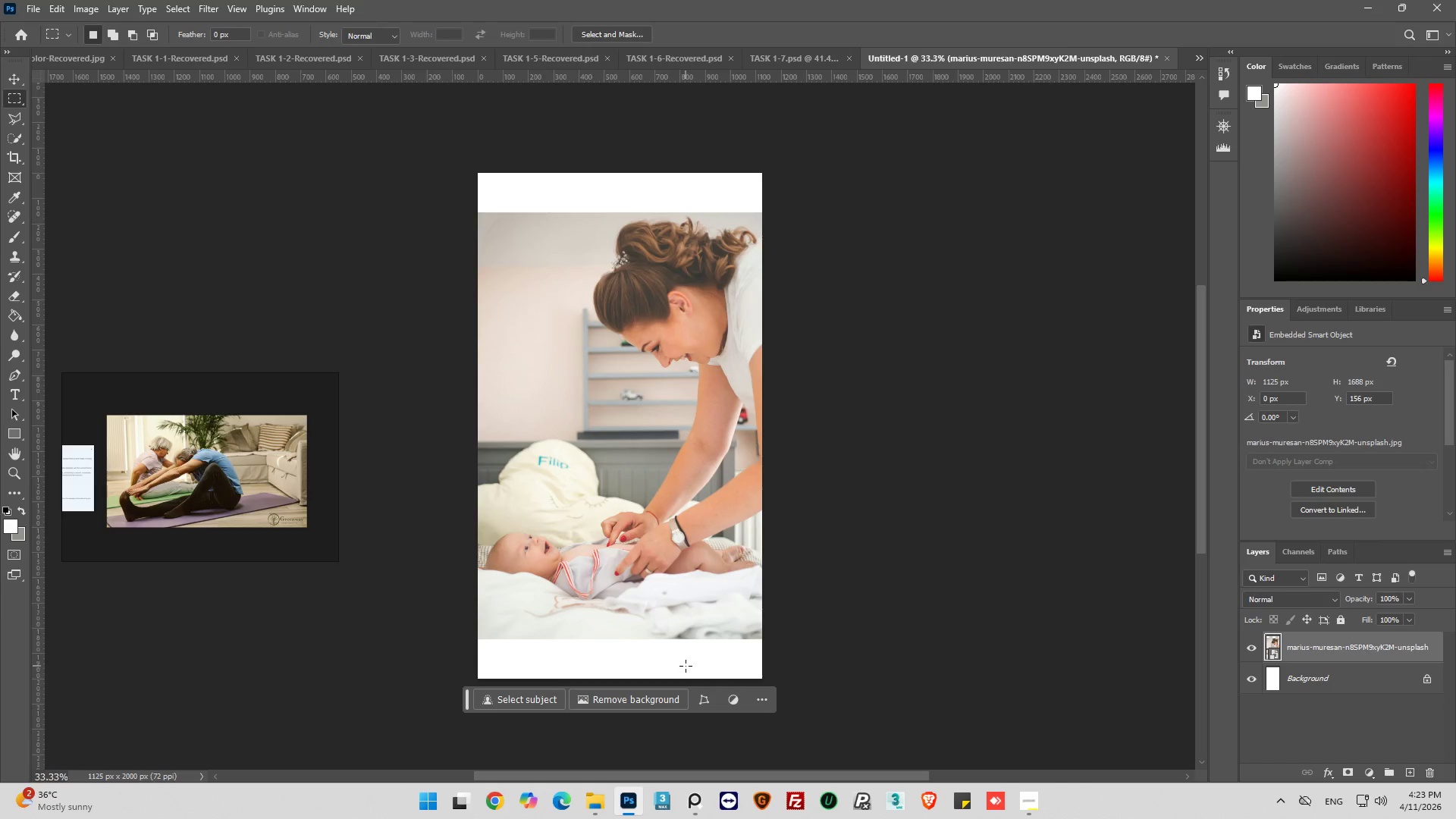 
scroll: coordinate [688, 623], scroll_direction: down, amount: 3.0
 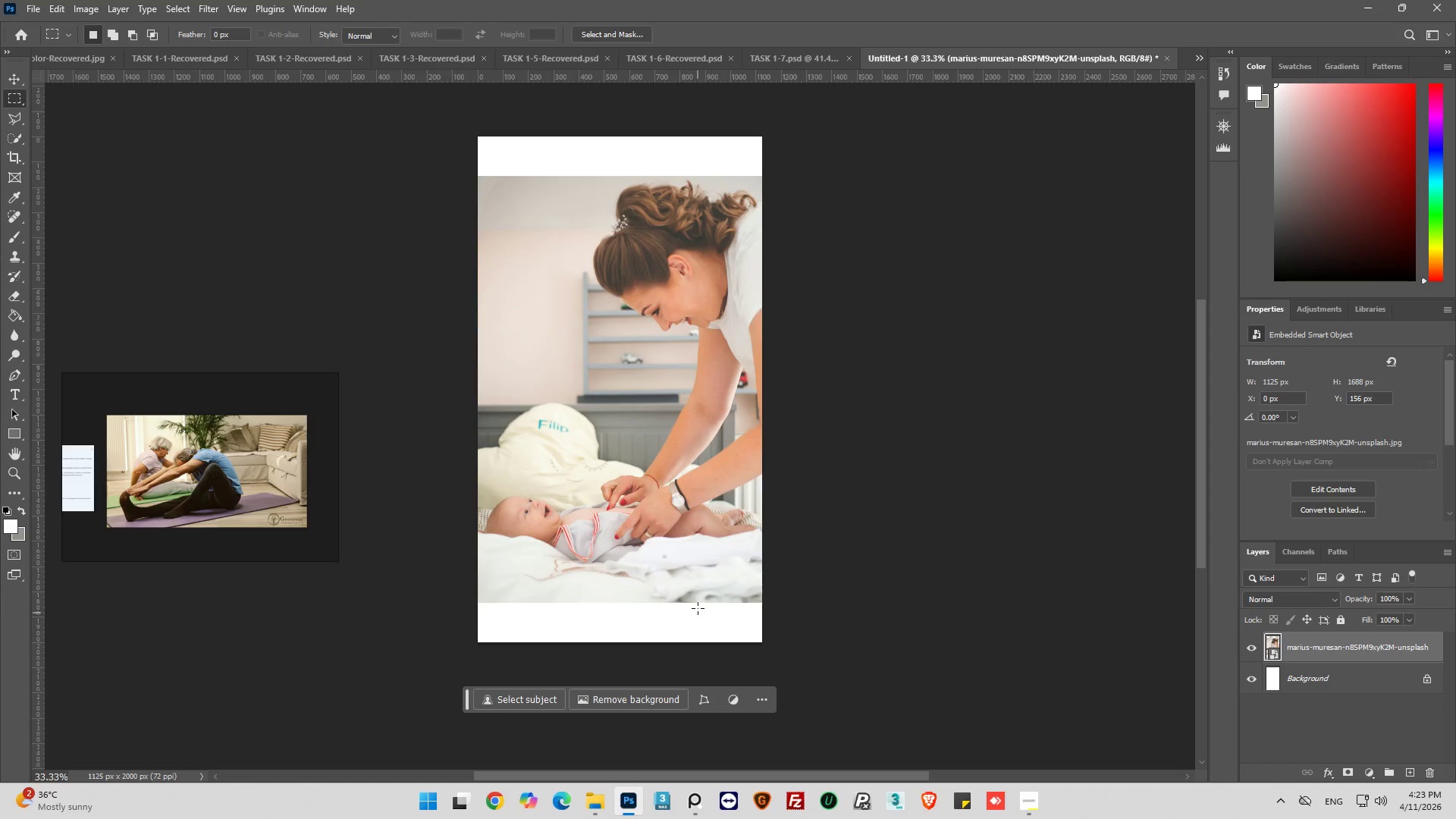 
key(Control+J)
 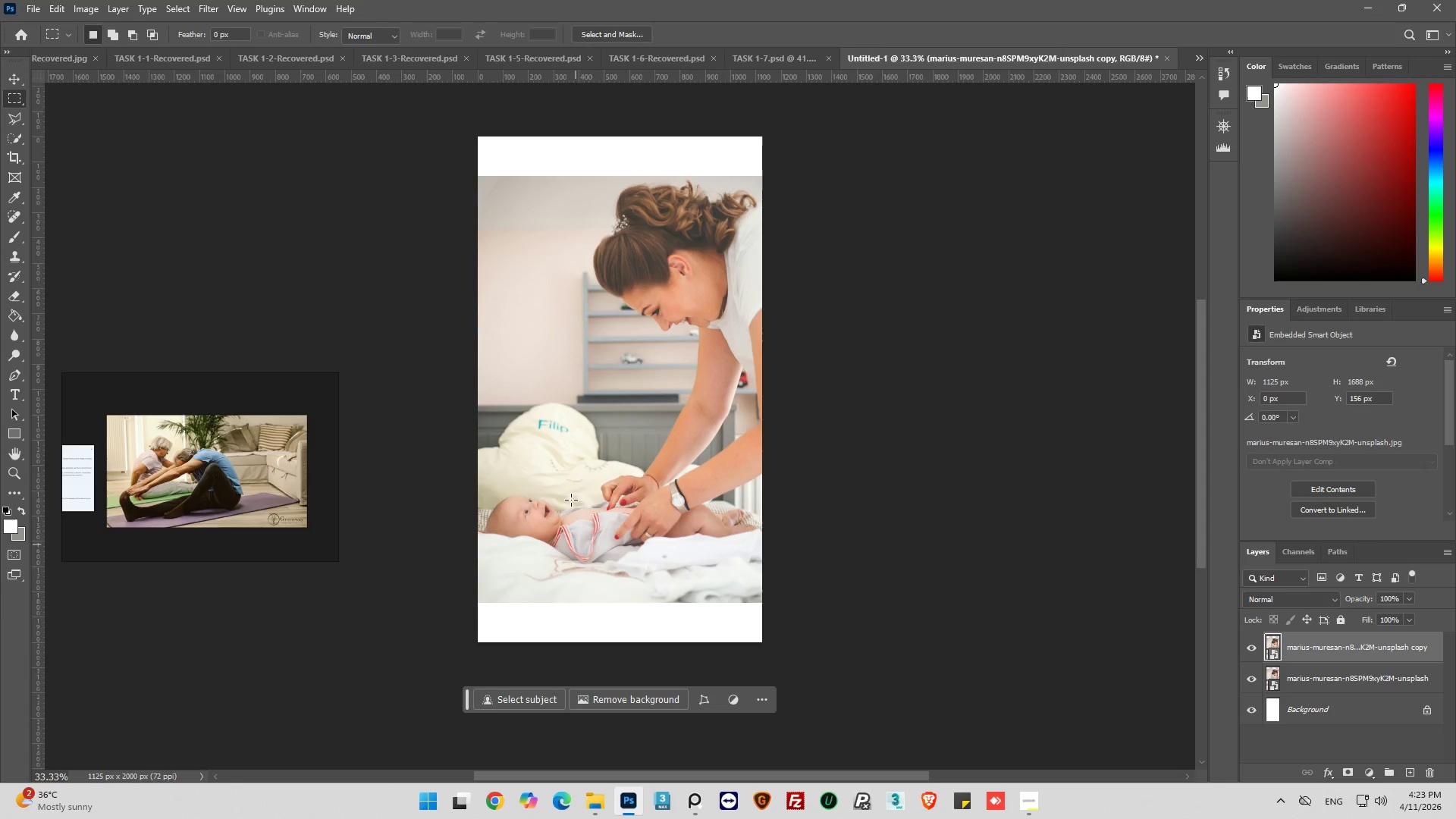 
hold_key(key=AltLeft, duration=0.44)
scroll: coordinate [560, 570], scroll_direction: up, amount: 3.0
 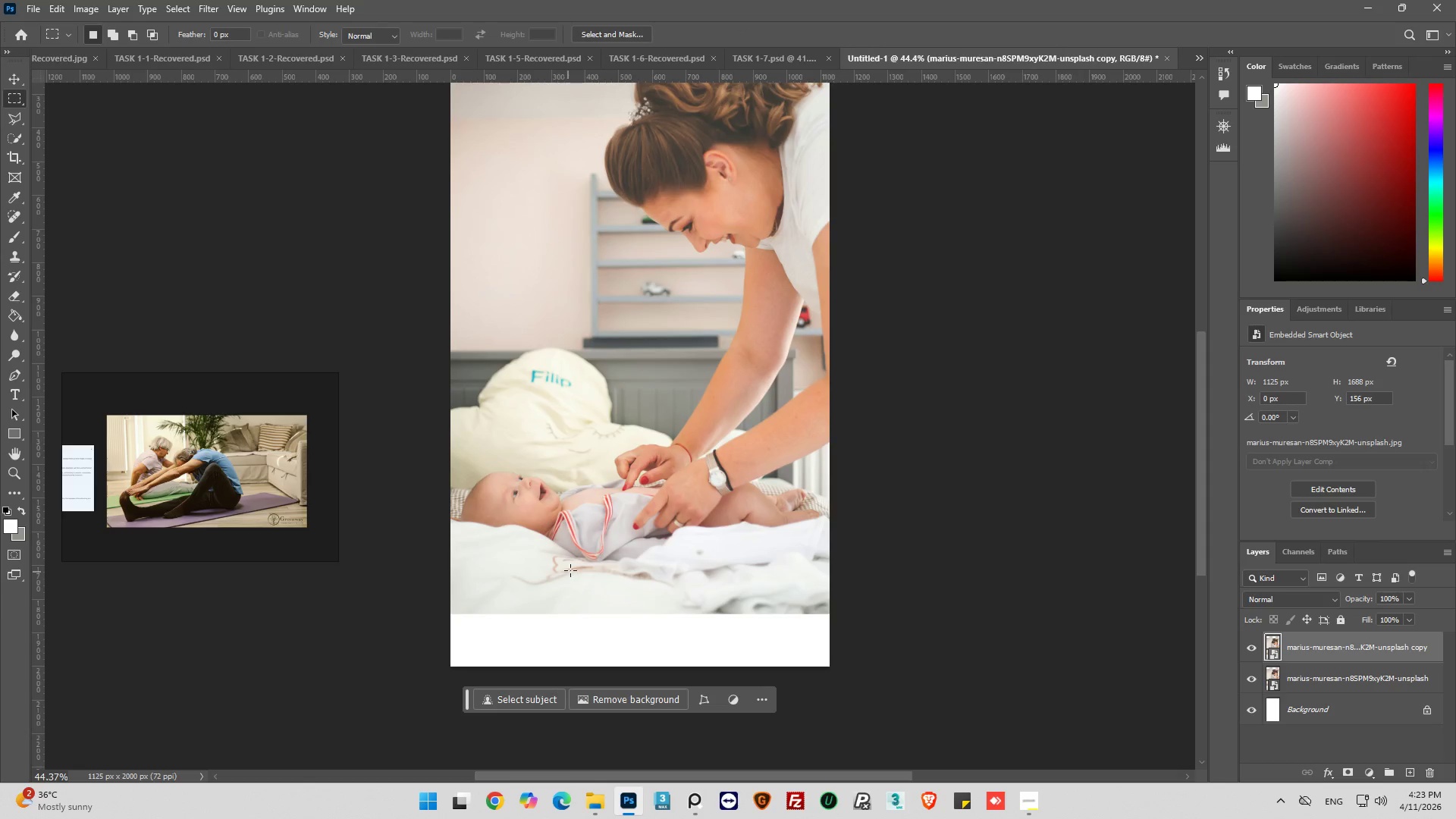 
scroll: coordinate [575, 563], scroll_direction: down, amount: 4.0
 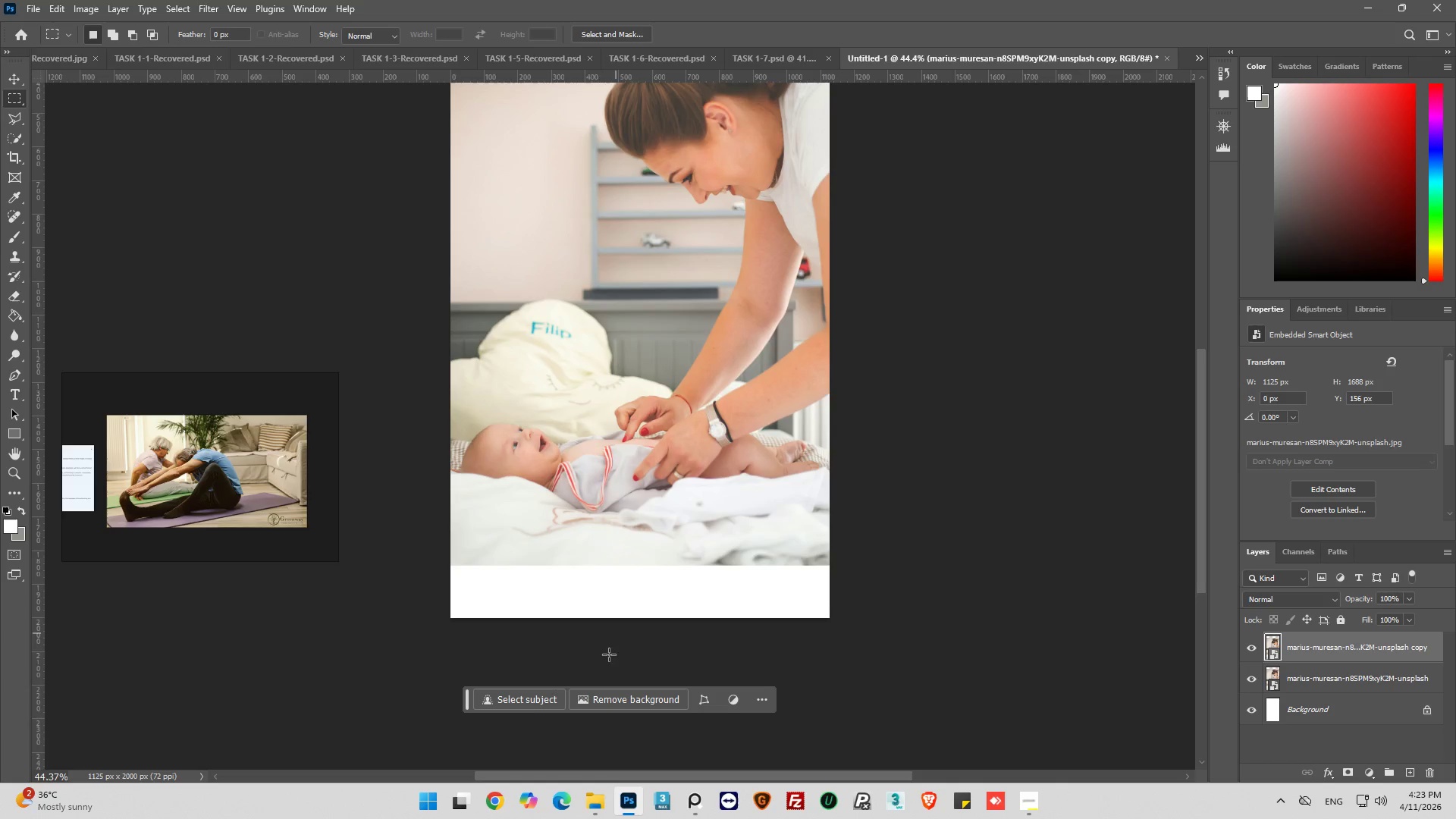 
wait(7.26)
 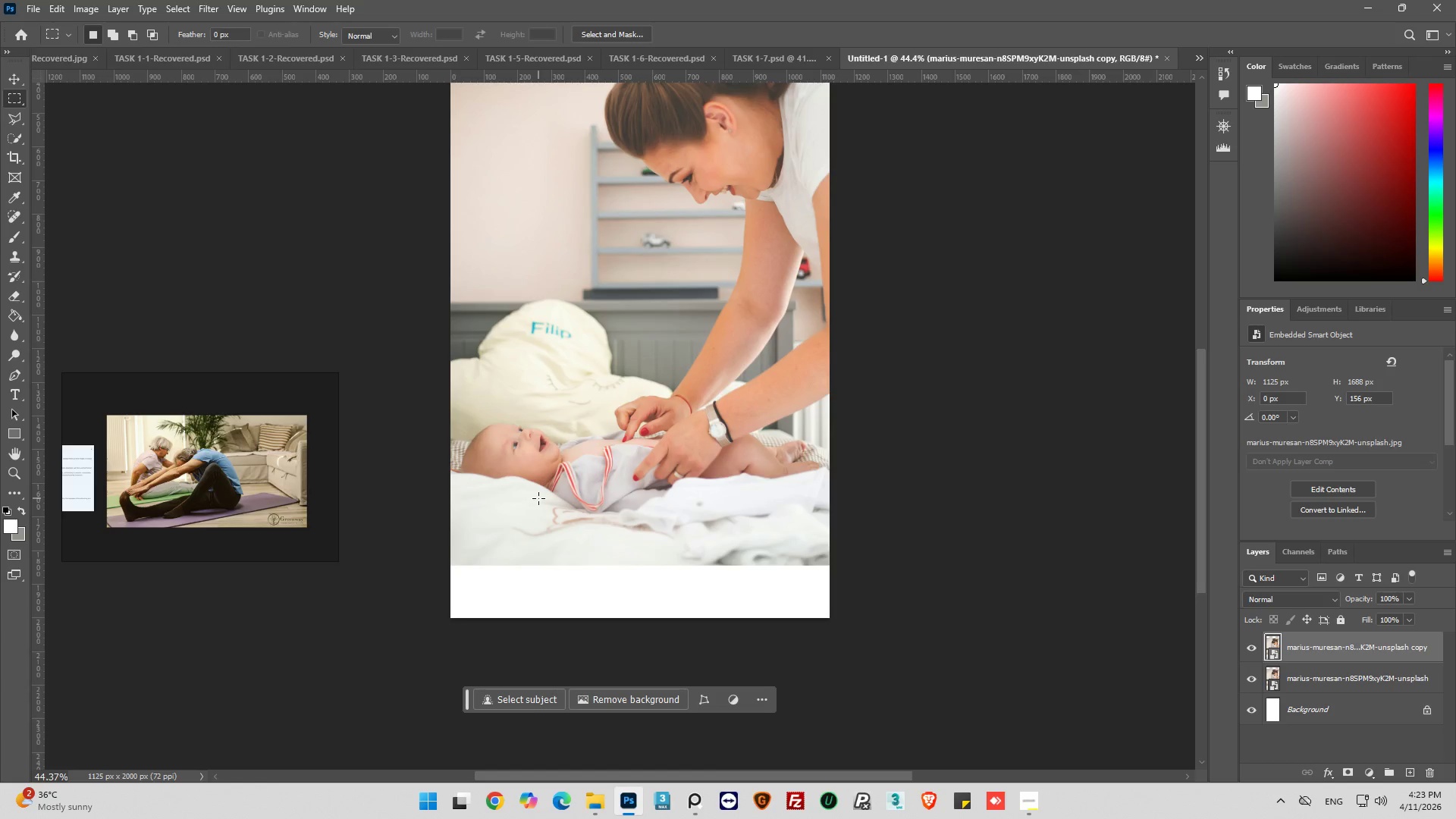 
left_click_drag(start_coordinate=[902, 651], to_coordinate=[438, 559])
 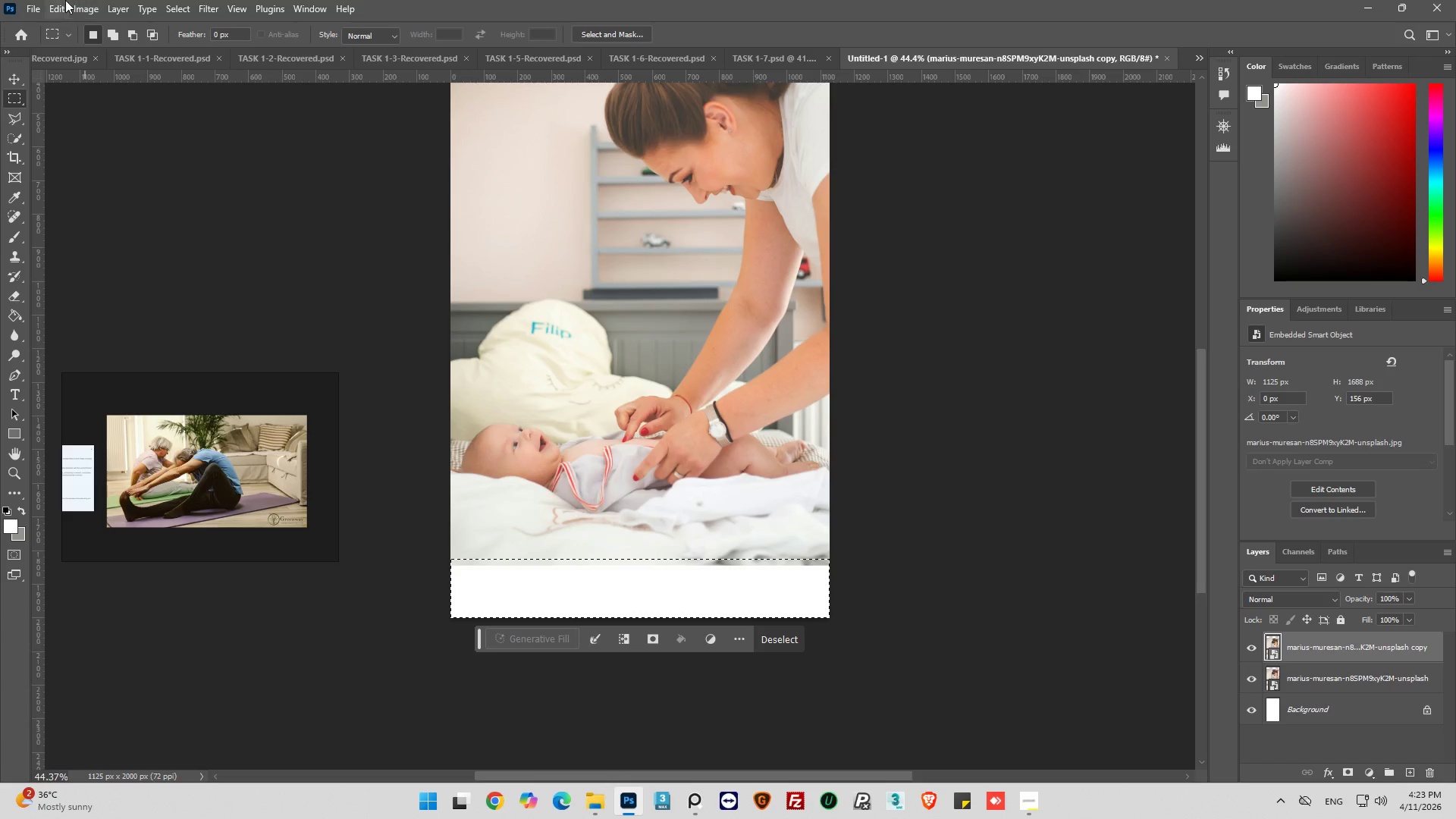 
left_click([63, 2])
 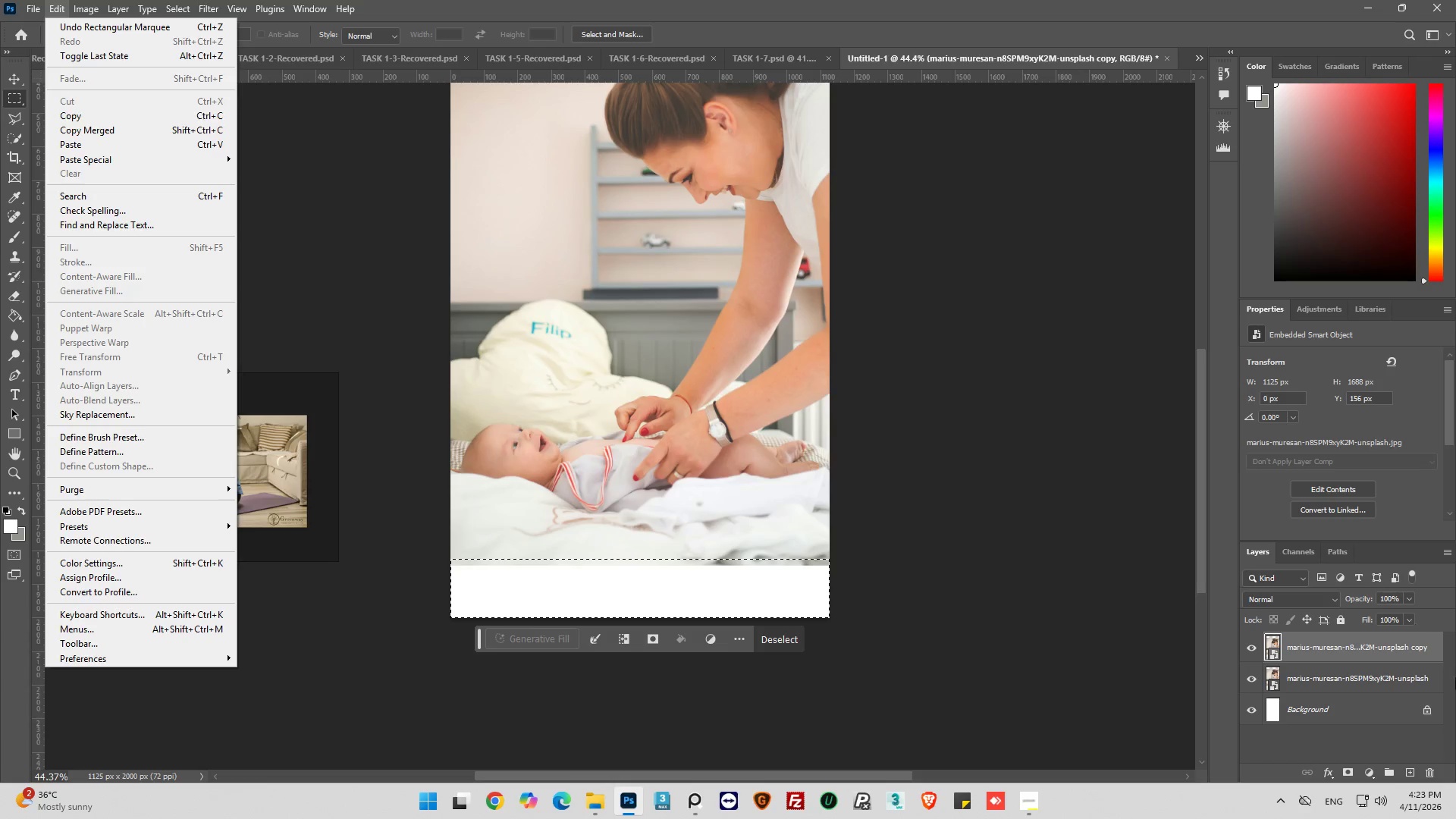 
right_click([1332, 648])
 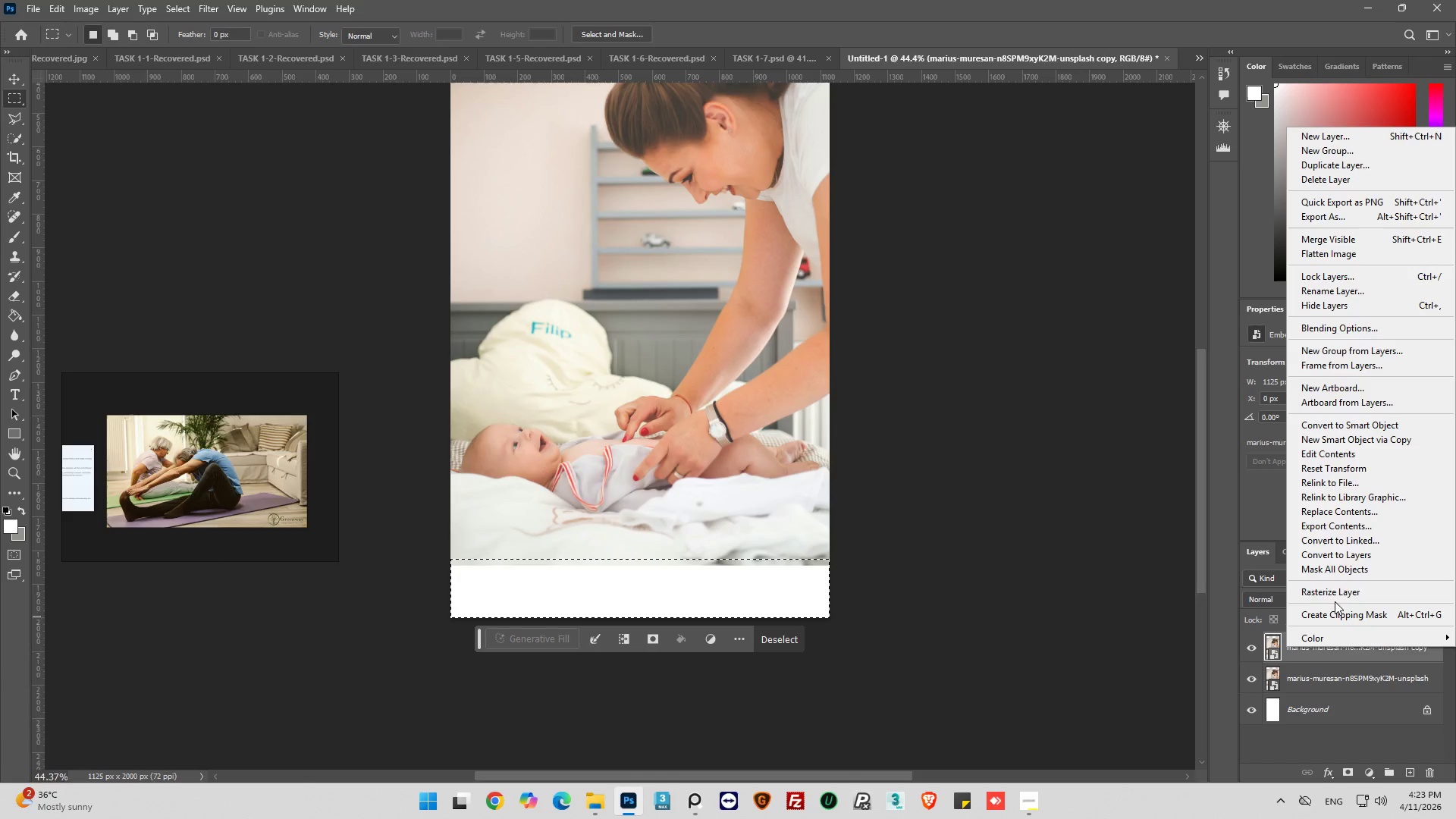 
left_click([1335, 591])
 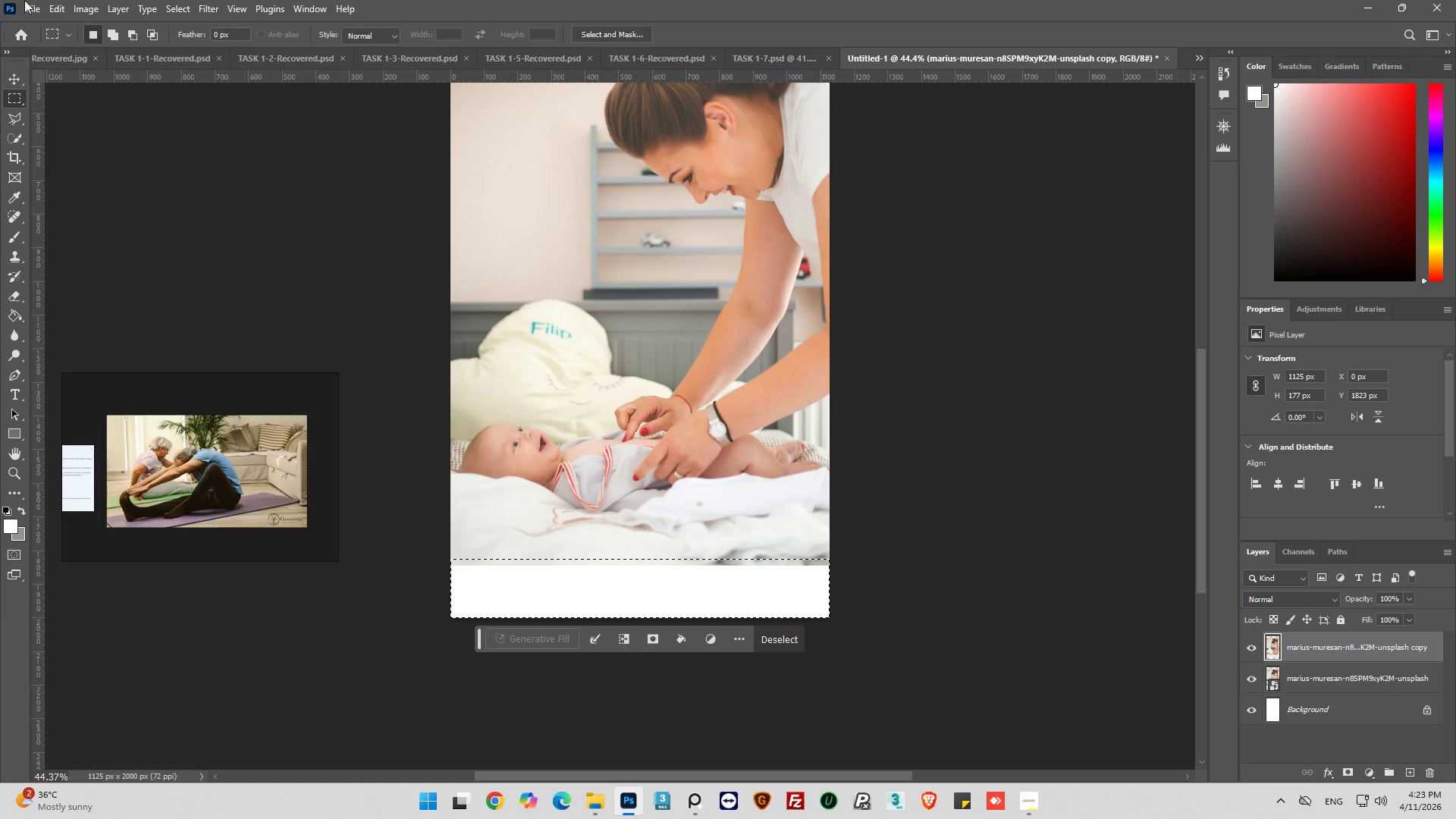 
left_click([51, 3])
 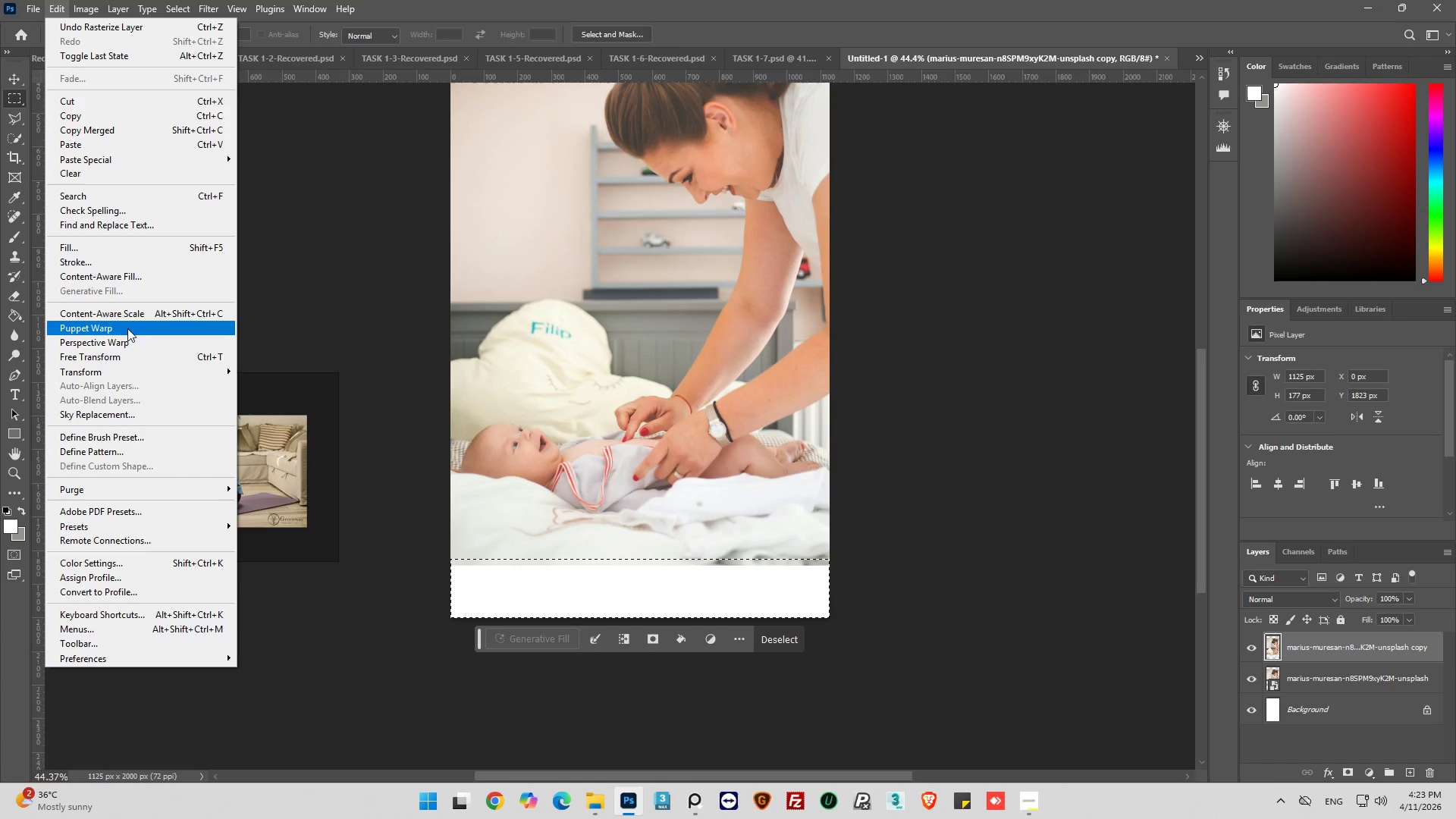 
left_click([131, 315])
 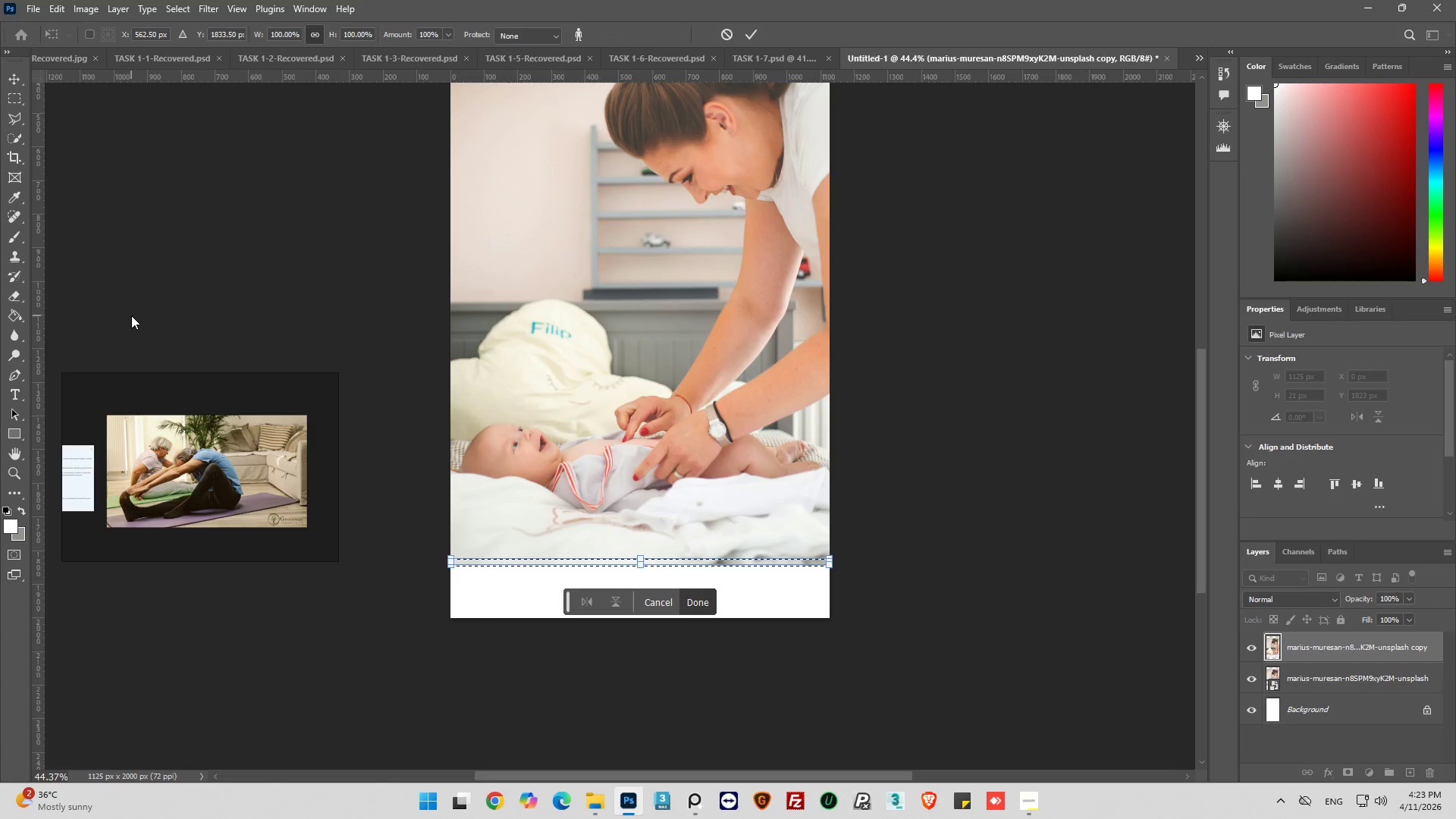 
key(Control+Z)
 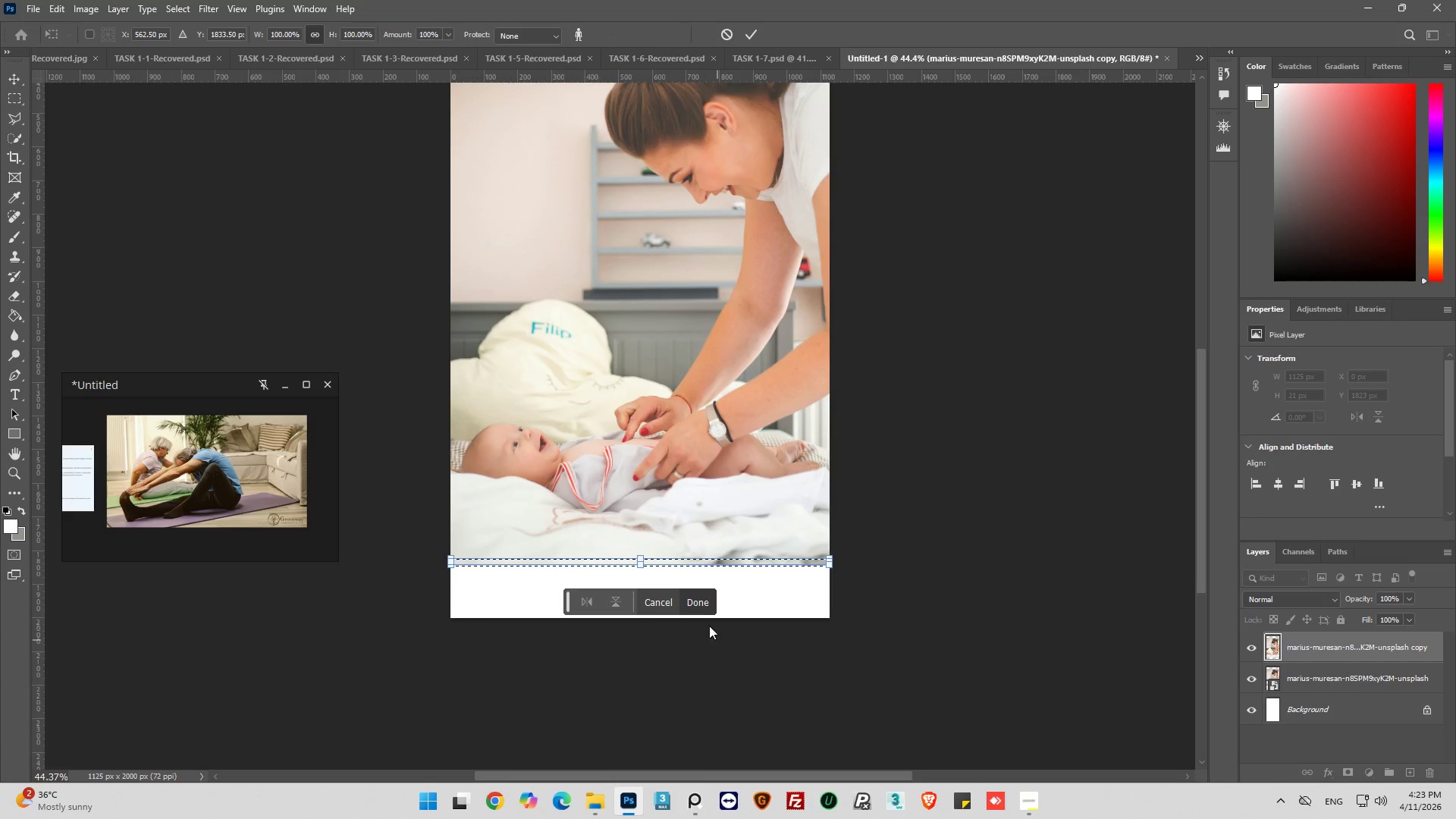 
left_click([661, 607])
 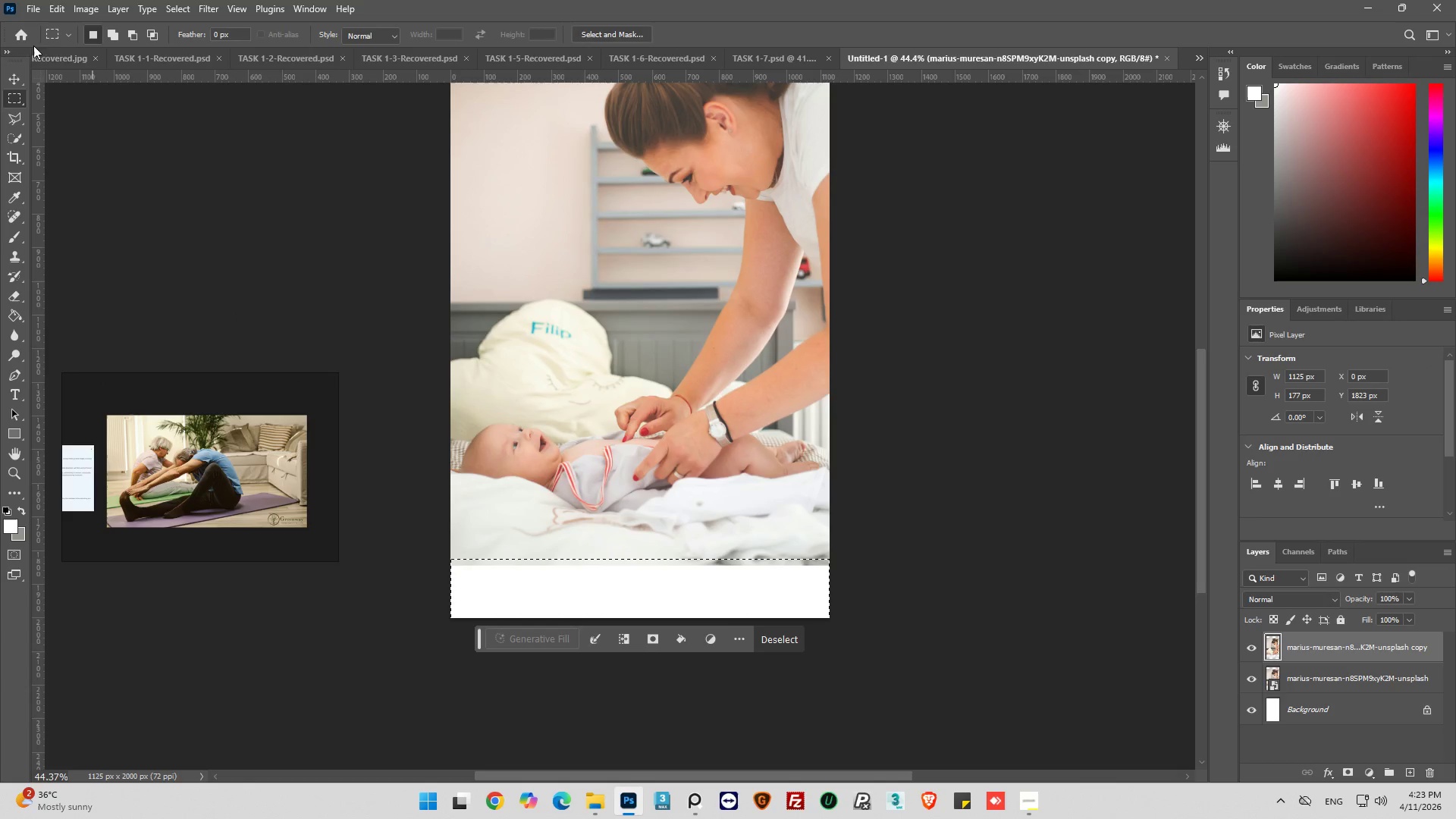 
left_click([56, 14])
 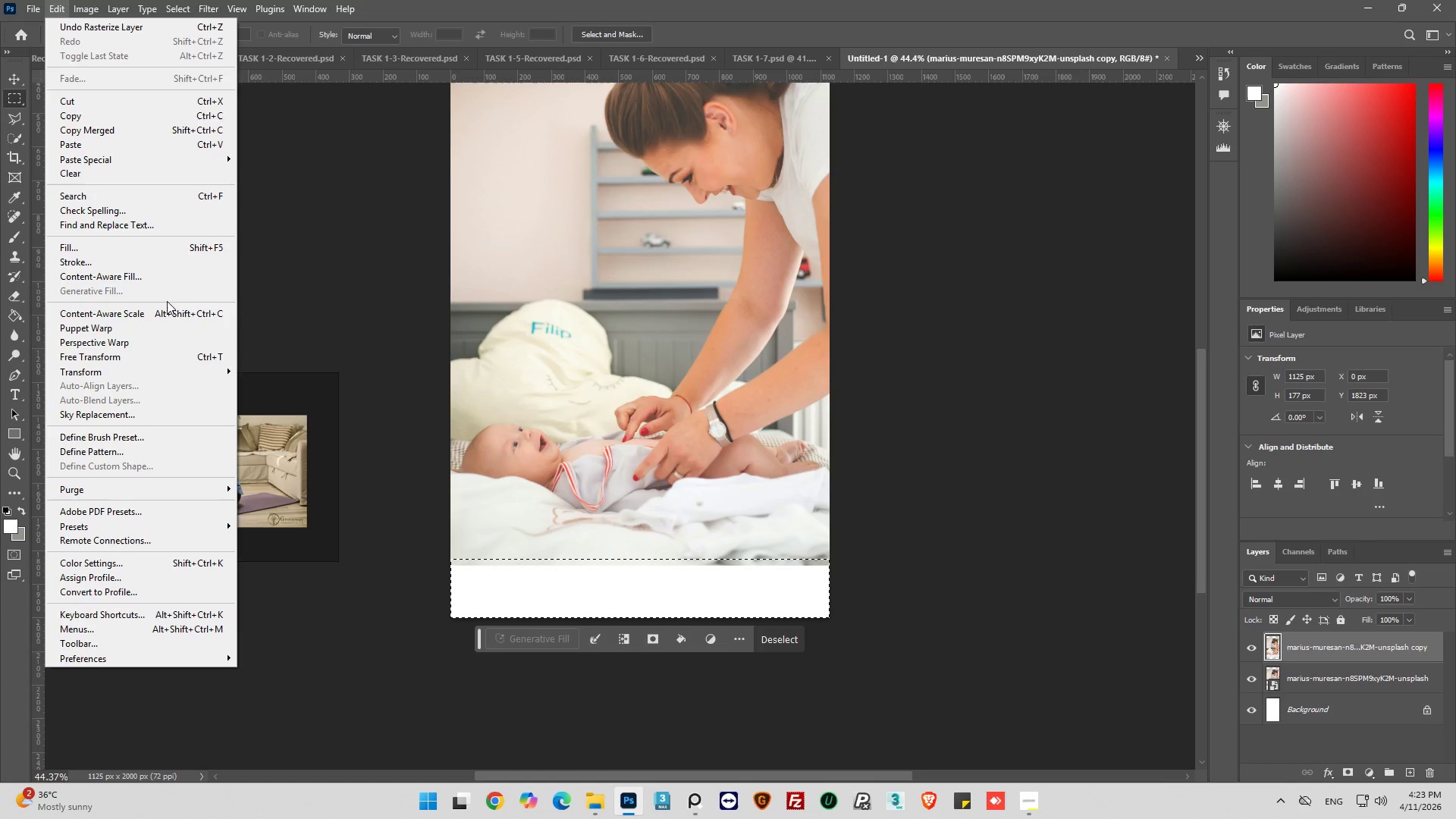 
left_click([166, 278])
 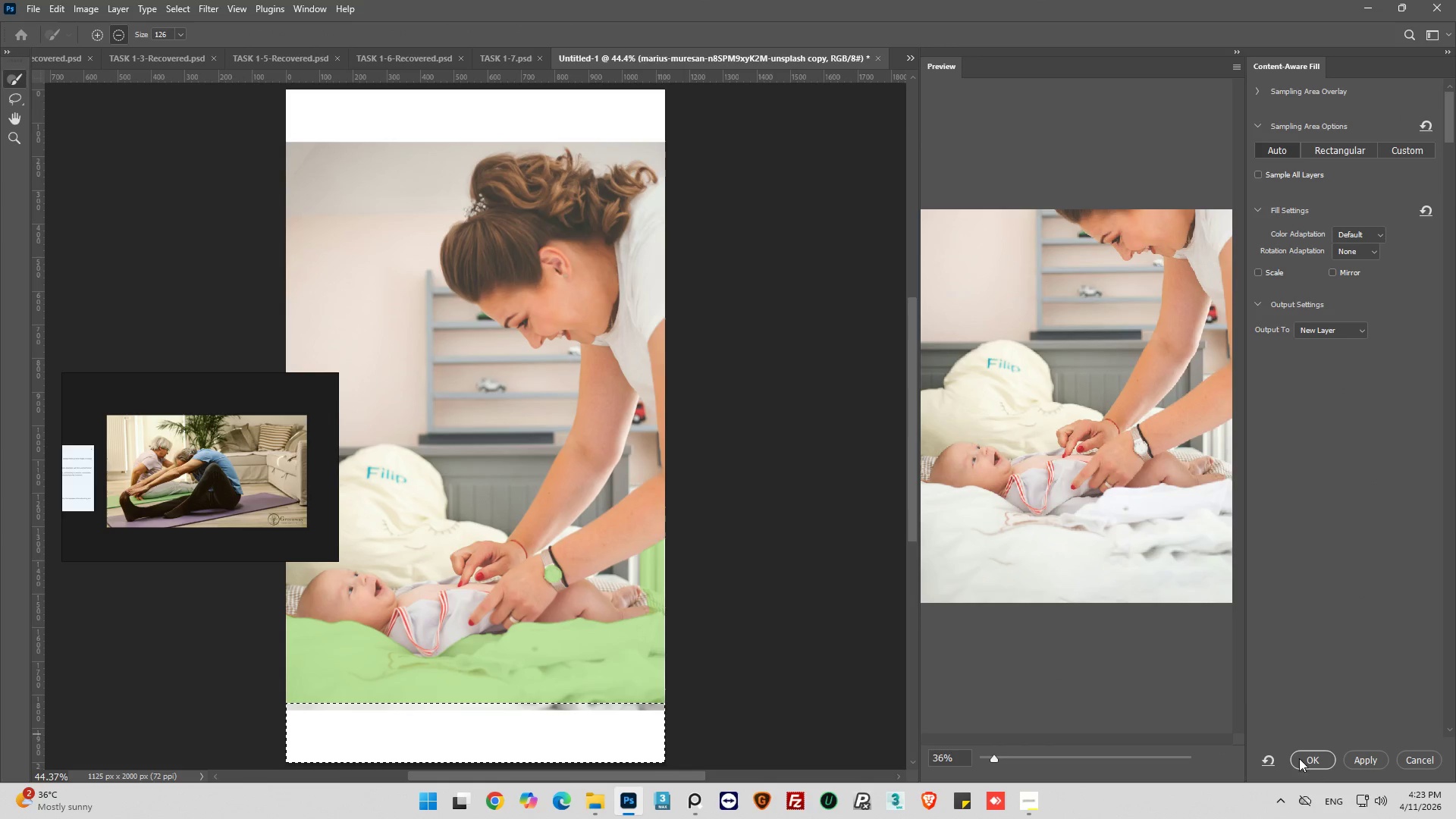 
left_click([1326, 757])
 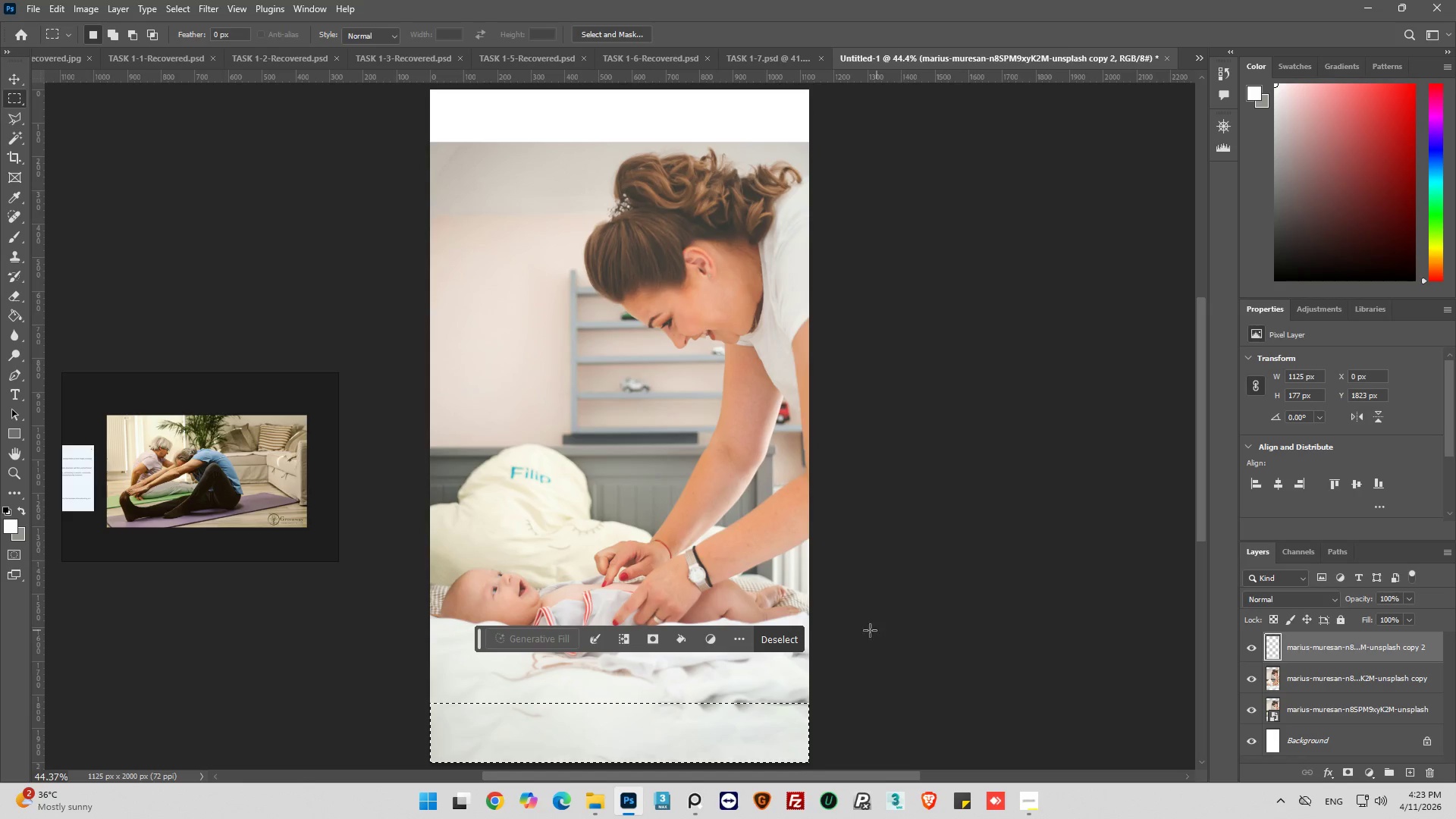 
left_click([783, 640])
 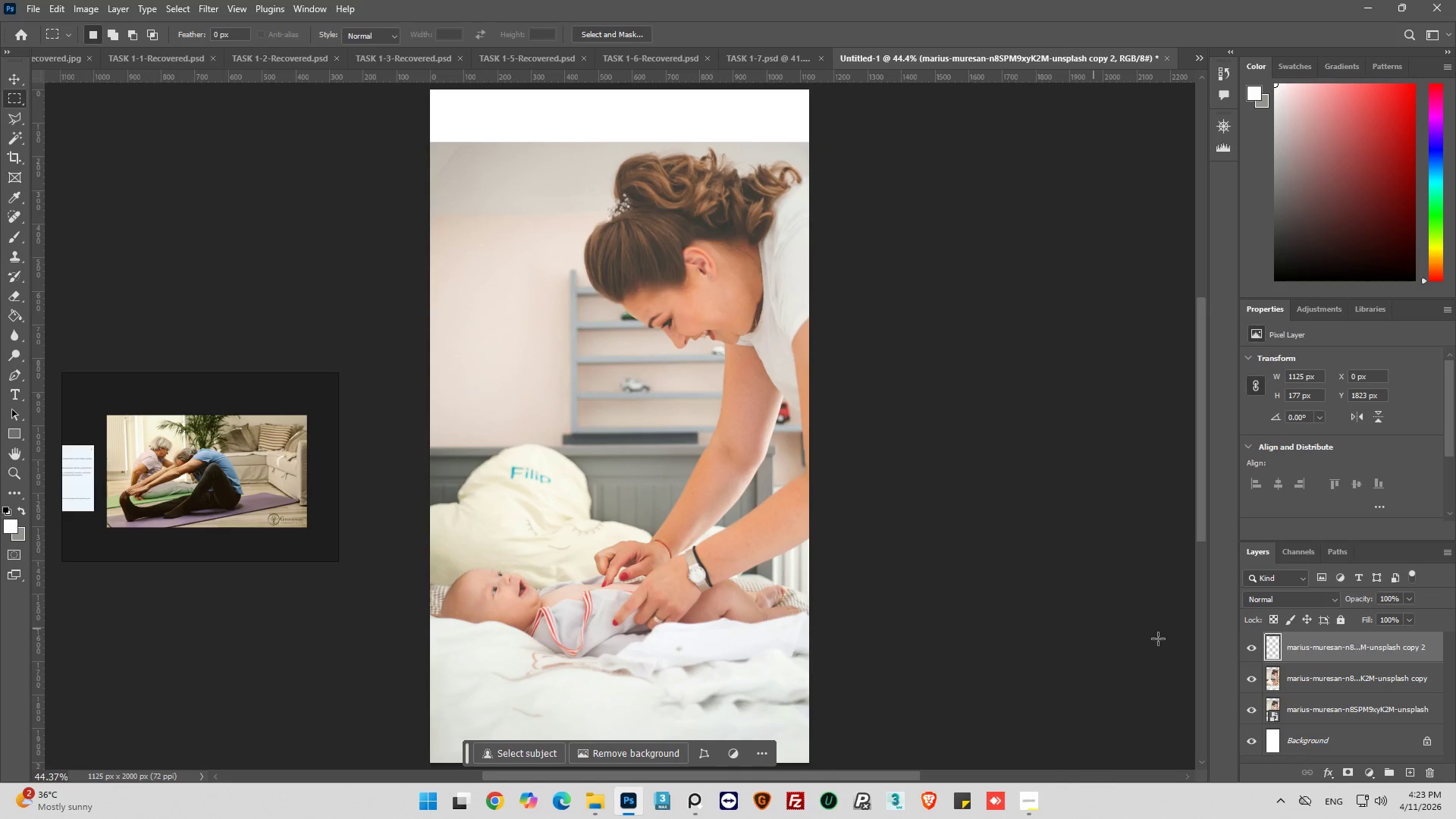 
left_click([1280, 676])
 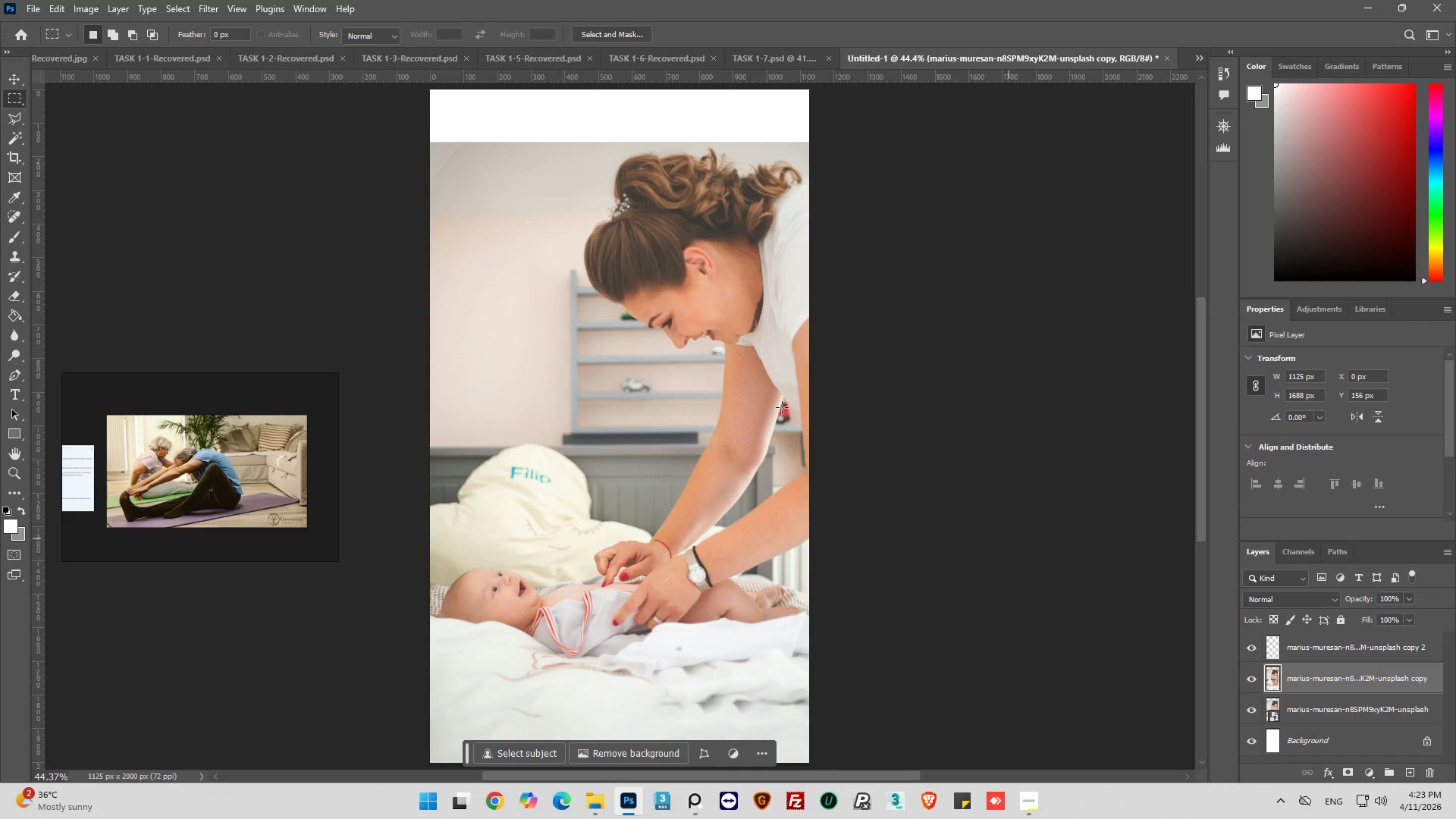 
scroll: coordinate [609, 361], scroll_direction: up, amount: 10.0
 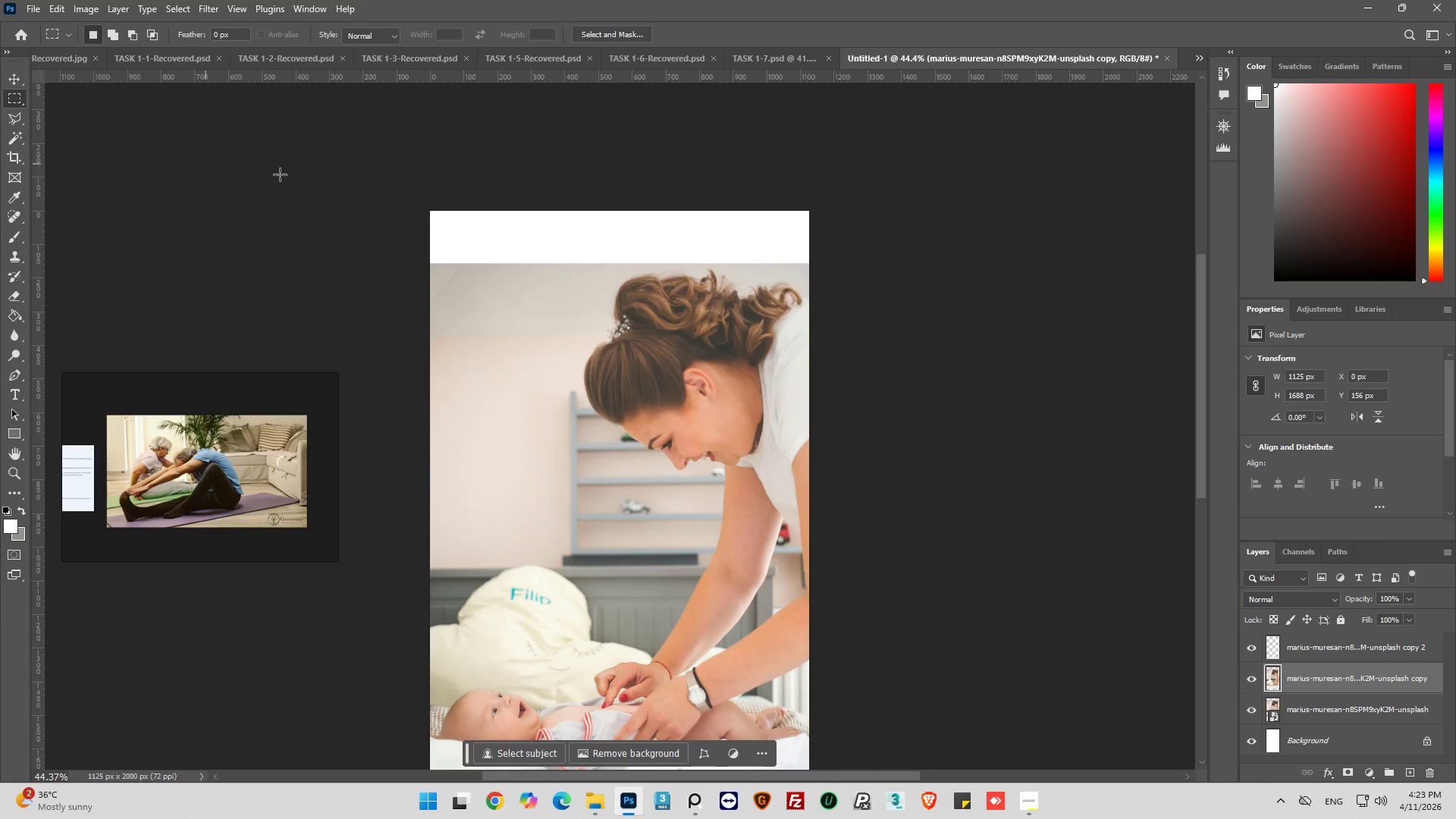 
left_click_drag(start_coordinate=[377, 163], to_coordinate=[858, 269])
 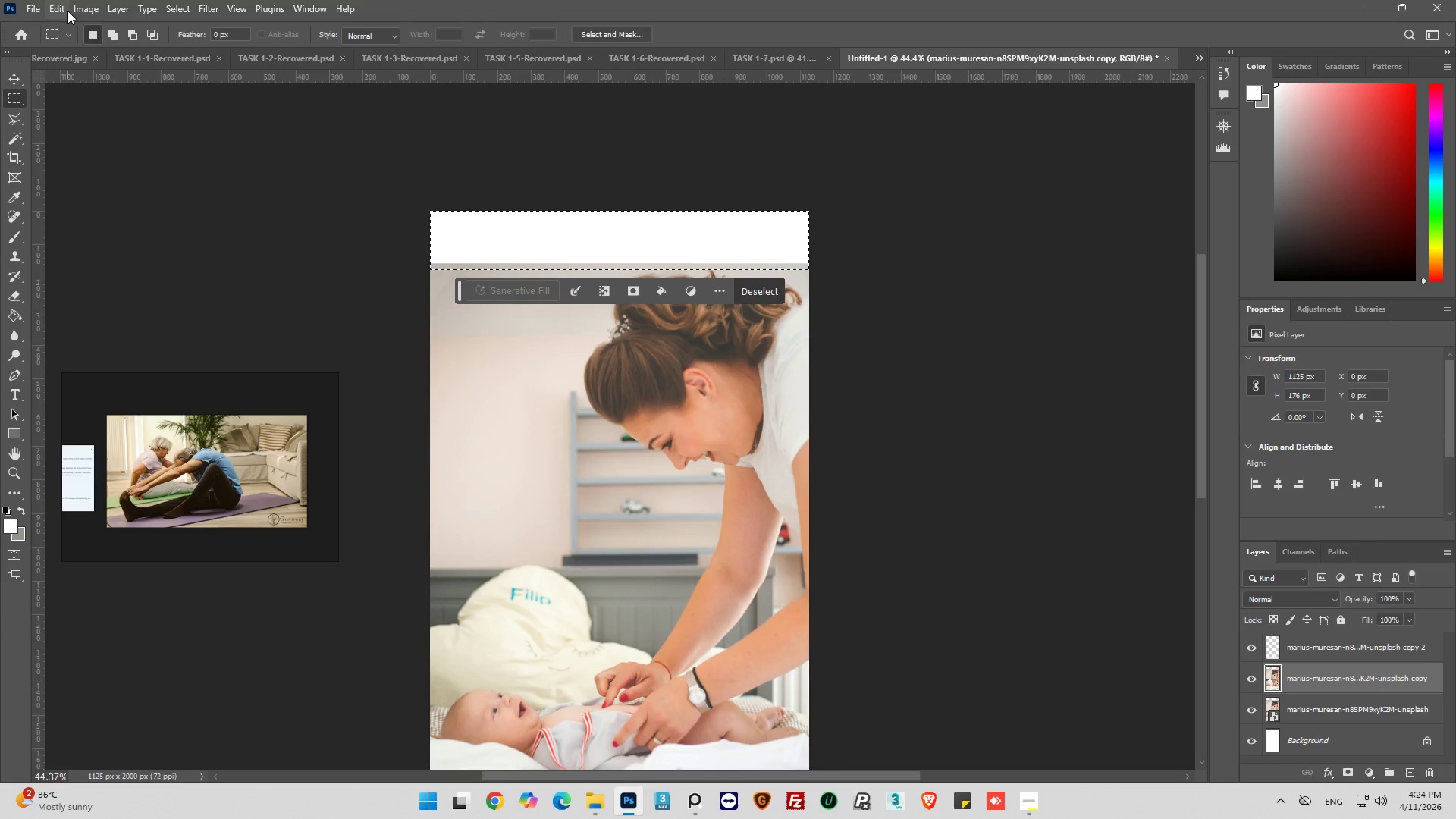 
wait(10.12)
 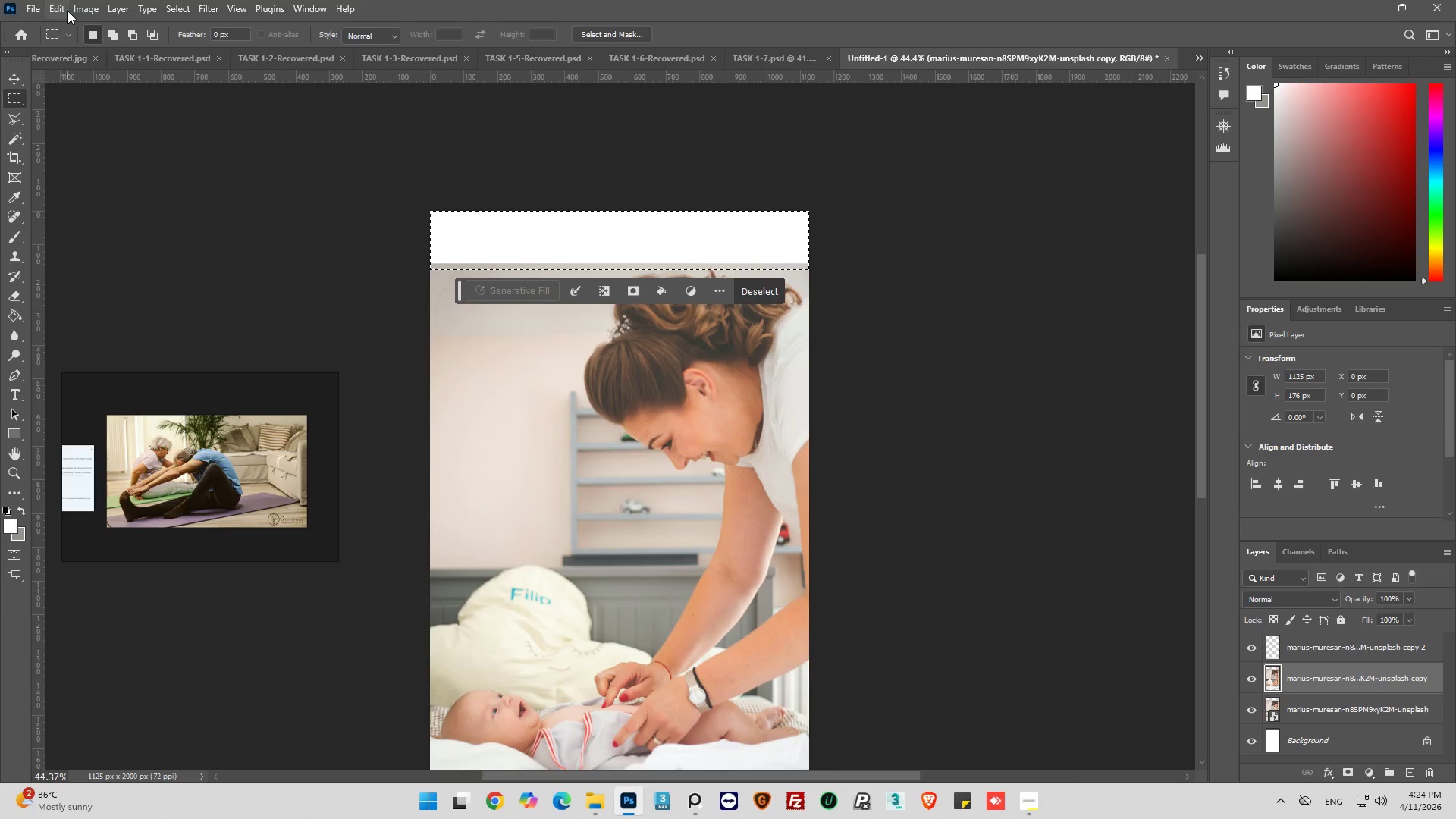 
left_click([49, 5])
 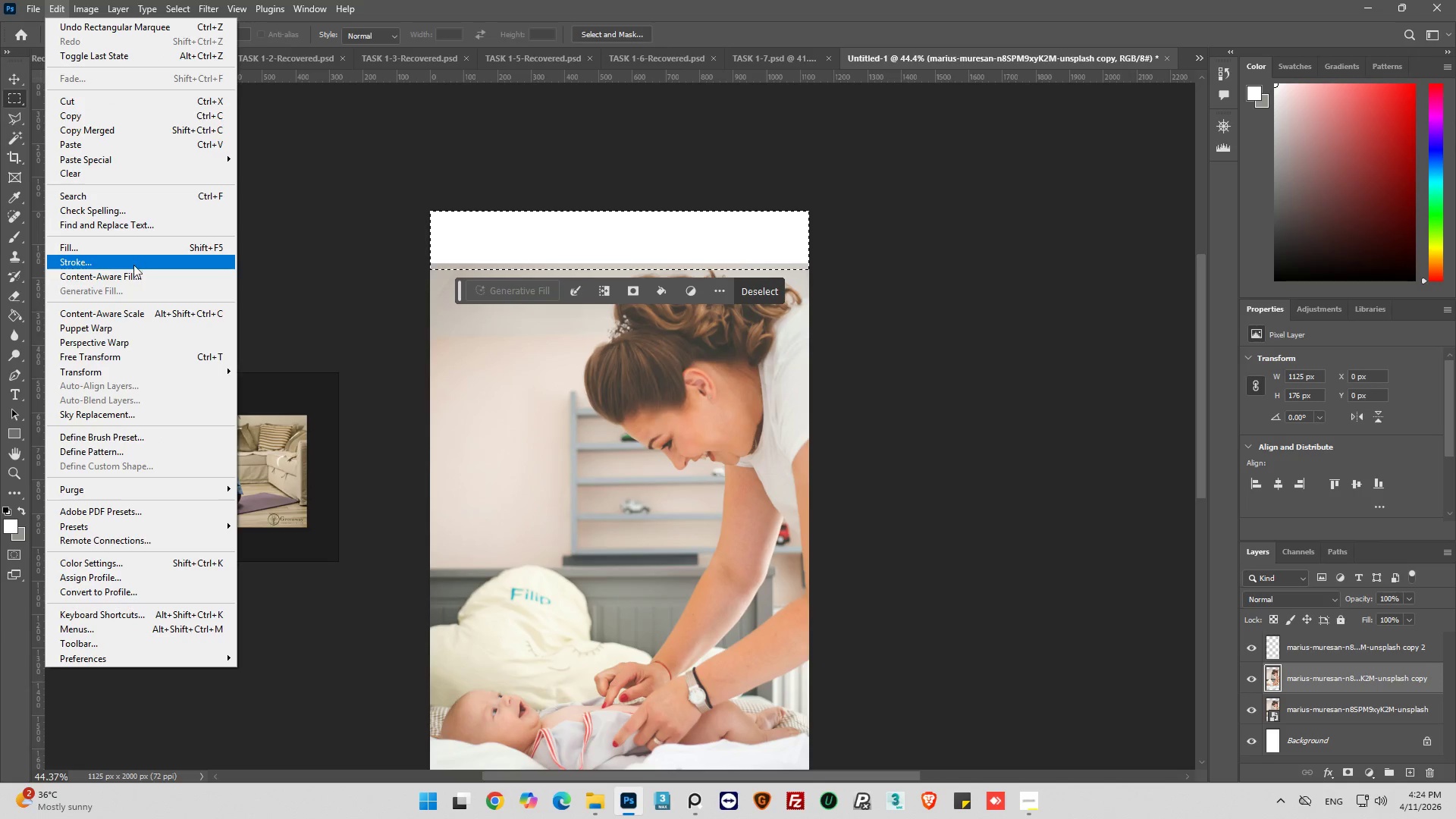 
left_click([139, 273])
 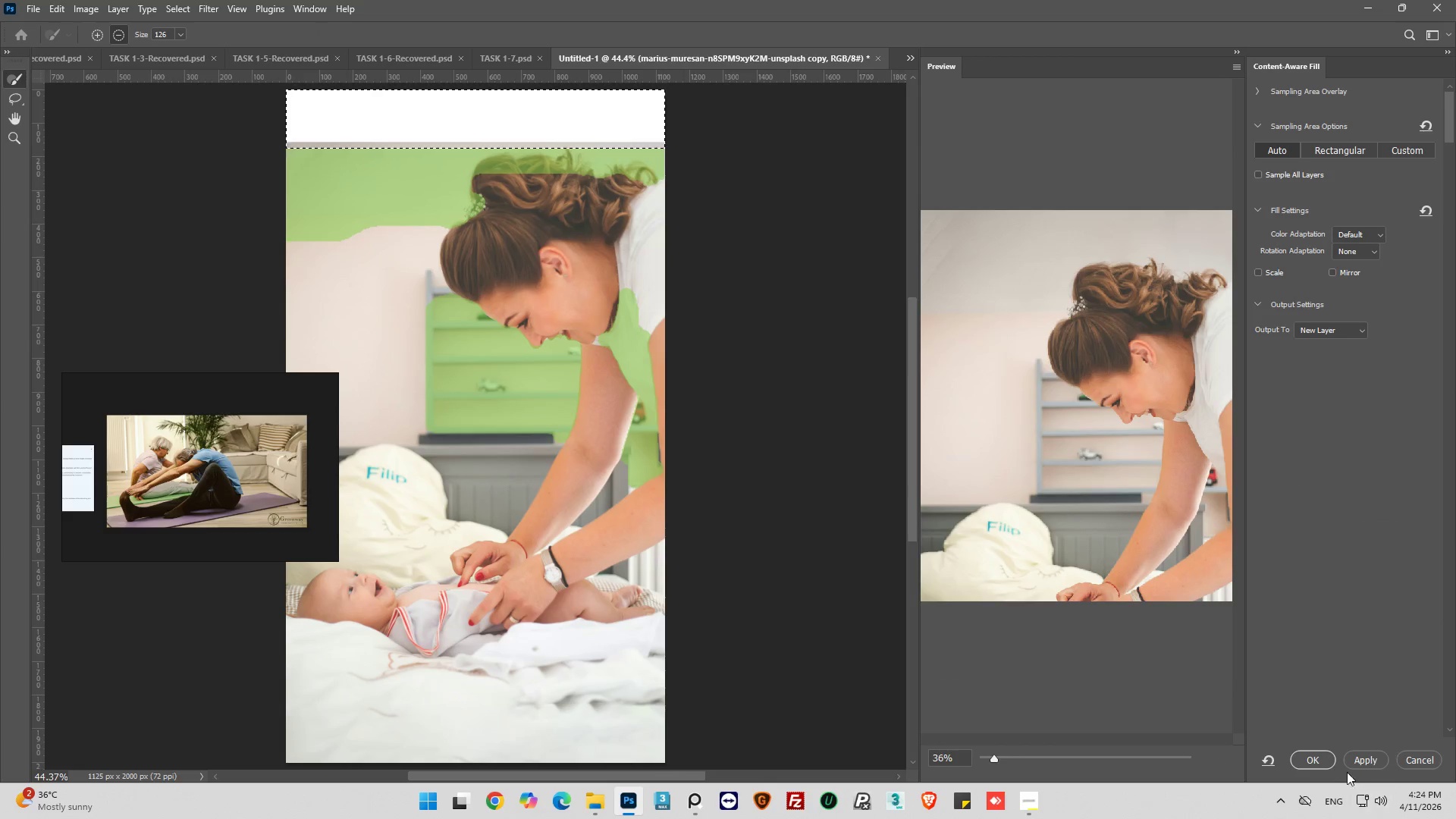 
left_click([1311, 760])
 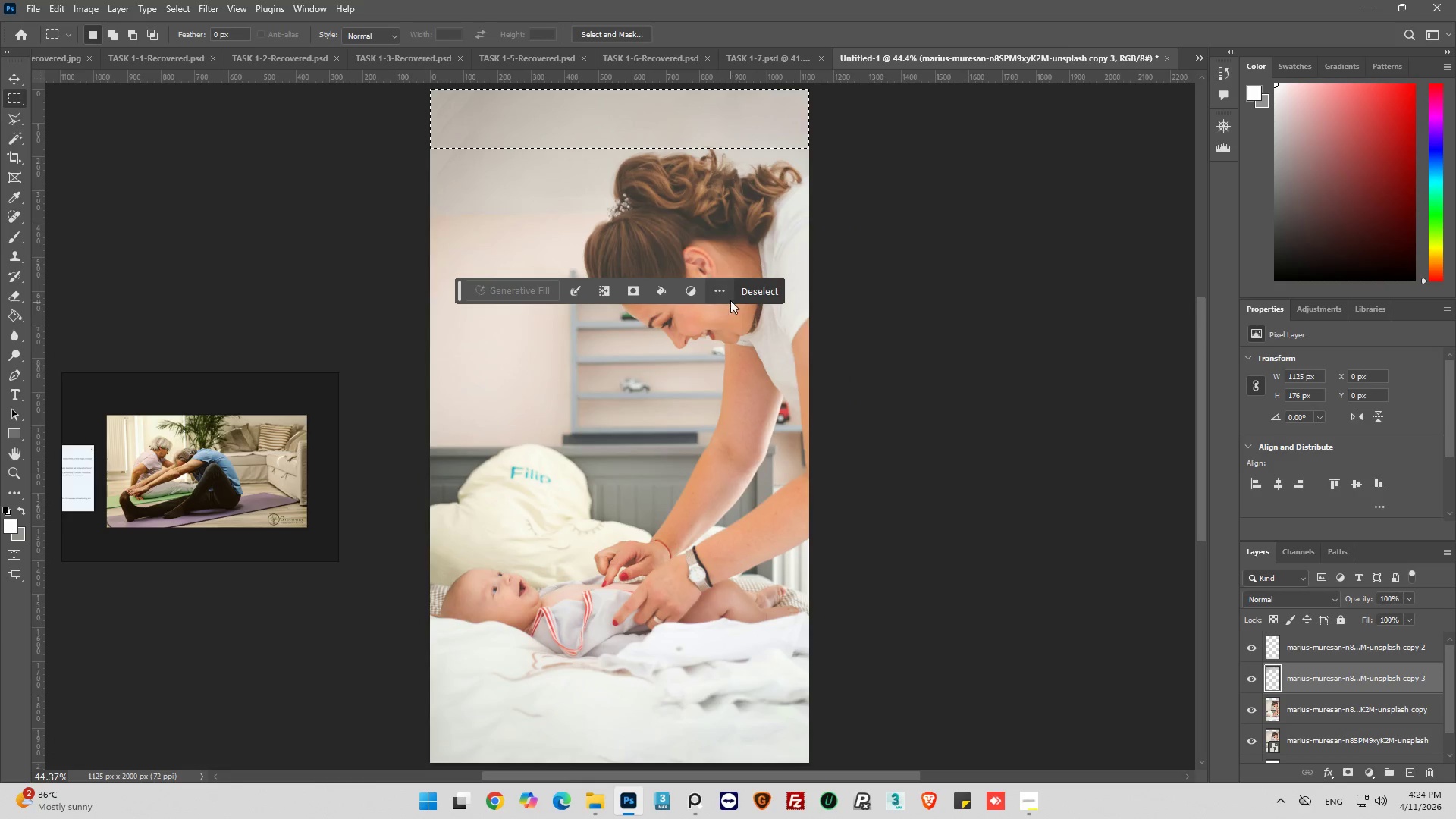 
left_click([758, 295])
 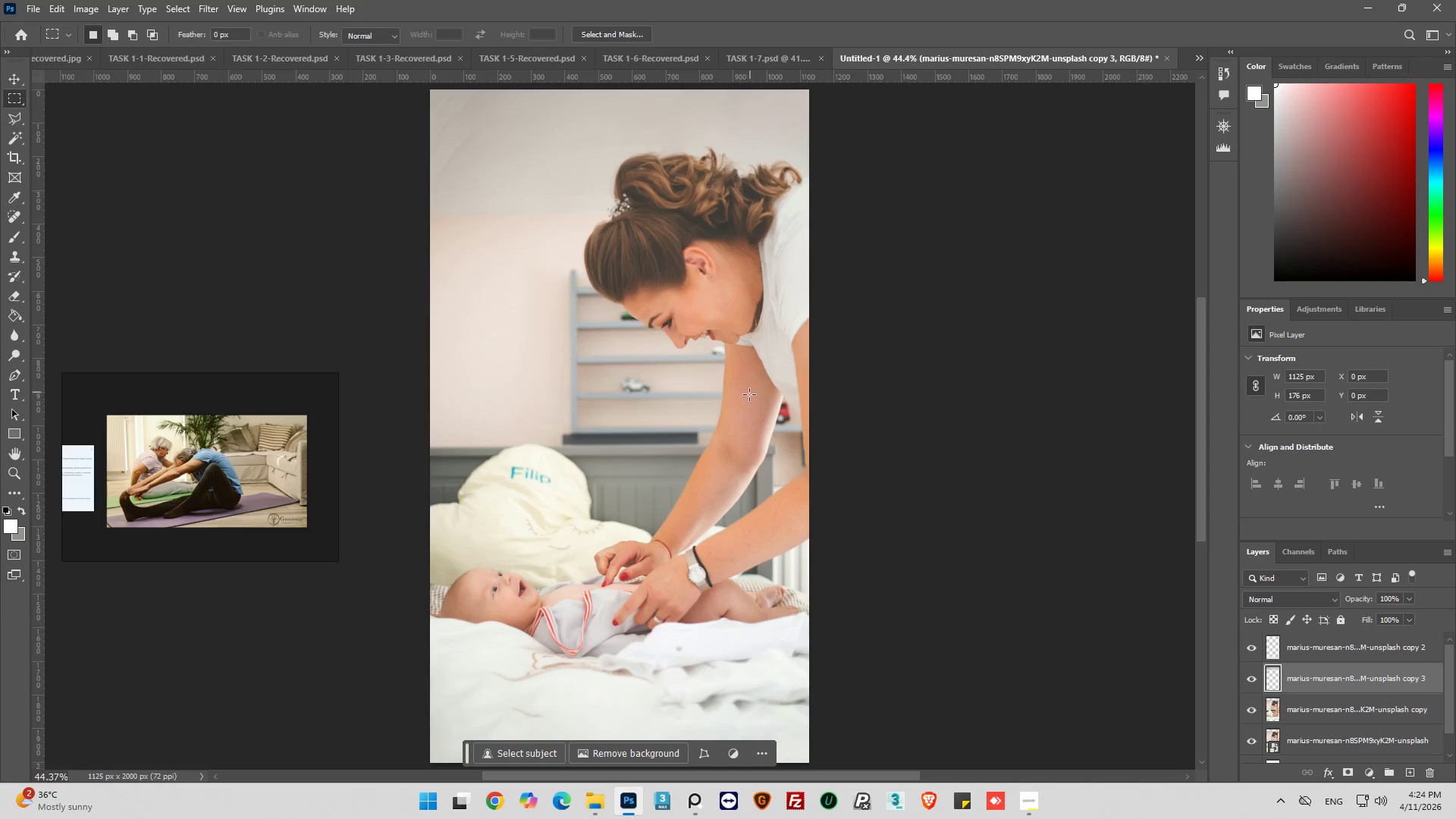 
hold_key(key=AltLeft, duration=0.39)
scroll: coordinate [683, 413], scroll_direction: down, amount: 1.0
 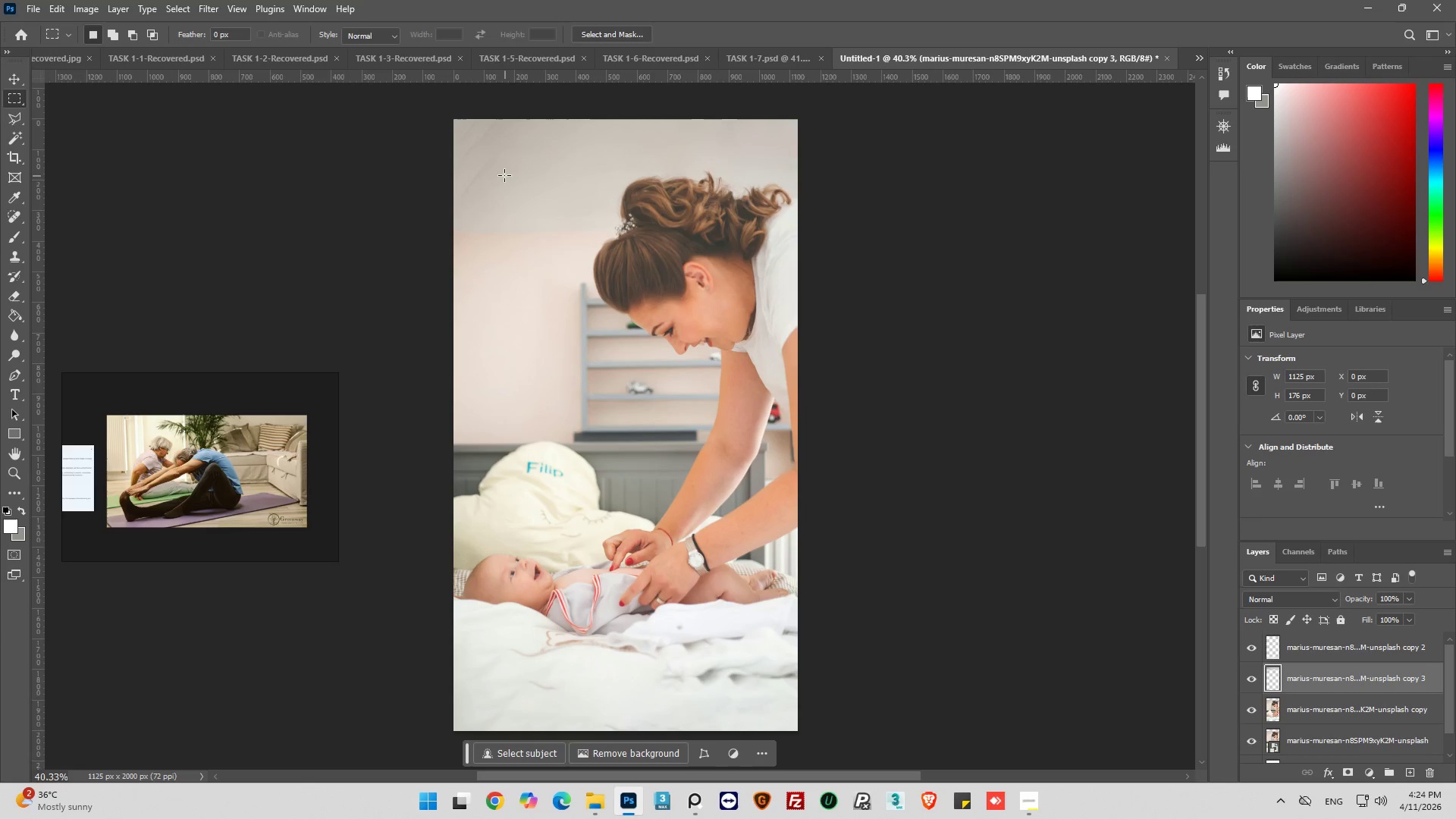 
hold_key(key=AltLeft, duration=0.67)
scroll: coordinate [462, 215], scroll_direction: up, amount: 14.0
 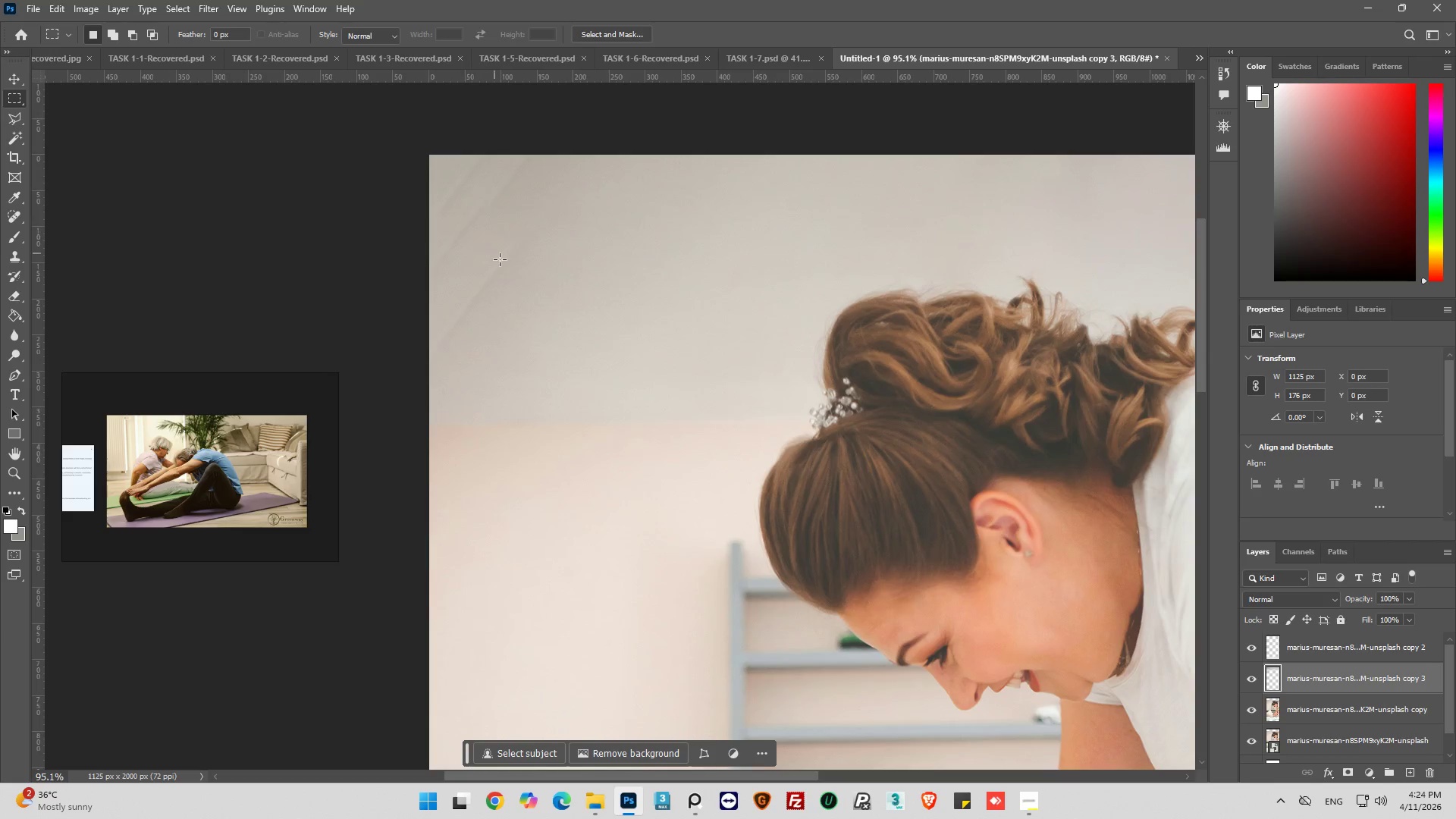 
wait(7.17)
 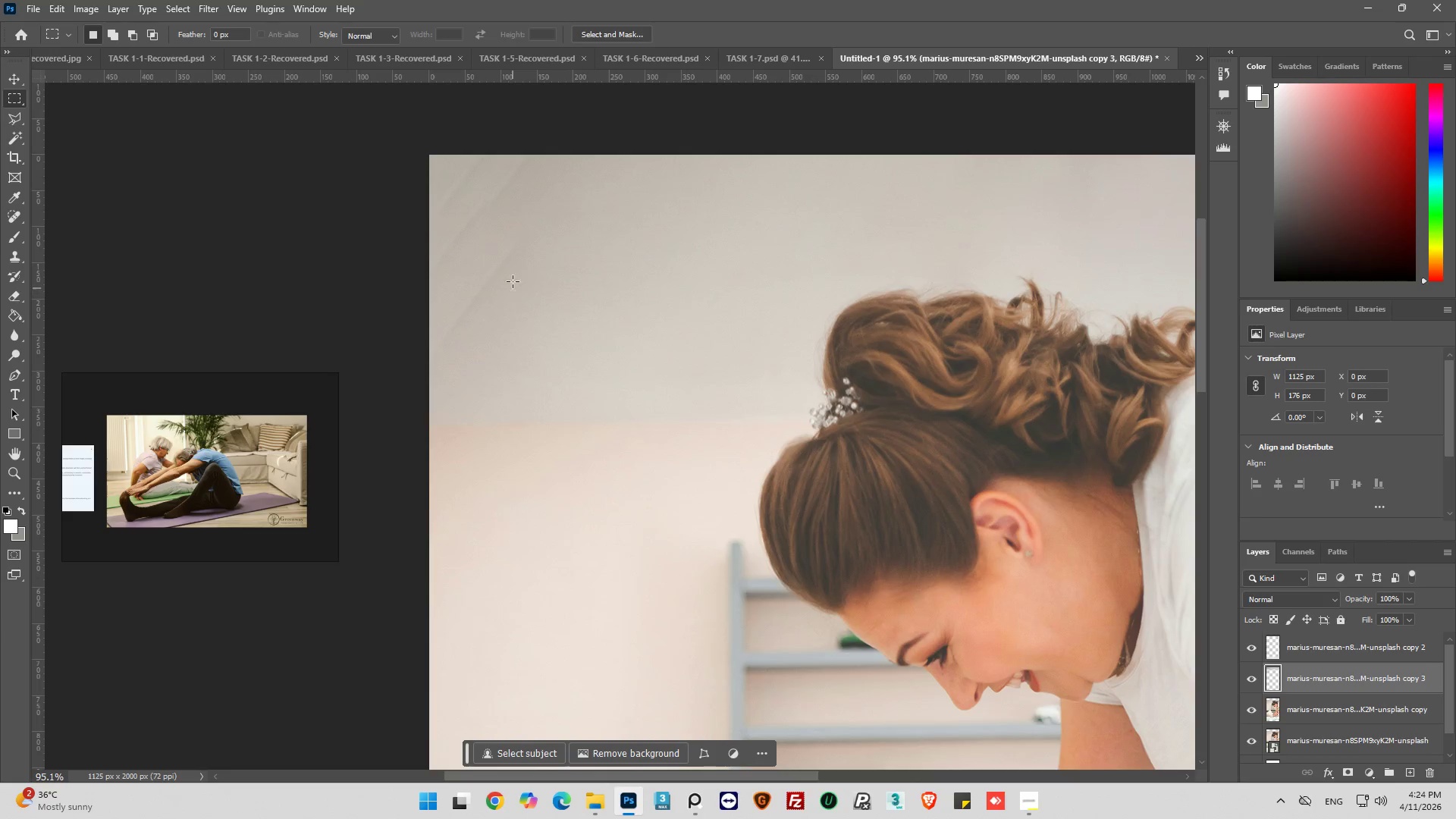 
left_click([1287, 652])
 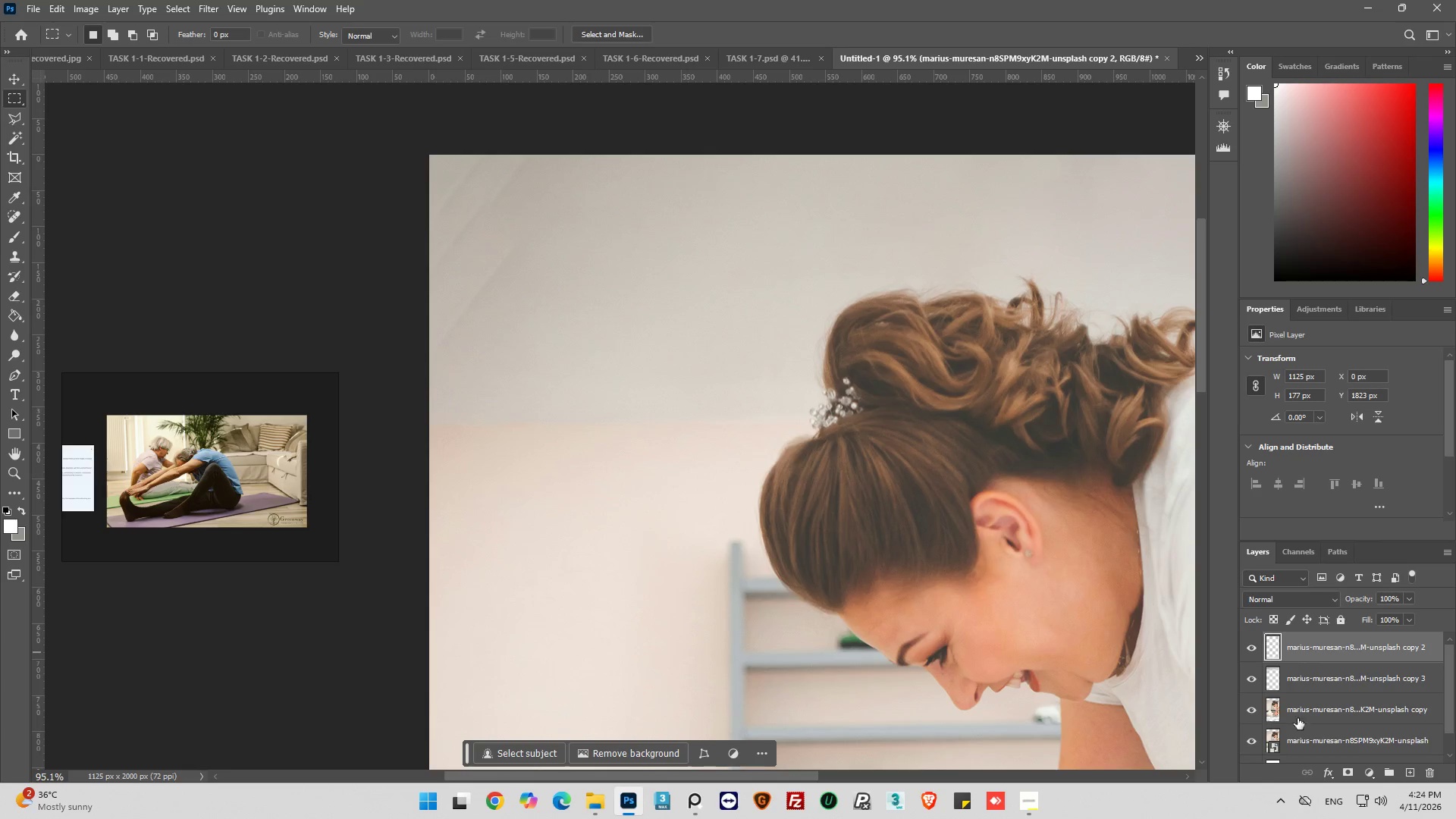 
wait(6.16)
 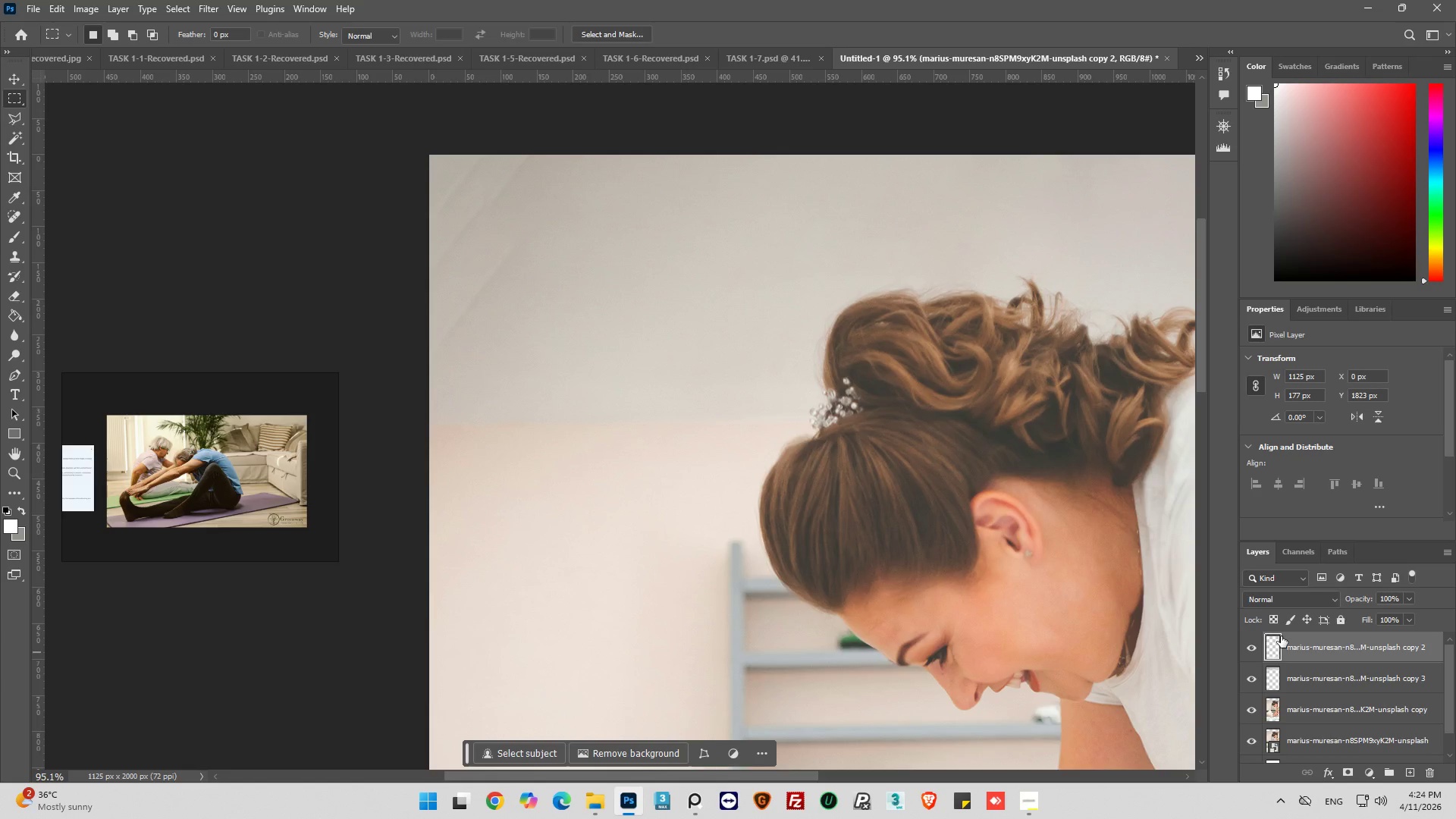 
key(Alt+Control+Shift+E)
 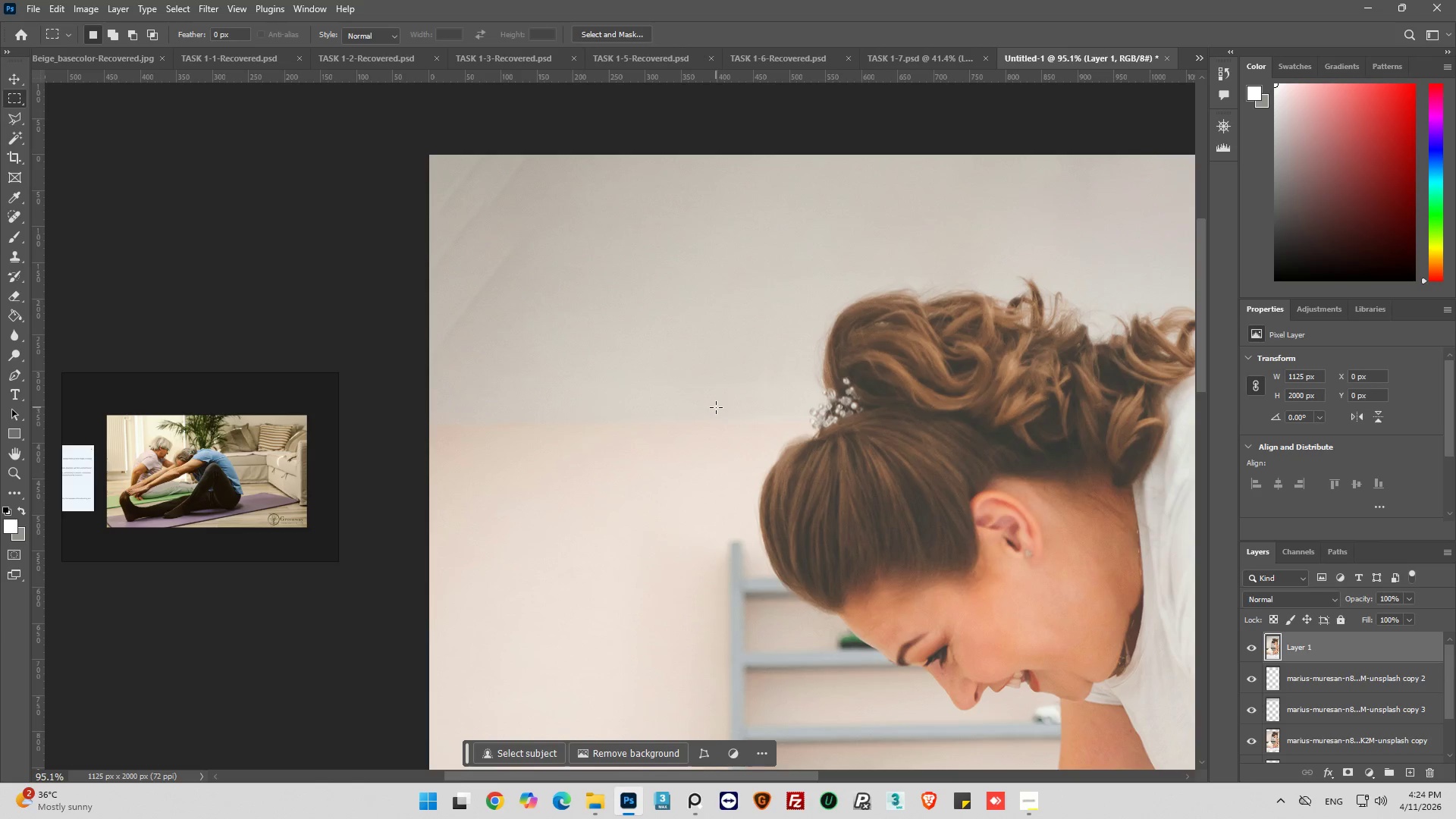 
wait(14.09)
 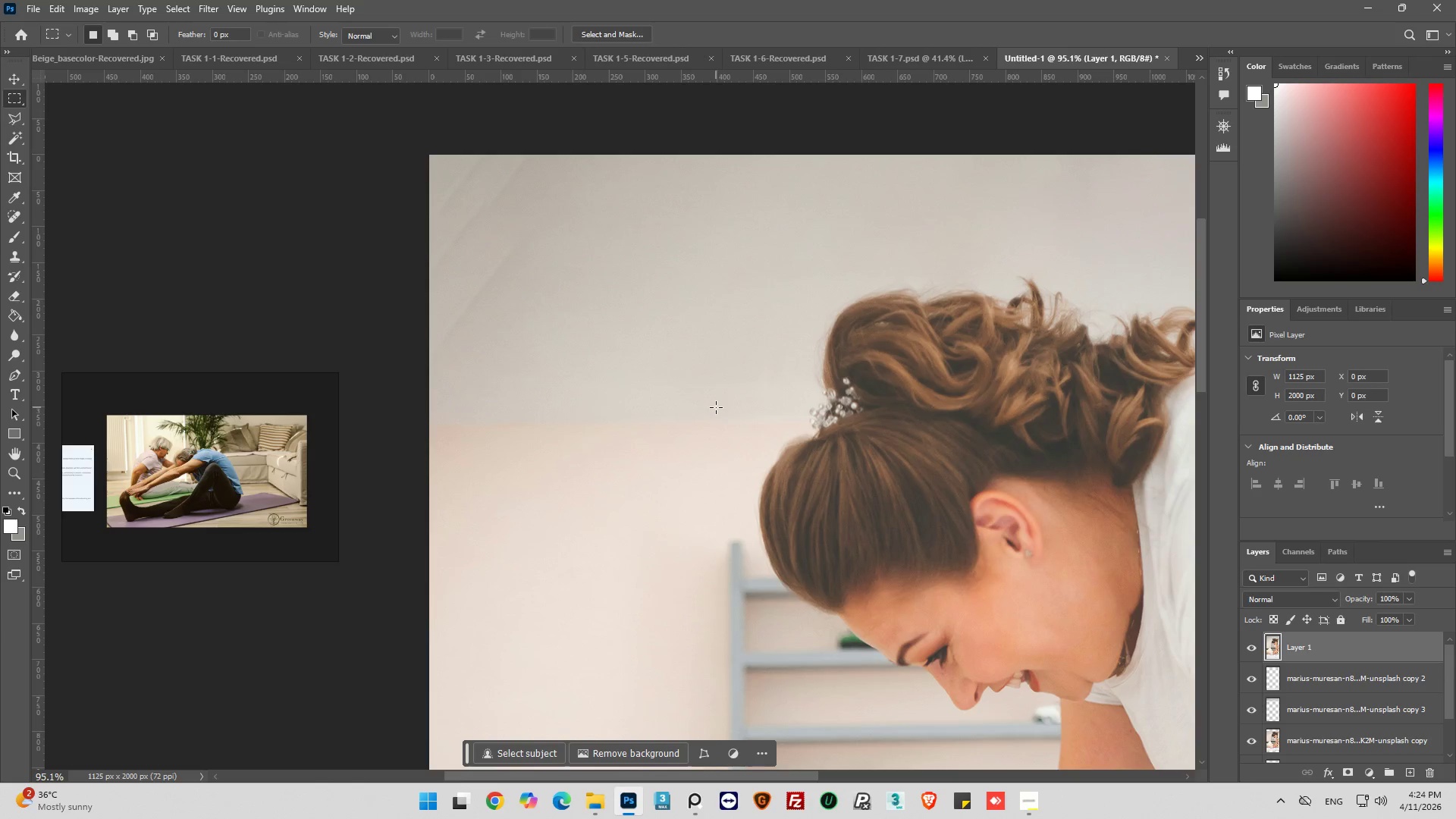 
left_click([8, 259])
 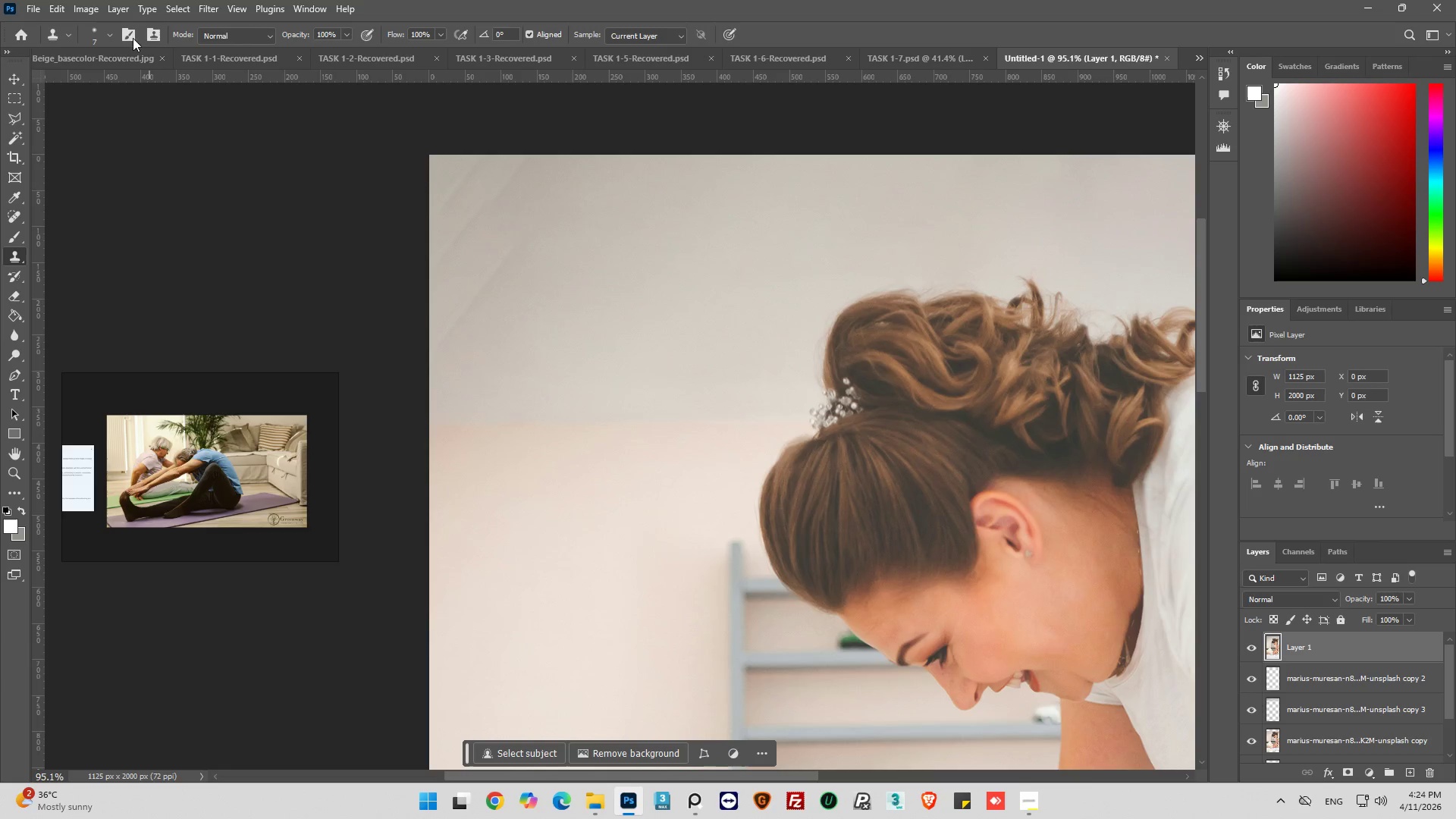 
left_click([111, 33])
 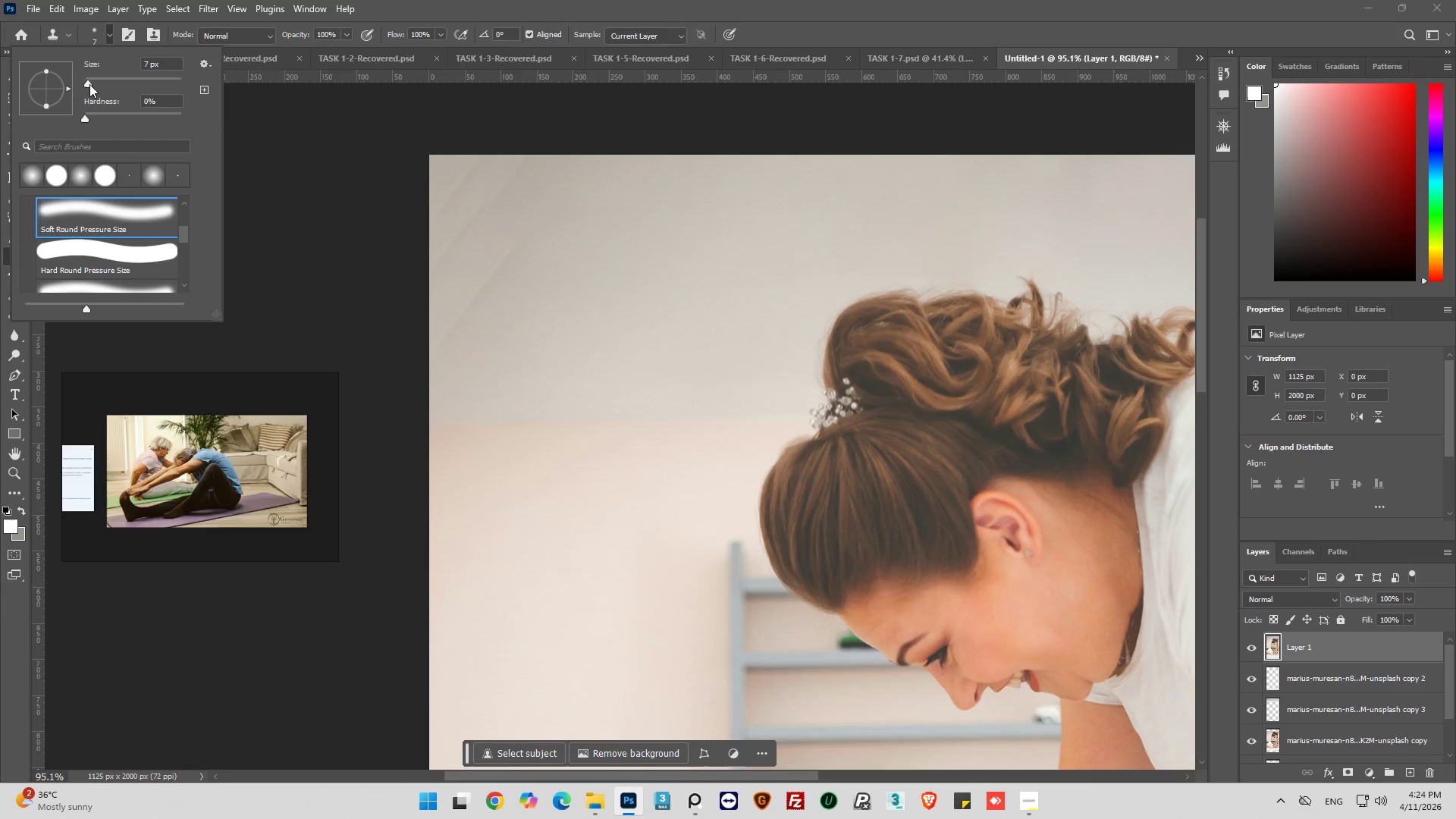 
left_click_drag(start_coordinate=[89, 84], to_coordinate=[125, 84])
 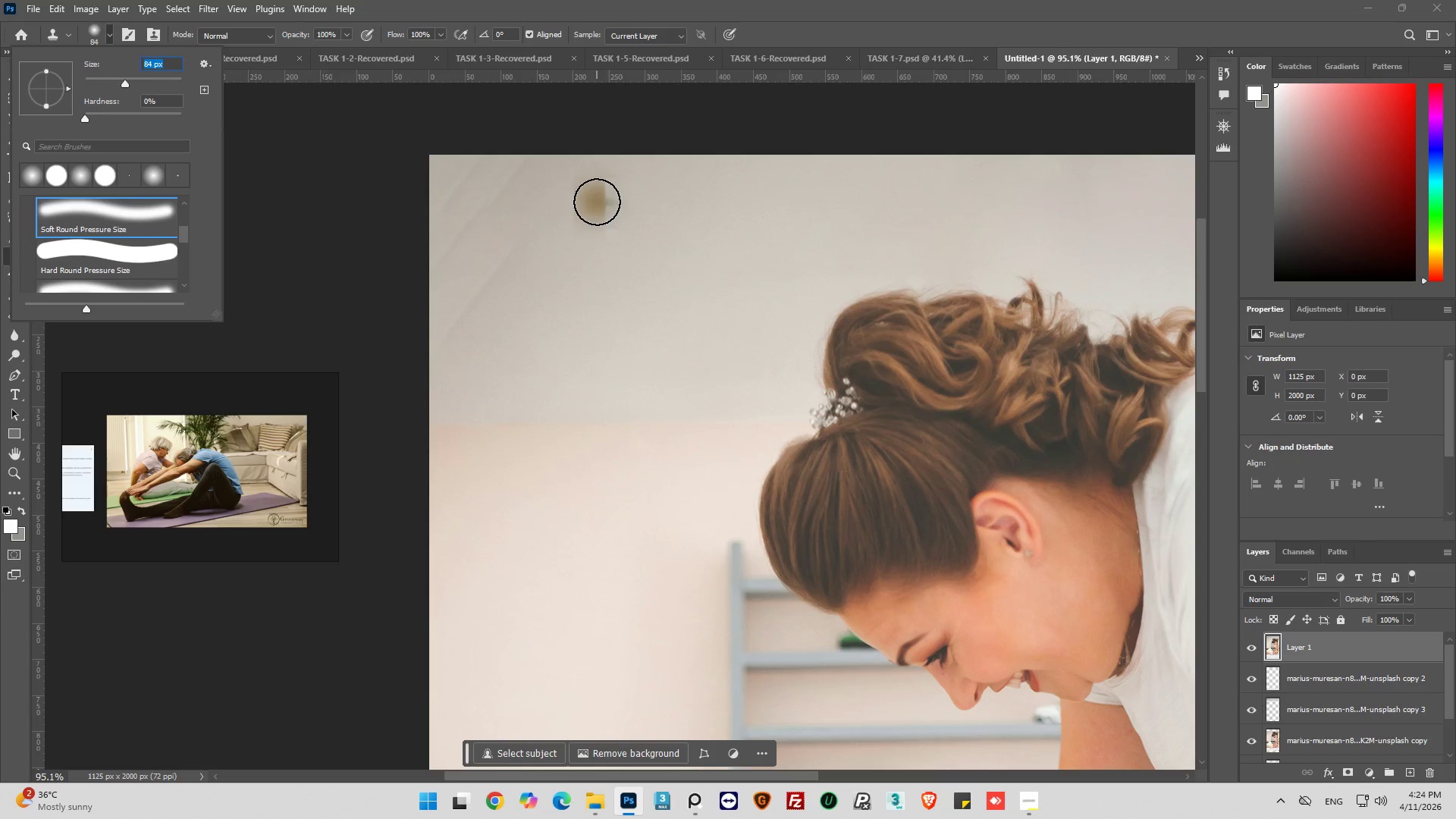 
left_click([325, 240])
 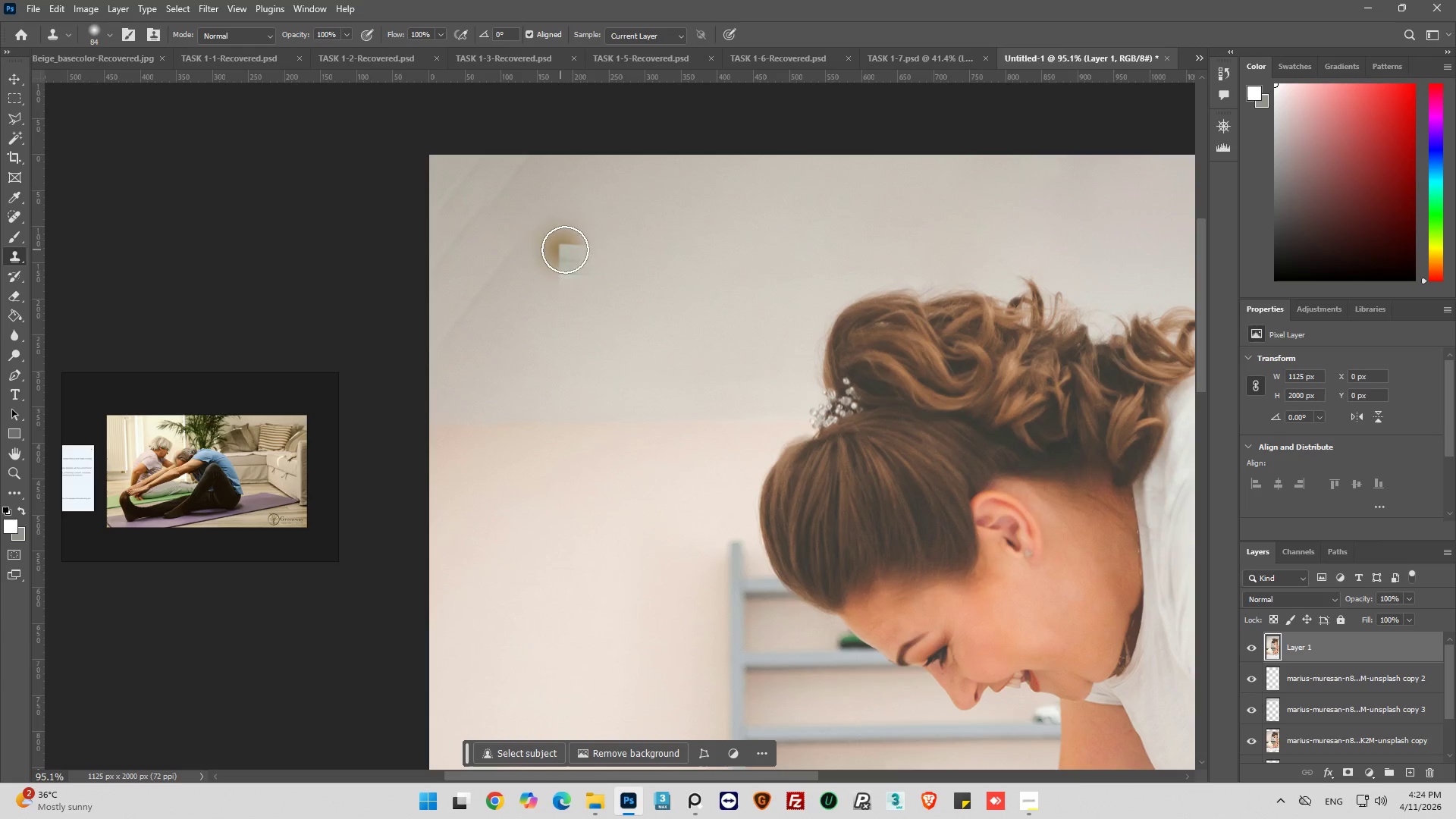 
hold_key(key=AltLeft, duration=0.91)
left_click([607, 191])
 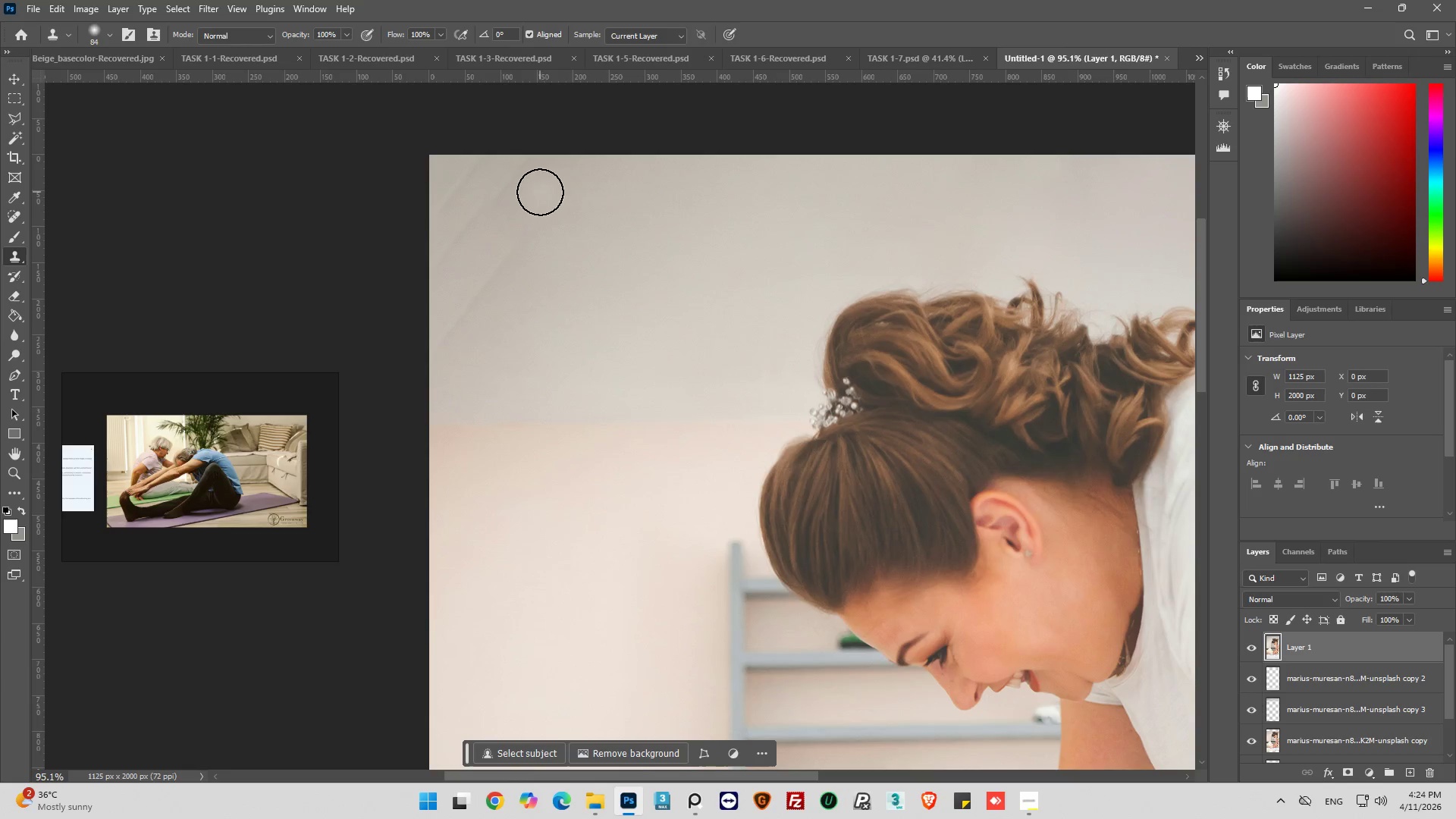 
left_click_drag(start_coordinate=[538, 187], to_coordinate=[513, 206])
 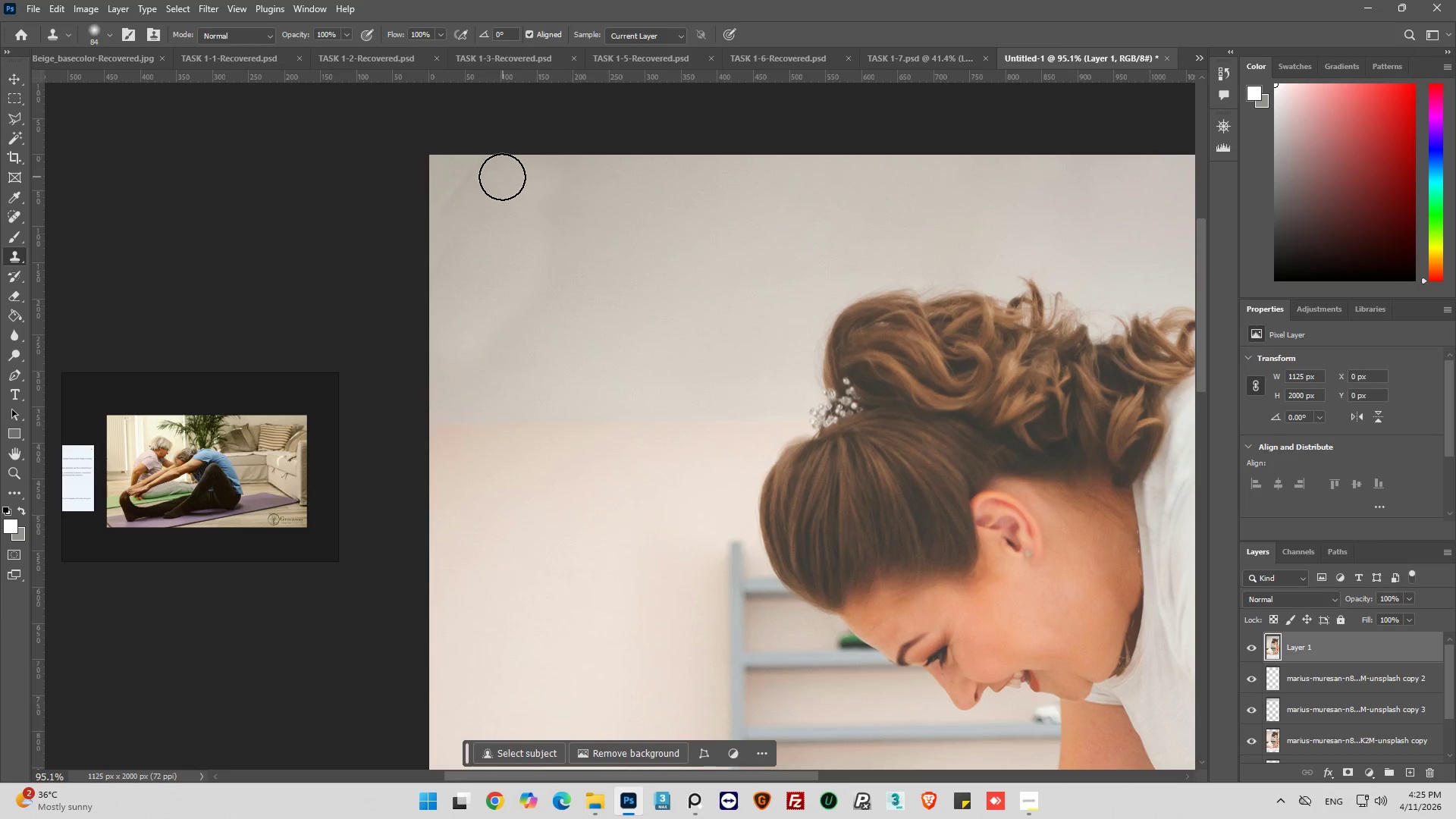 
left_click_drag(start_coordinate=[502, 177], to_coordinate=[419, 321])
 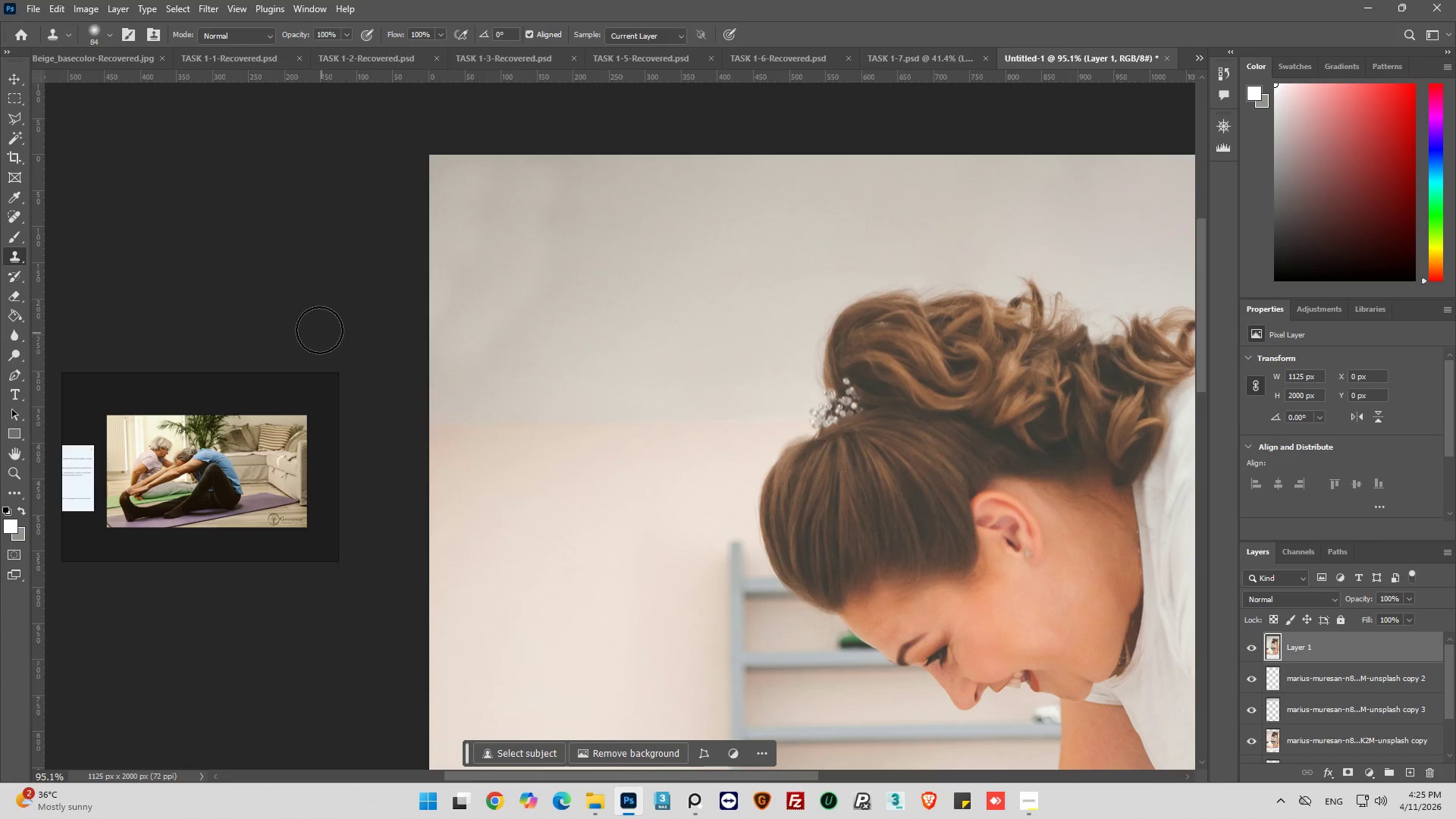 
hold_key(key=AltLeft, duration=0.44)
scroll: coordinate [309, 316], scroll_direction: down, amount: 7.0
 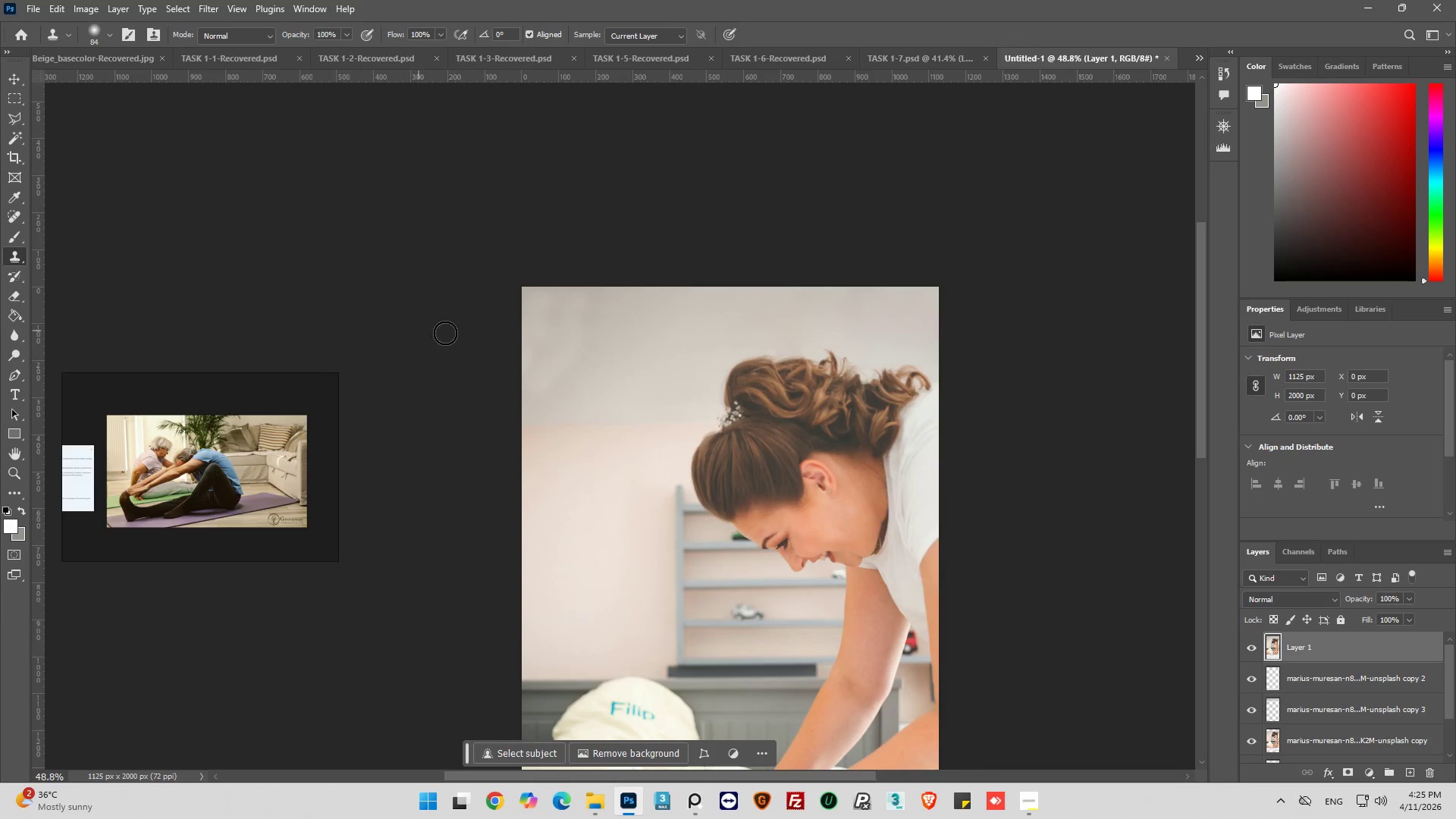 
hold_key(key=AltLeft, duration=0.66)
scroll: coordinate [576, 362], scroll_direction: up, amount: 7.0
 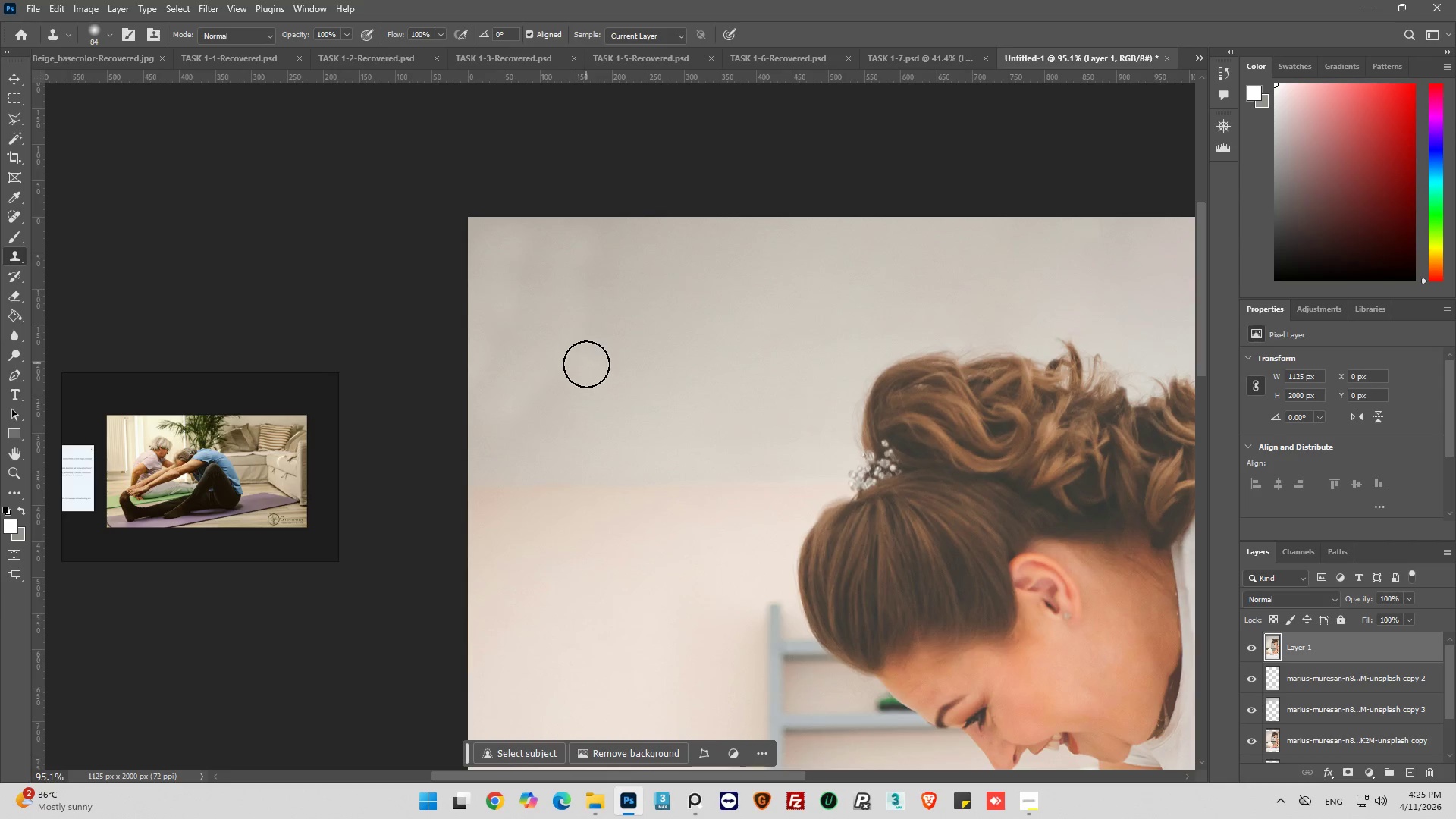 
hold_key(key=AltLeft, duration=0.59)
left_click([619, 353])
 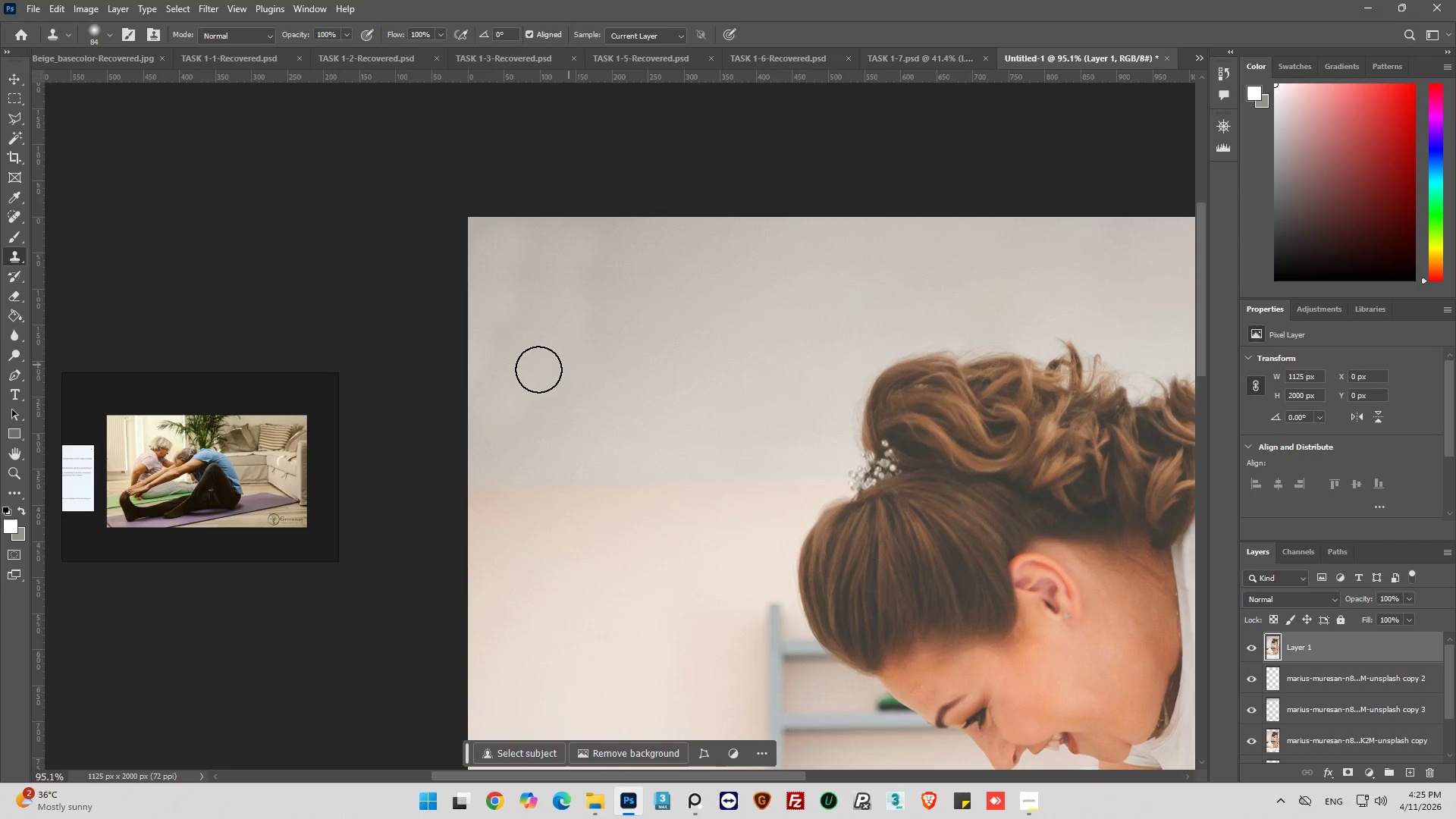 
left_click_drag(start_coordinate=[528, 372], to_coordinate=[511, 163])
 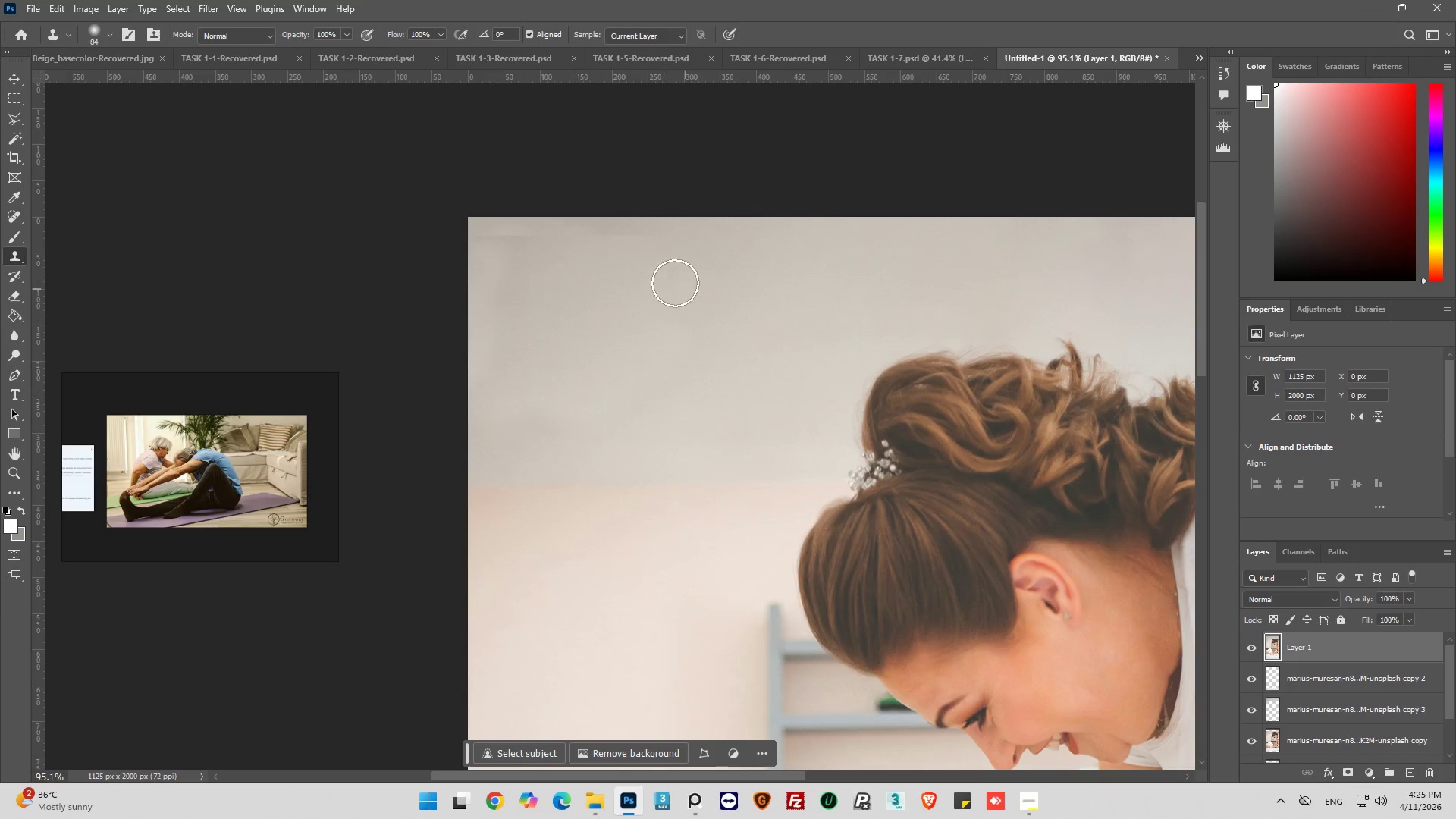 
hold_key(key=AltLeft, duration=0.58)
left_click([572, 273])
 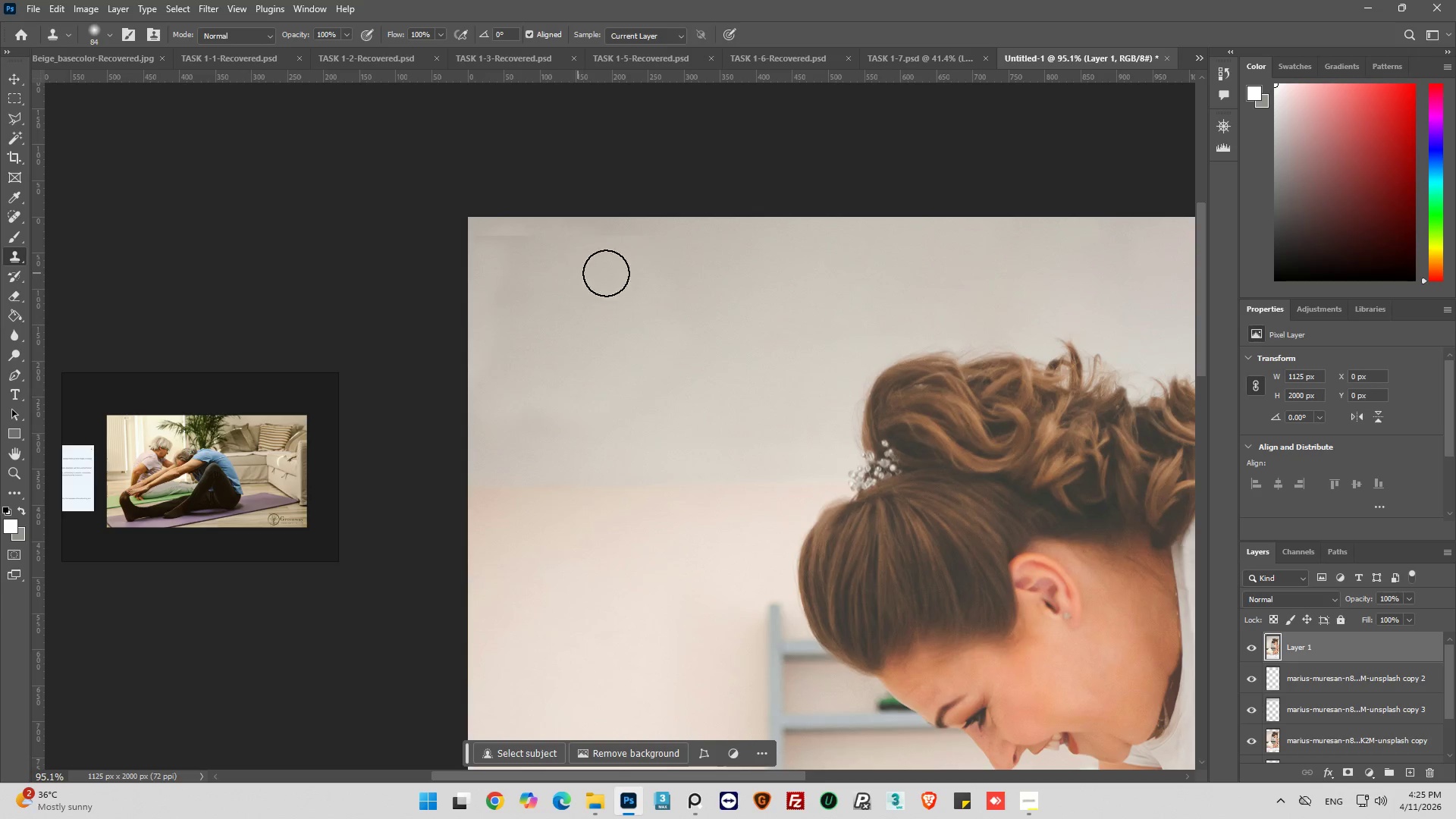 
hold_key(key=AltLeft, duration=1.67)
left_click_drag(start_coordinate=[677, 249], to_coordinate=[468, 221])
 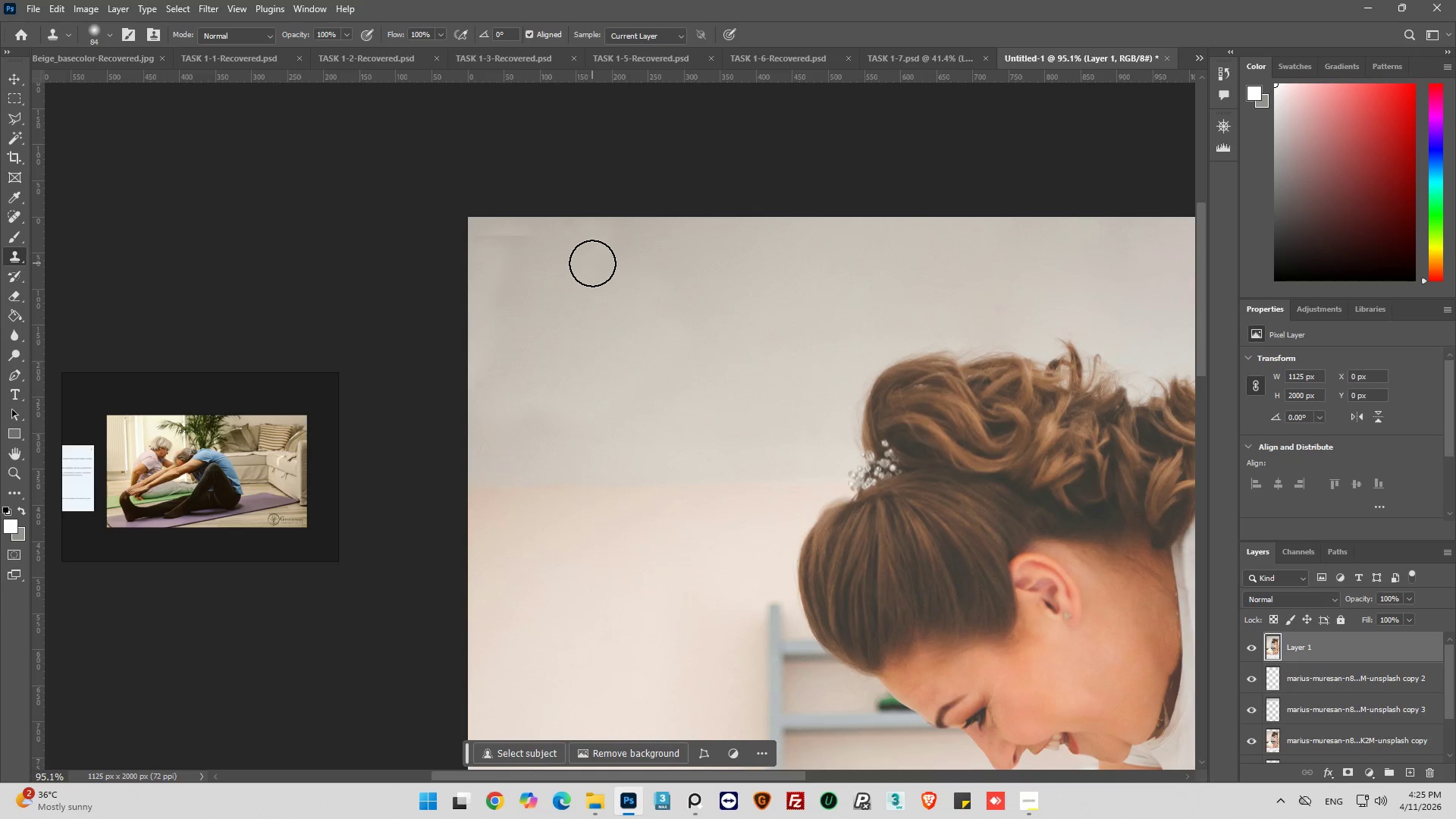 
hold_key(key=AltLeft, duration=0.44)
left_click_drag(start_coordinate=[564, 274], to_coordinate=[558, 274])
 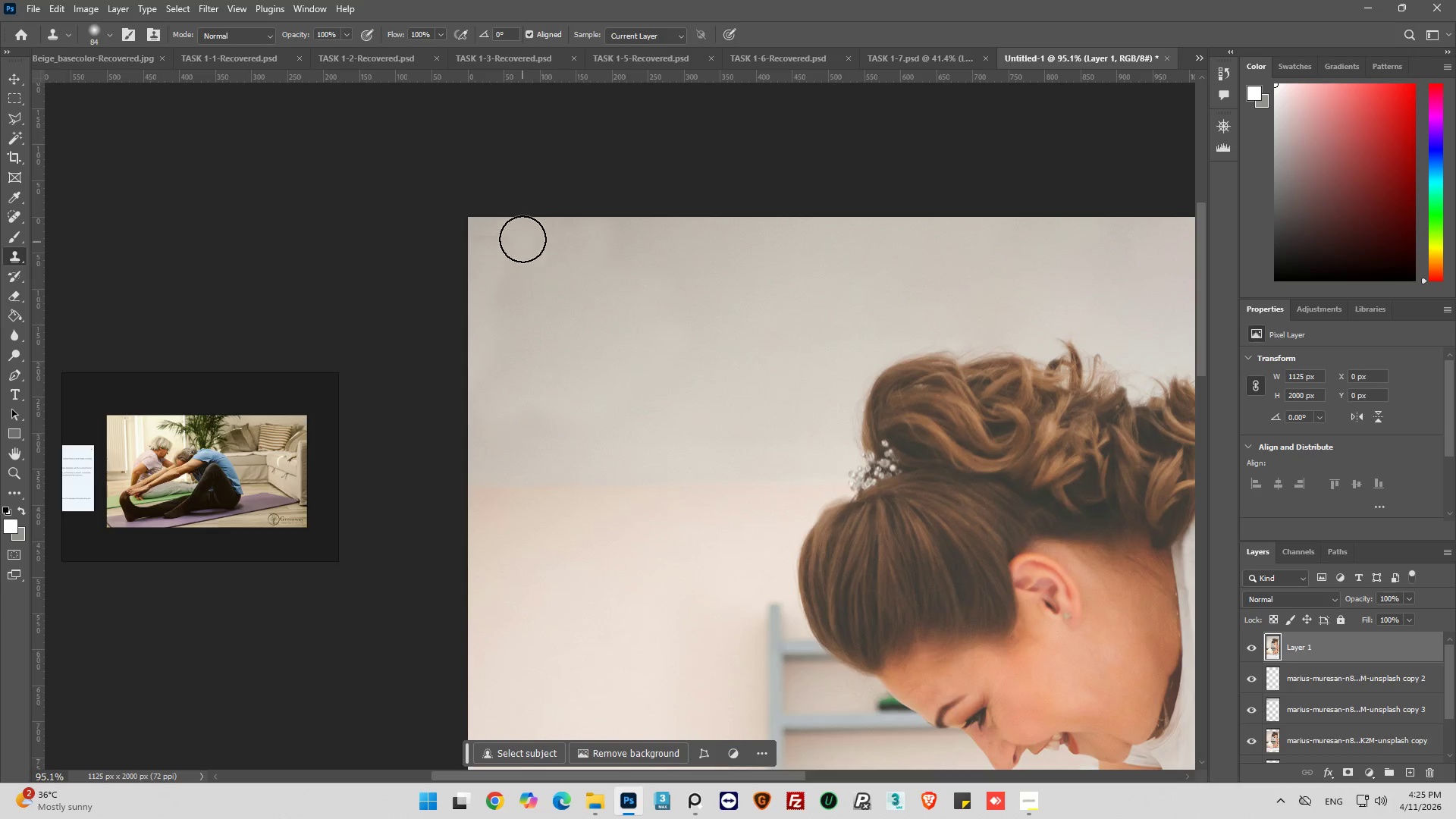 
left_click_drag(start_coordinate=[522, 240], to_coordinate=[643, 253])
 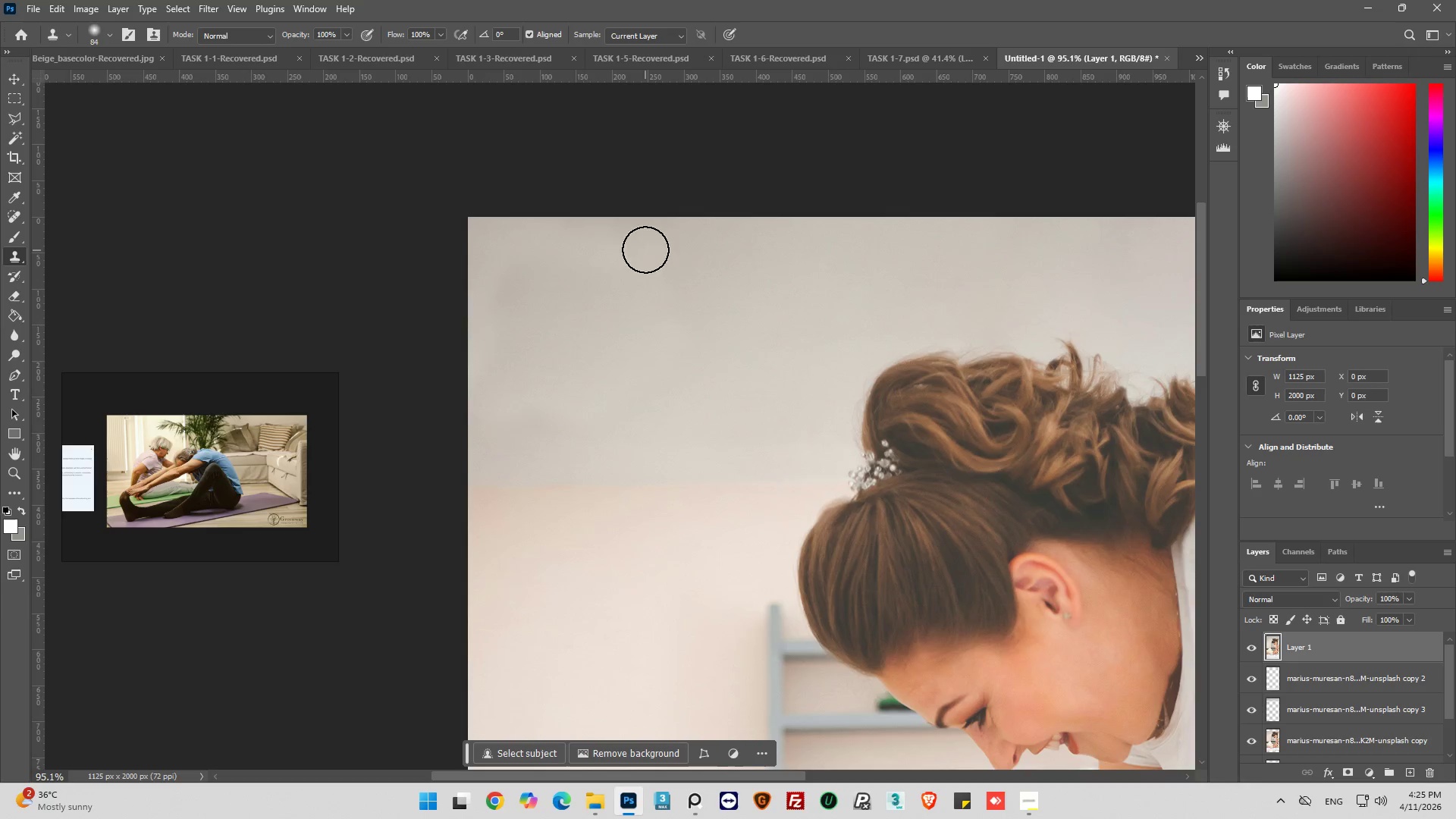 
hold_key(key=AltLeft, duration=0.55)
 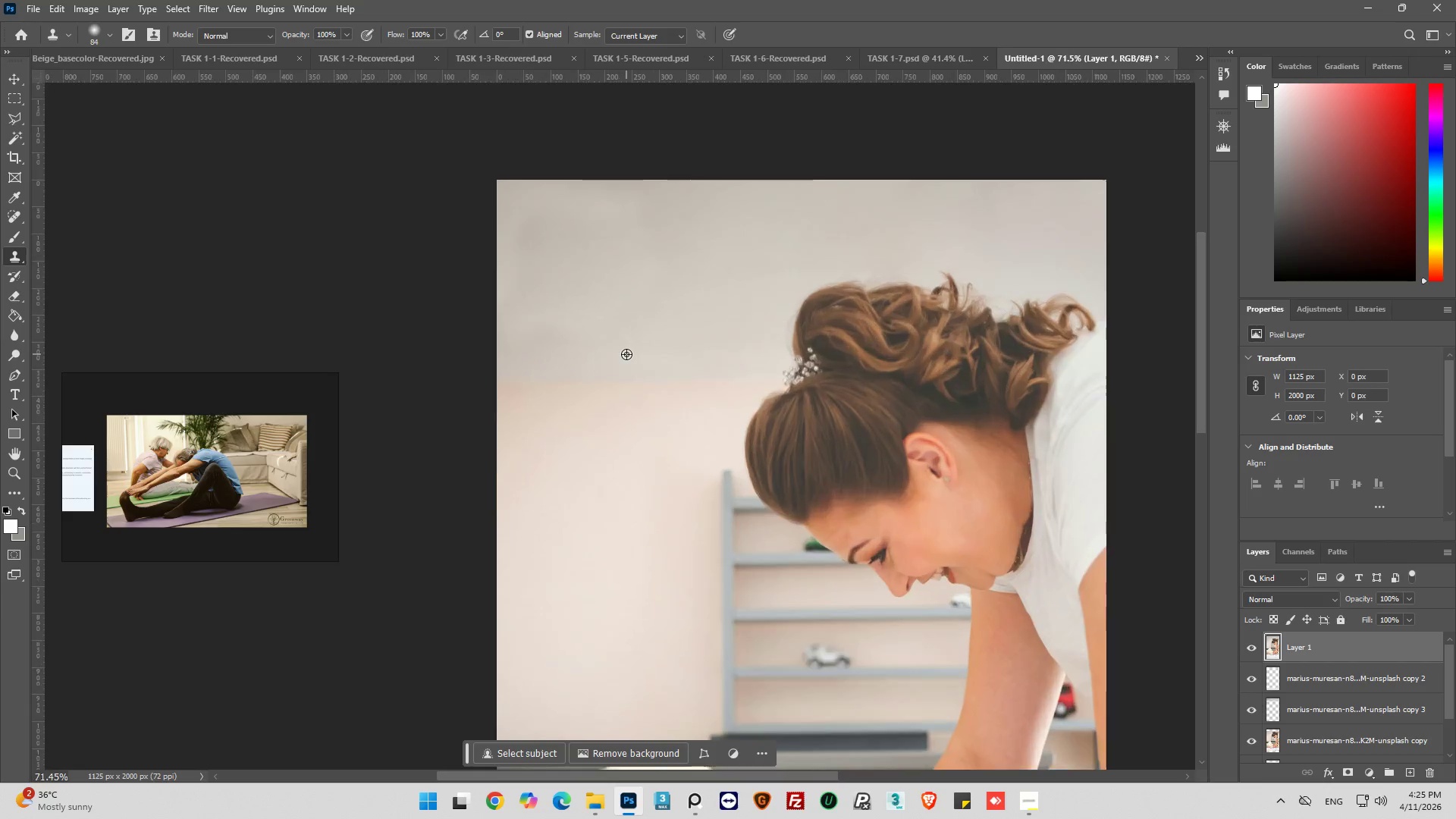 
hold_key(key=AltLeft, duration=0.44)
 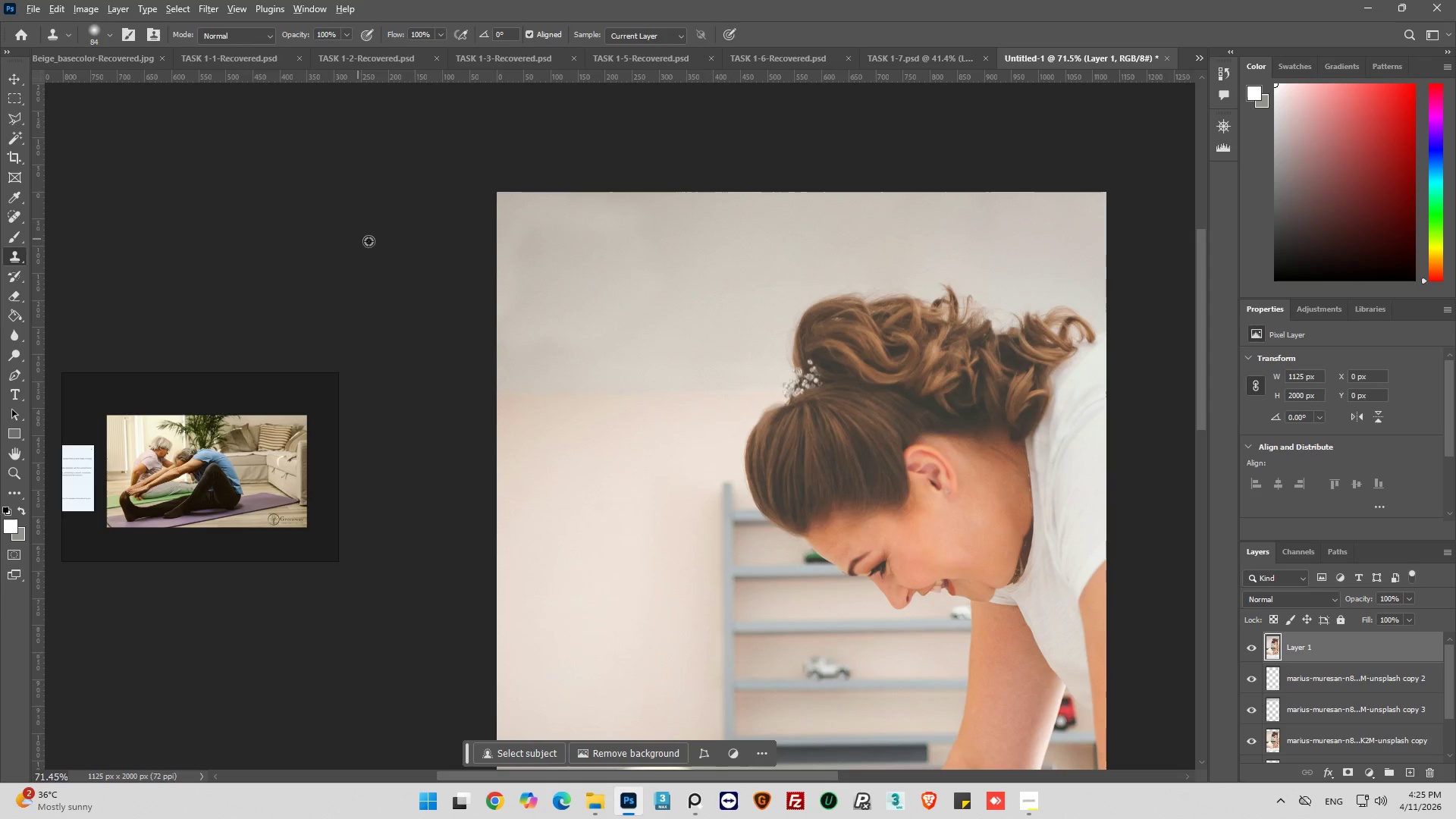 
scroll: coordinate [593, 246], scroll_direction: down, amount: 7.0
 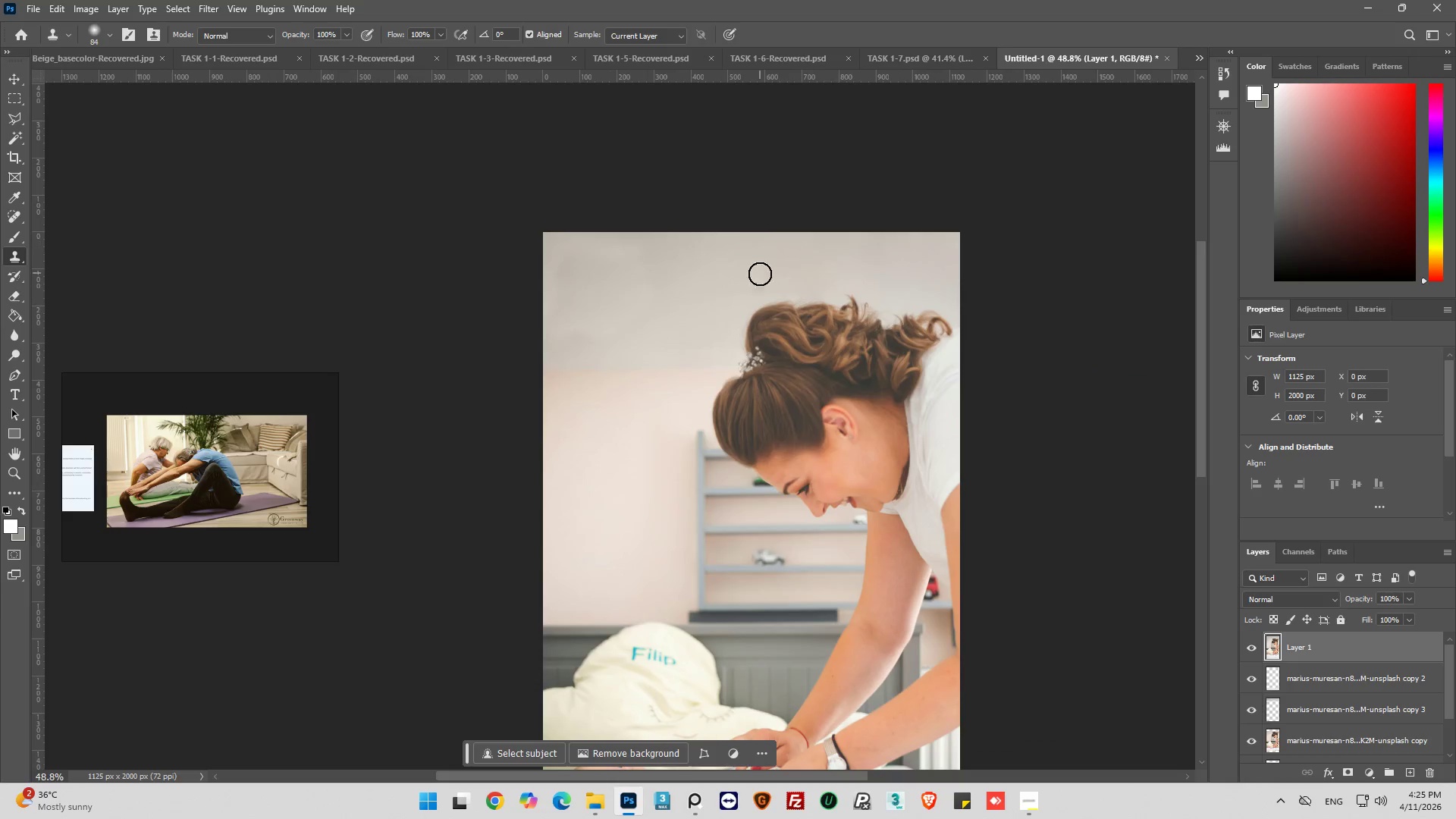 
hold_key(key=AltLeft, duration=1.53)
 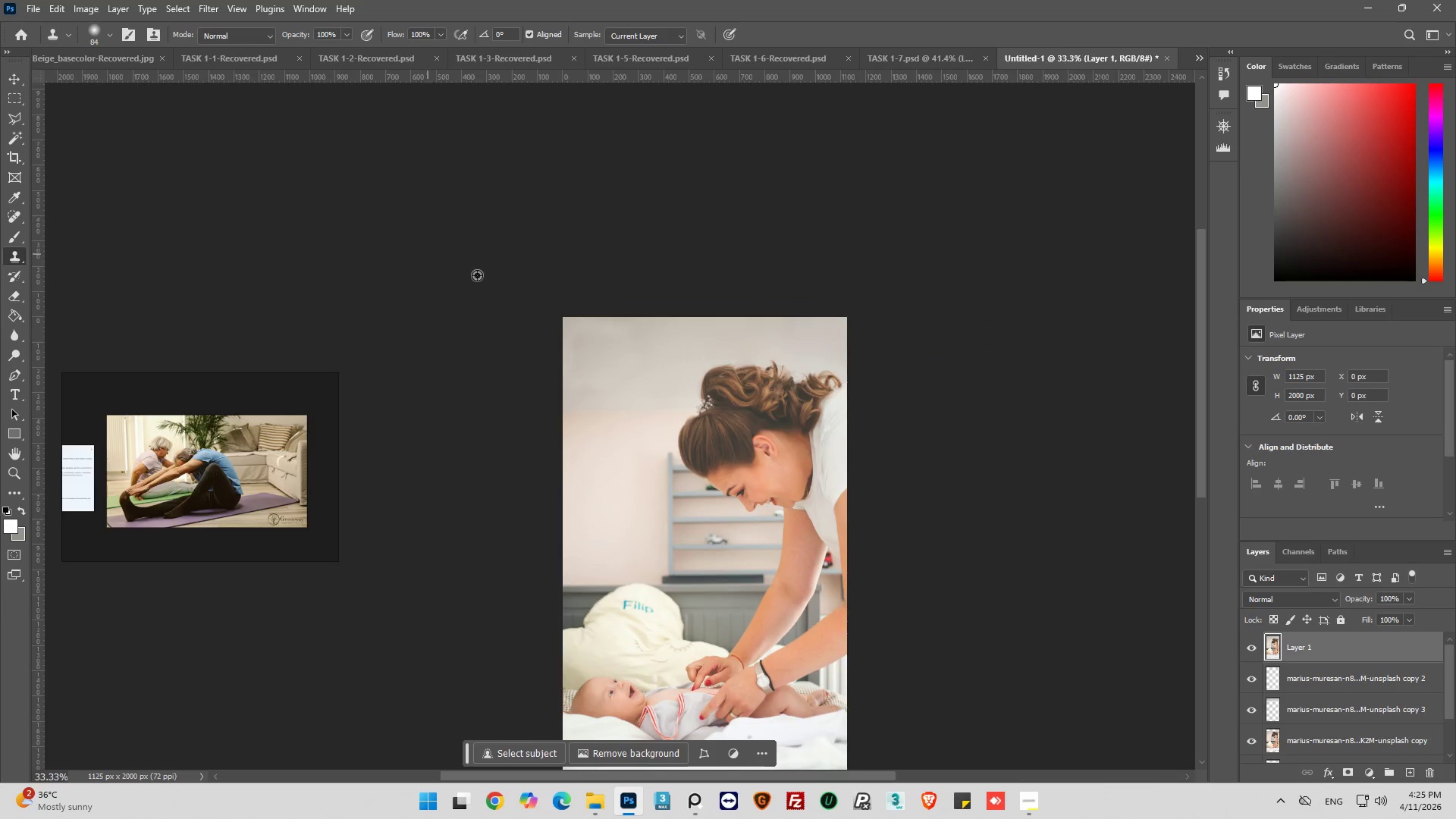 
scroll: coordinate [541, 315], scroll_direction: up, amount: 5.0
 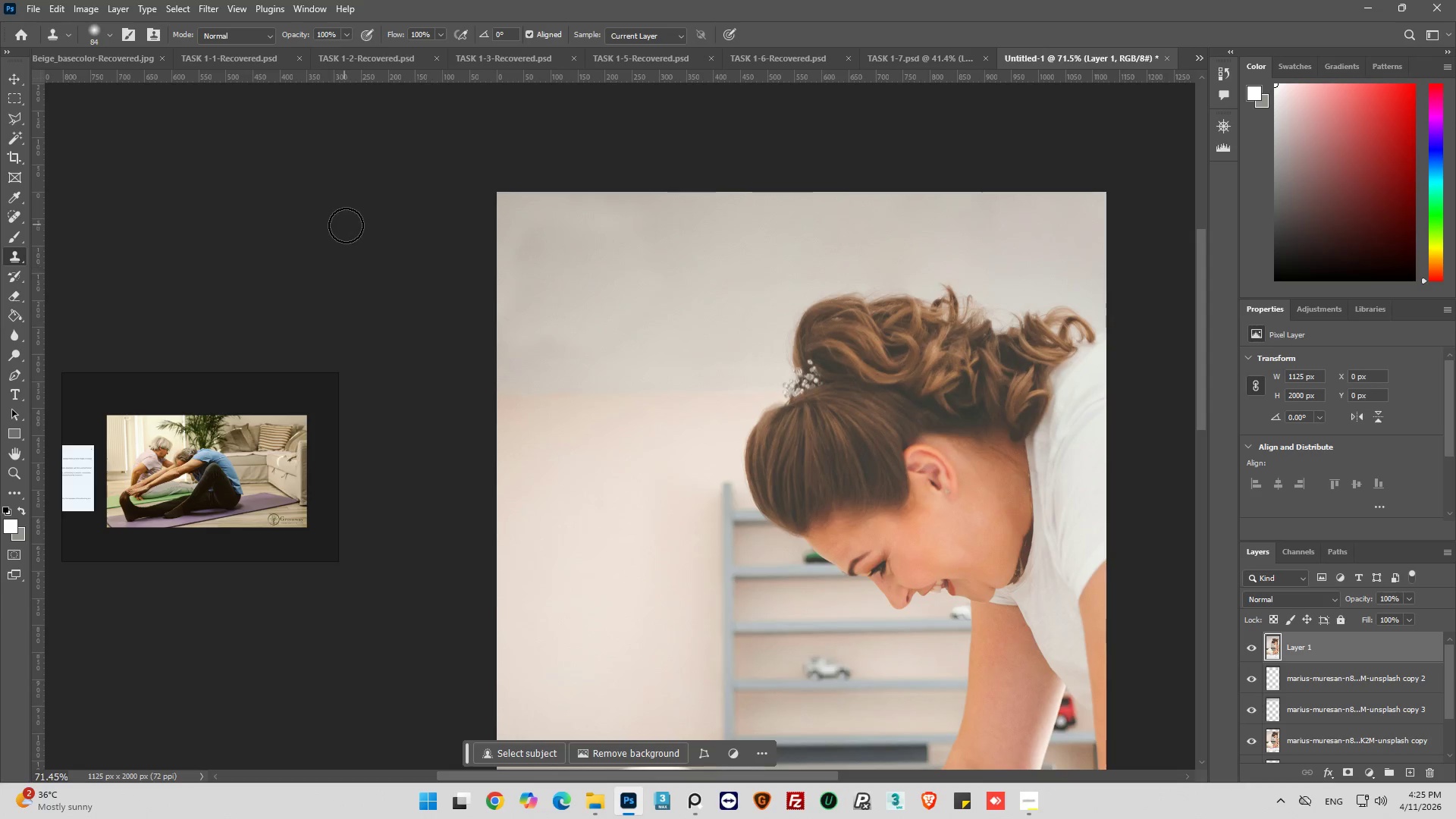 
hold_key(key=AltLeft, duration=0.56)
scroll: coordinate [589, 369], scroll_direction: down, amount: 17.0
 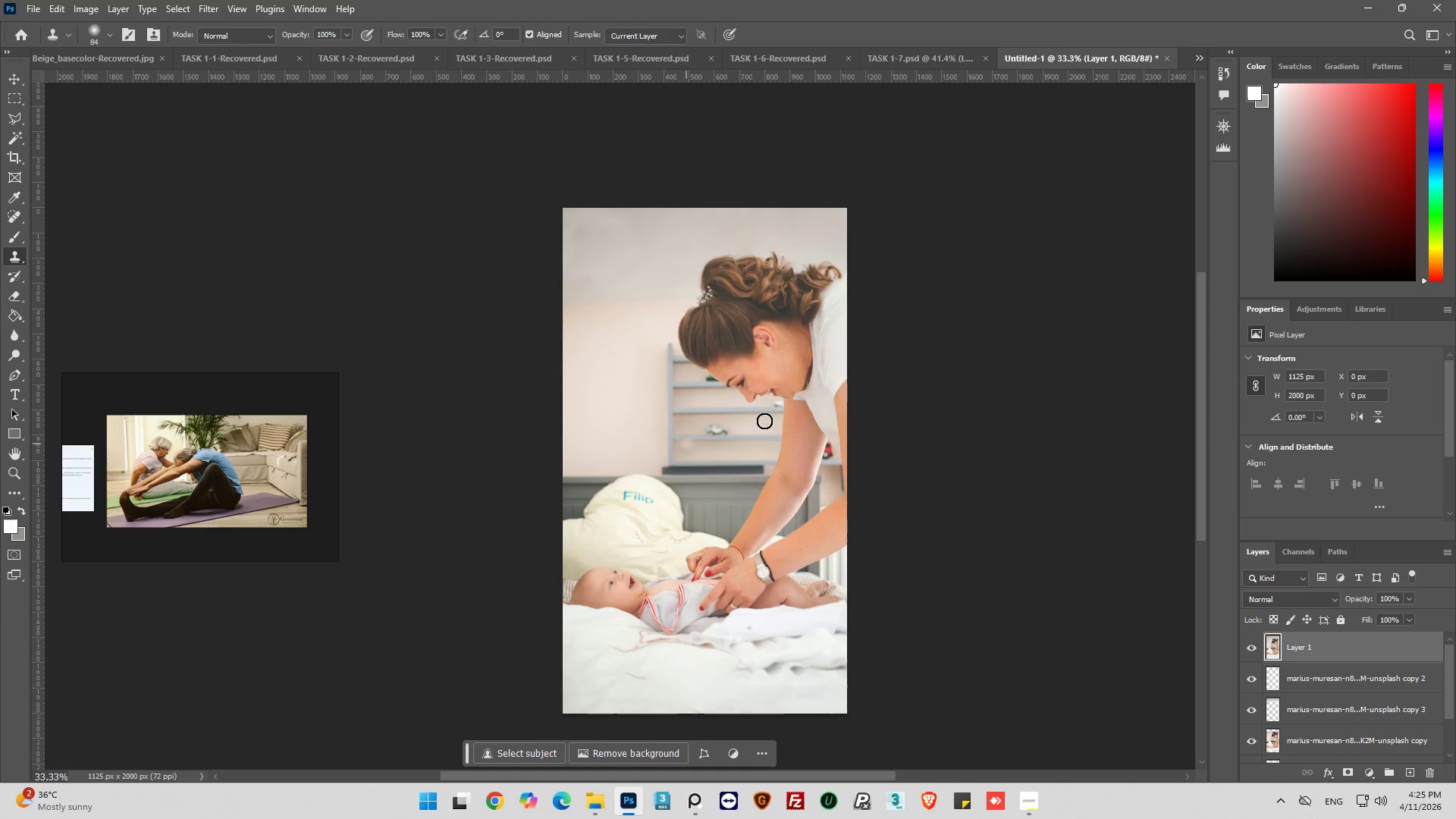 
scroll: coordinate [808, 479], scroll_direction: up, amount: 1.0
 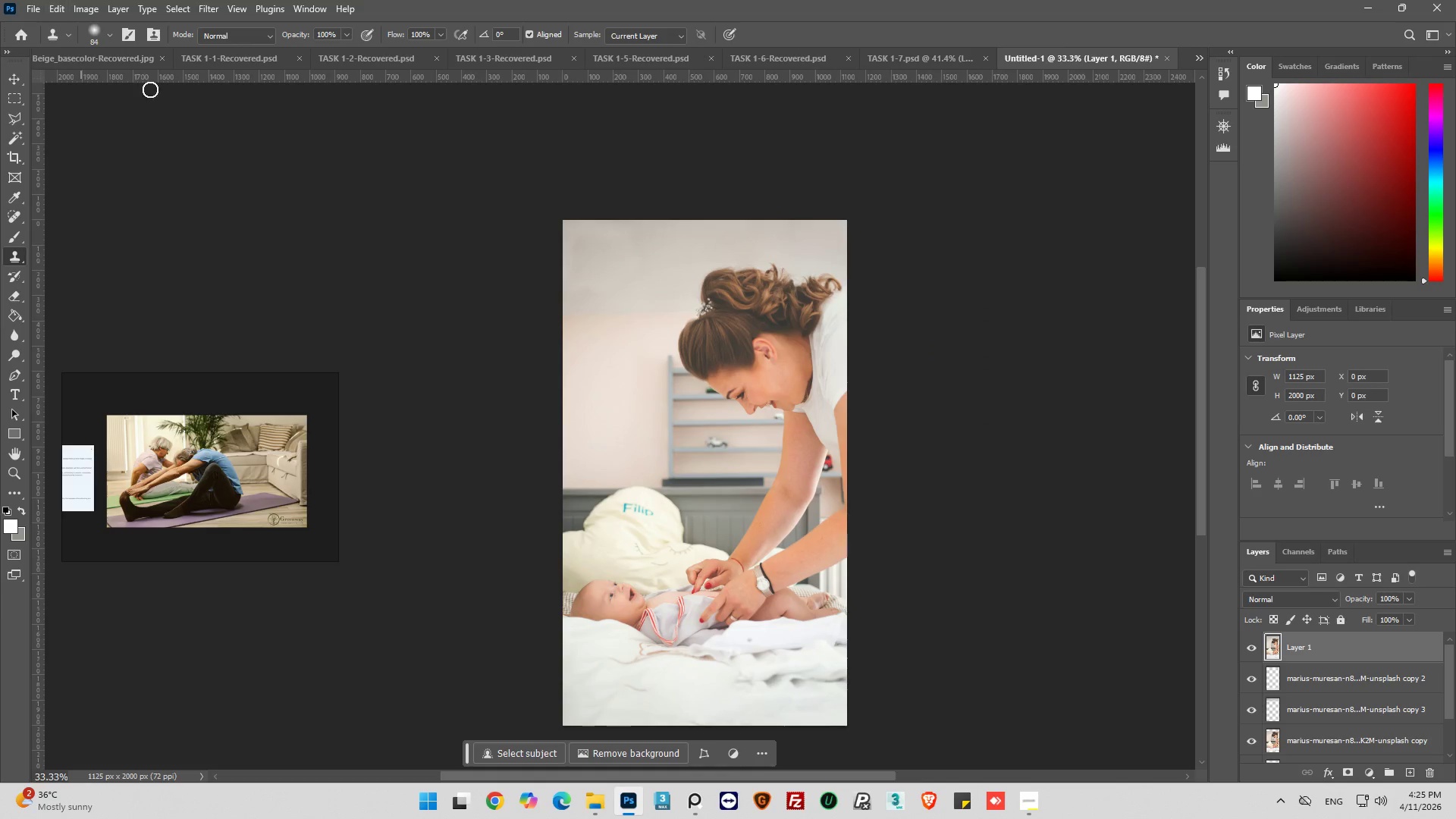 
wait(5.77)
 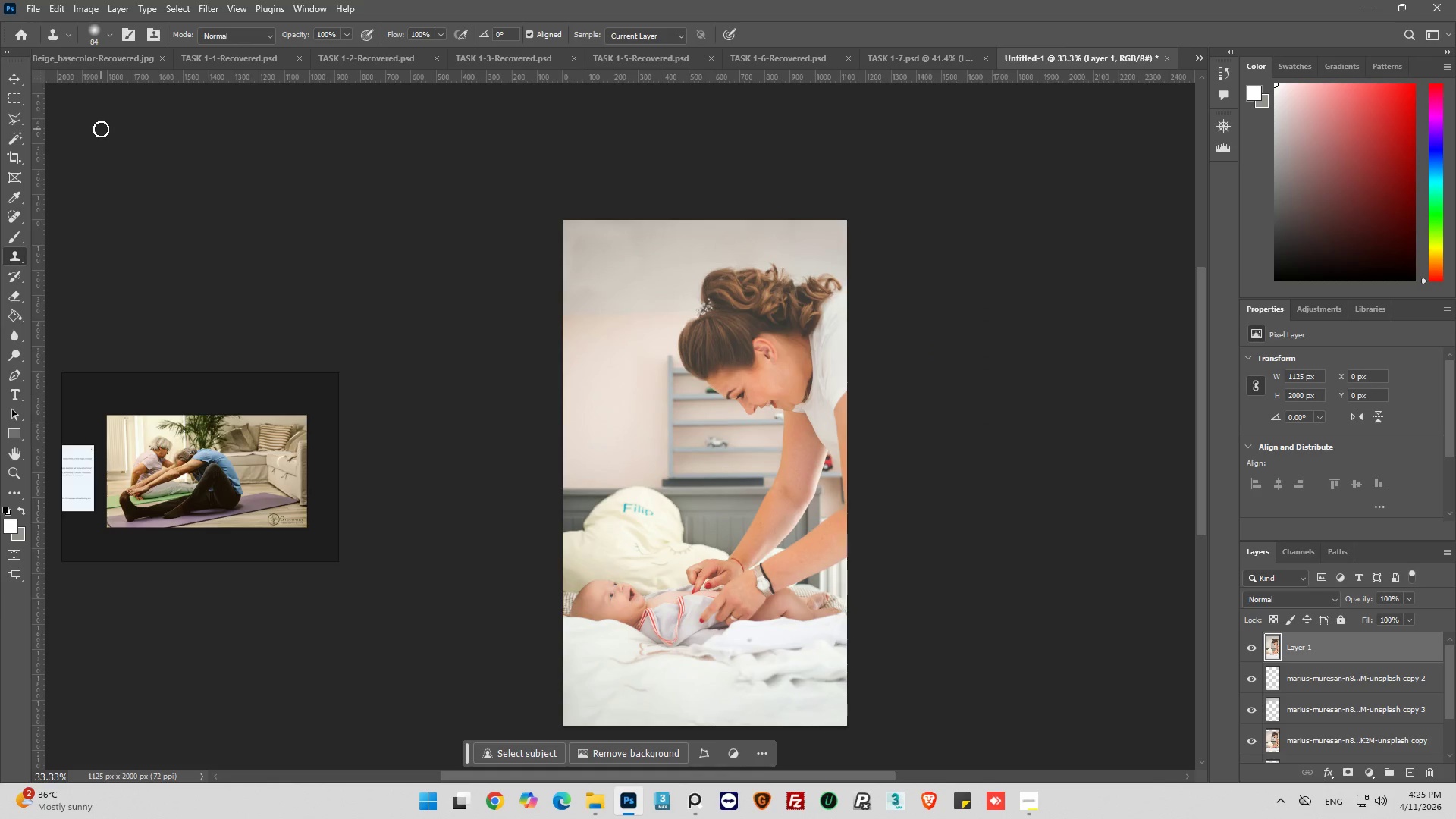 
key(Control+J)
 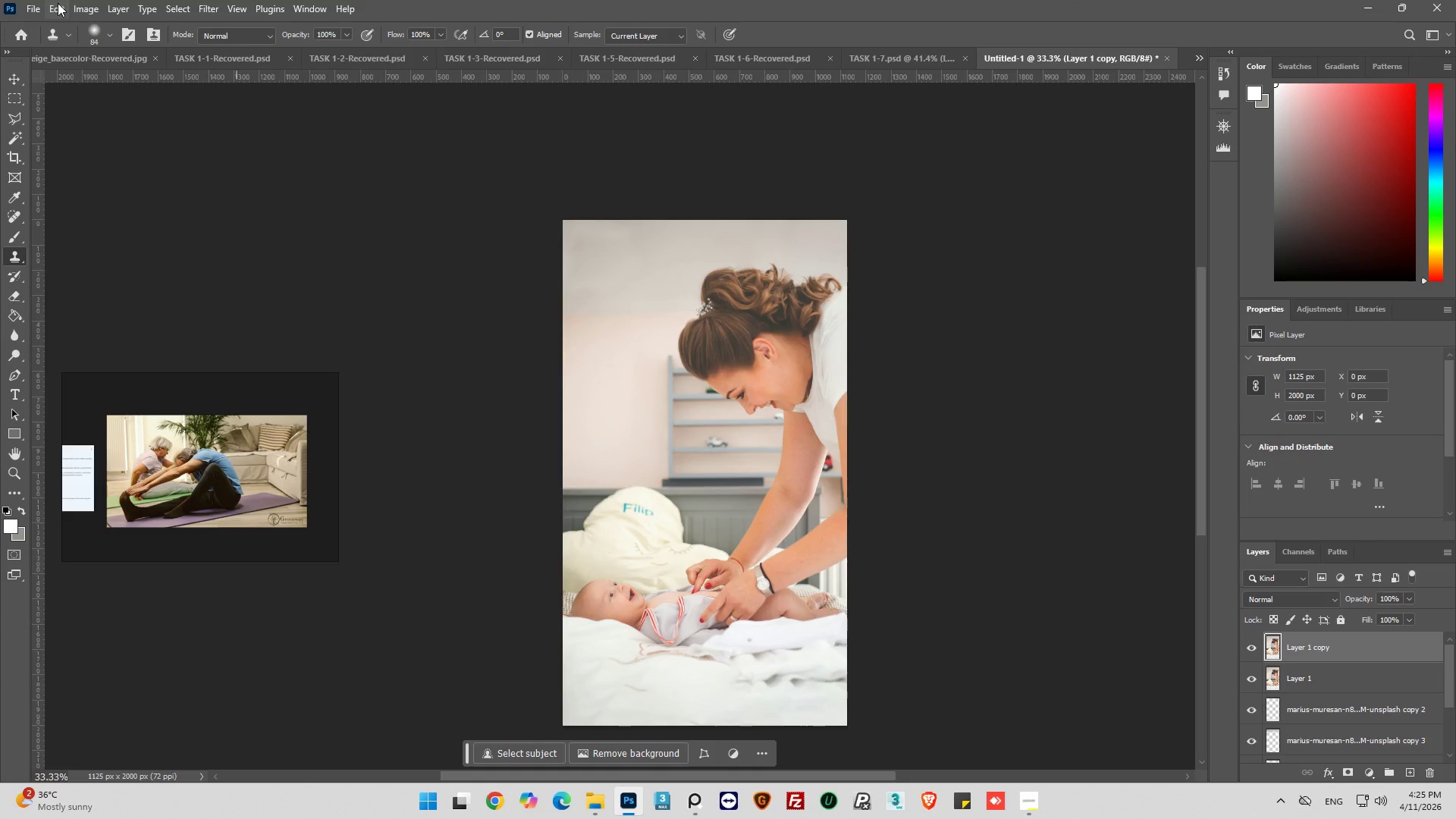 
wait(5.05)
 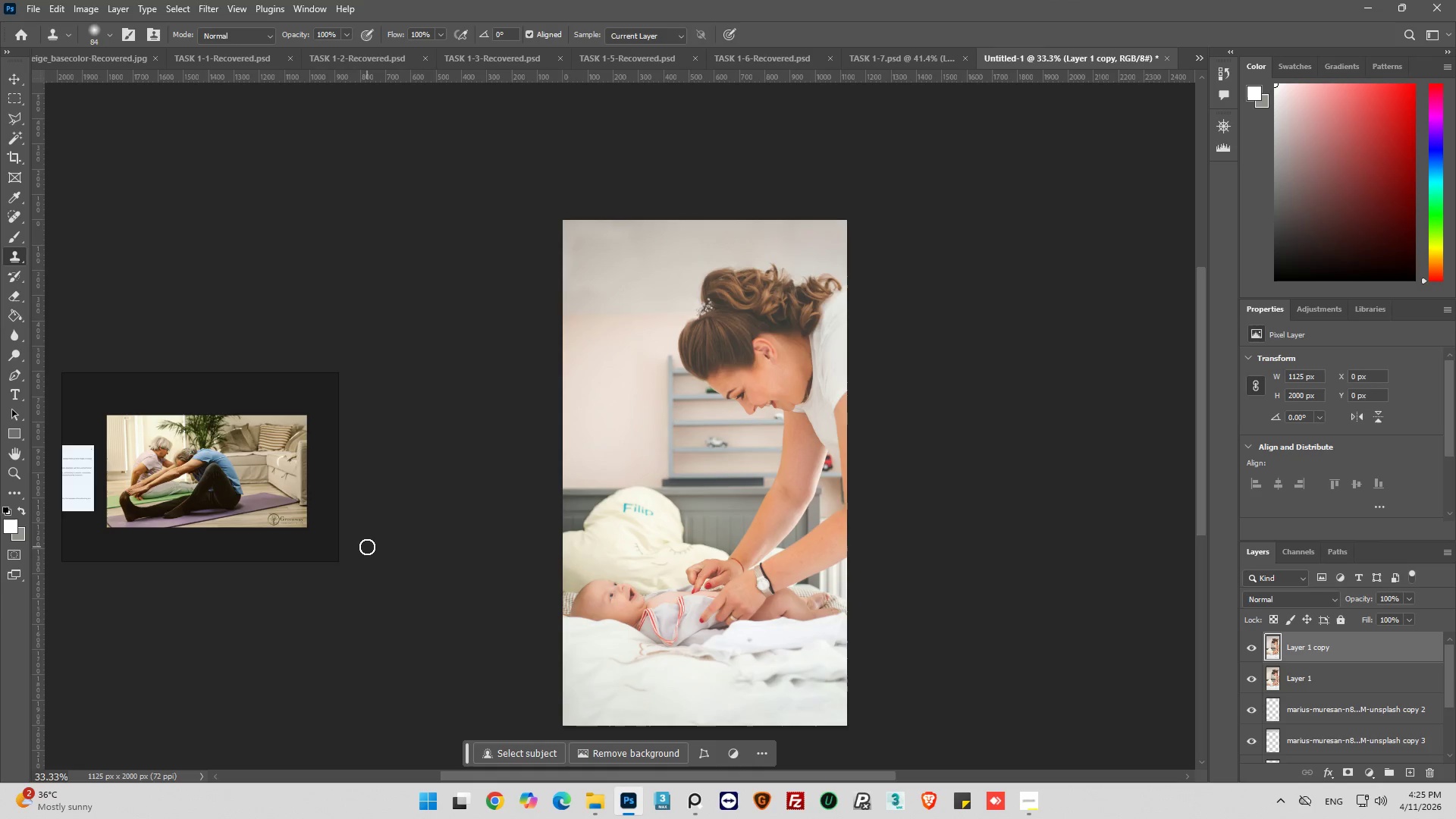 
left_click([61, 9])
 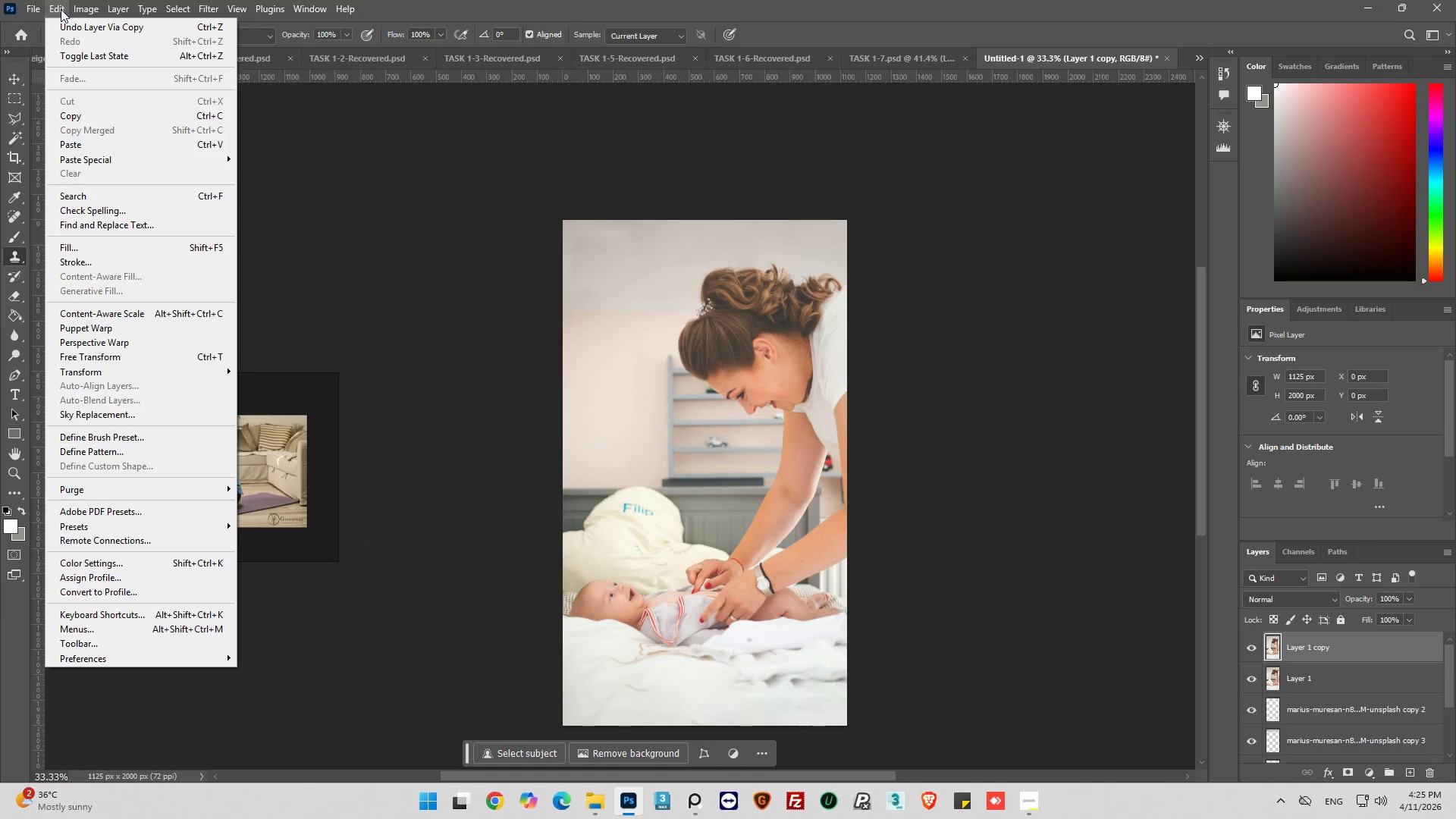 
wait(8.78)
 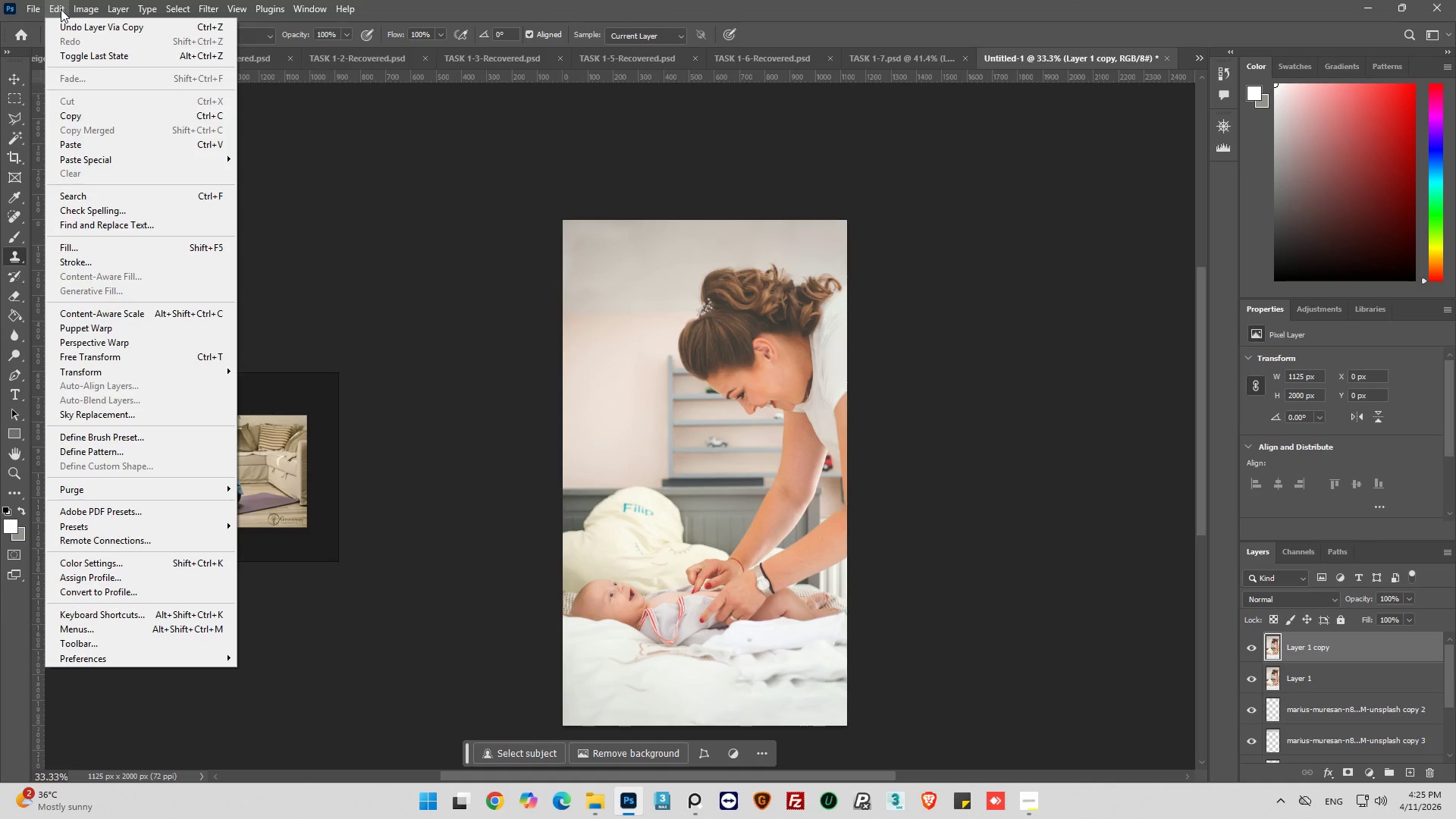 
left_click([256, 133])
 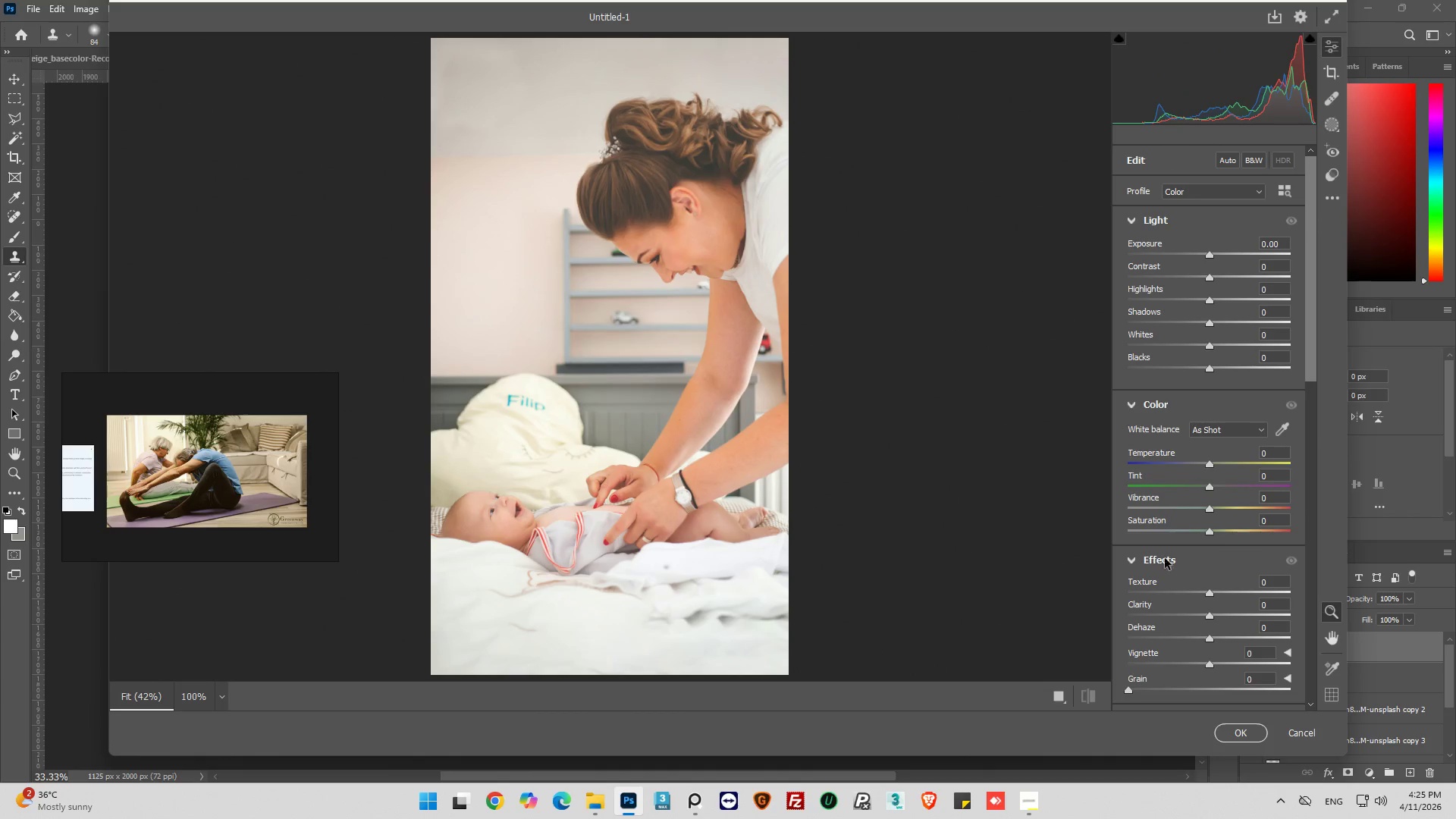 
wait(7.05)
 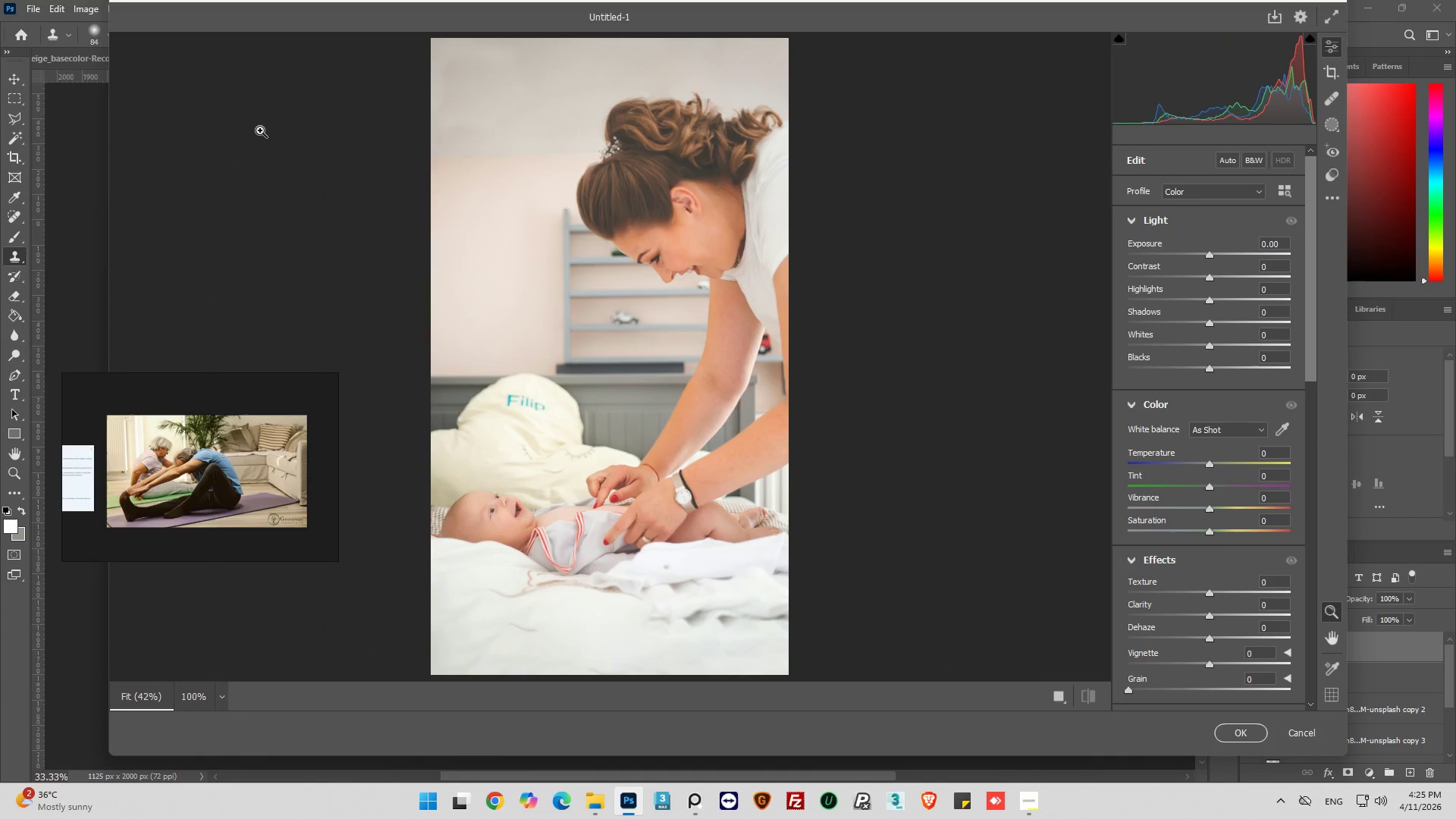 
left_click_drag(start_coordinate=[1210, 489], to_coordinate=[1223, 494])
 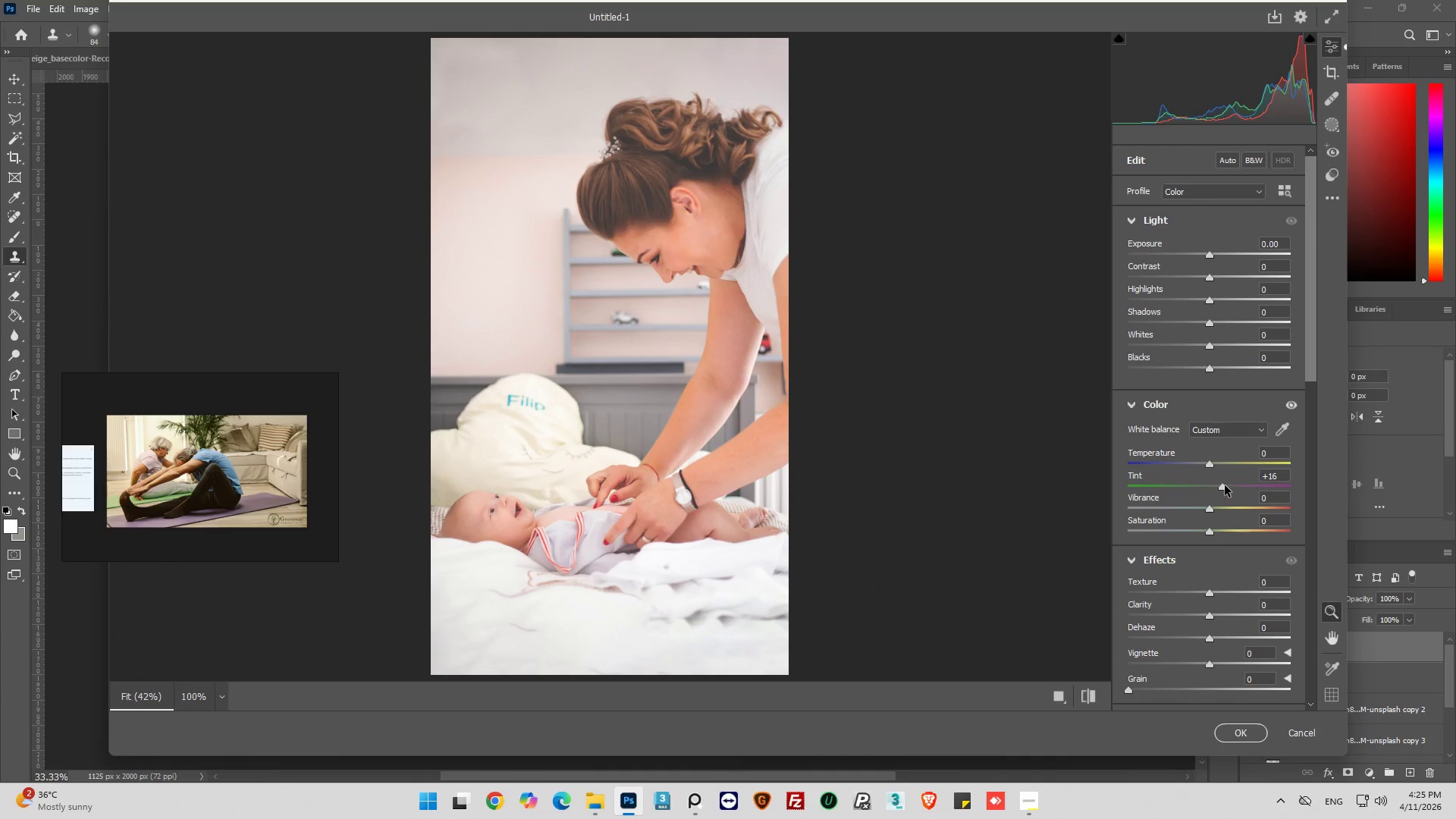 
left_click_drag(start_coordinate=[1225, 485], to_coordinate=[1210, 485])
 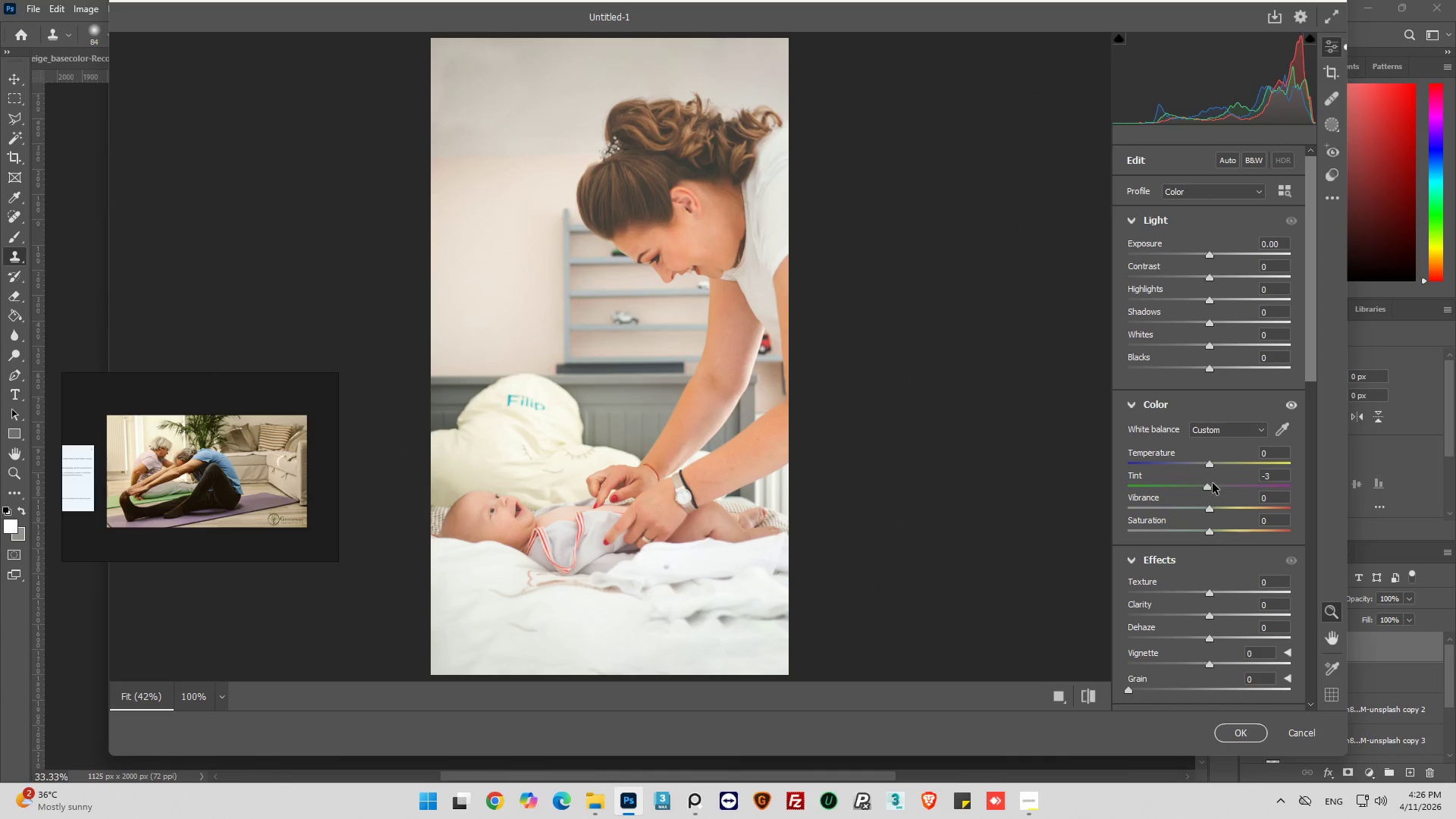 
left_click_drag(start_coordinate=[1208, 485], to_coordinate=[1219, 488])
 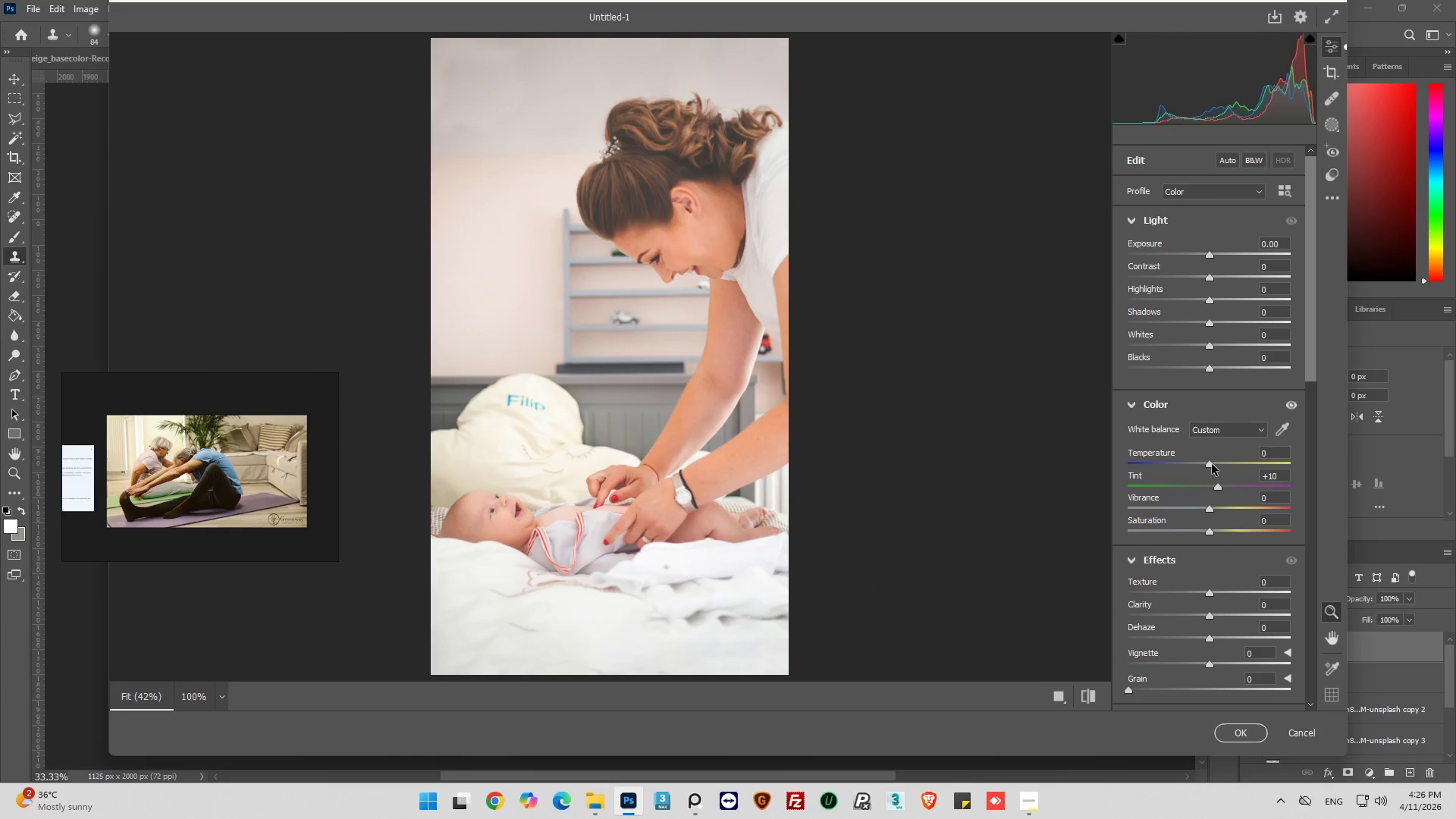 
left_click_drag(start_coordinate=[1212, 464], to_coordinate=[1221, 469])
 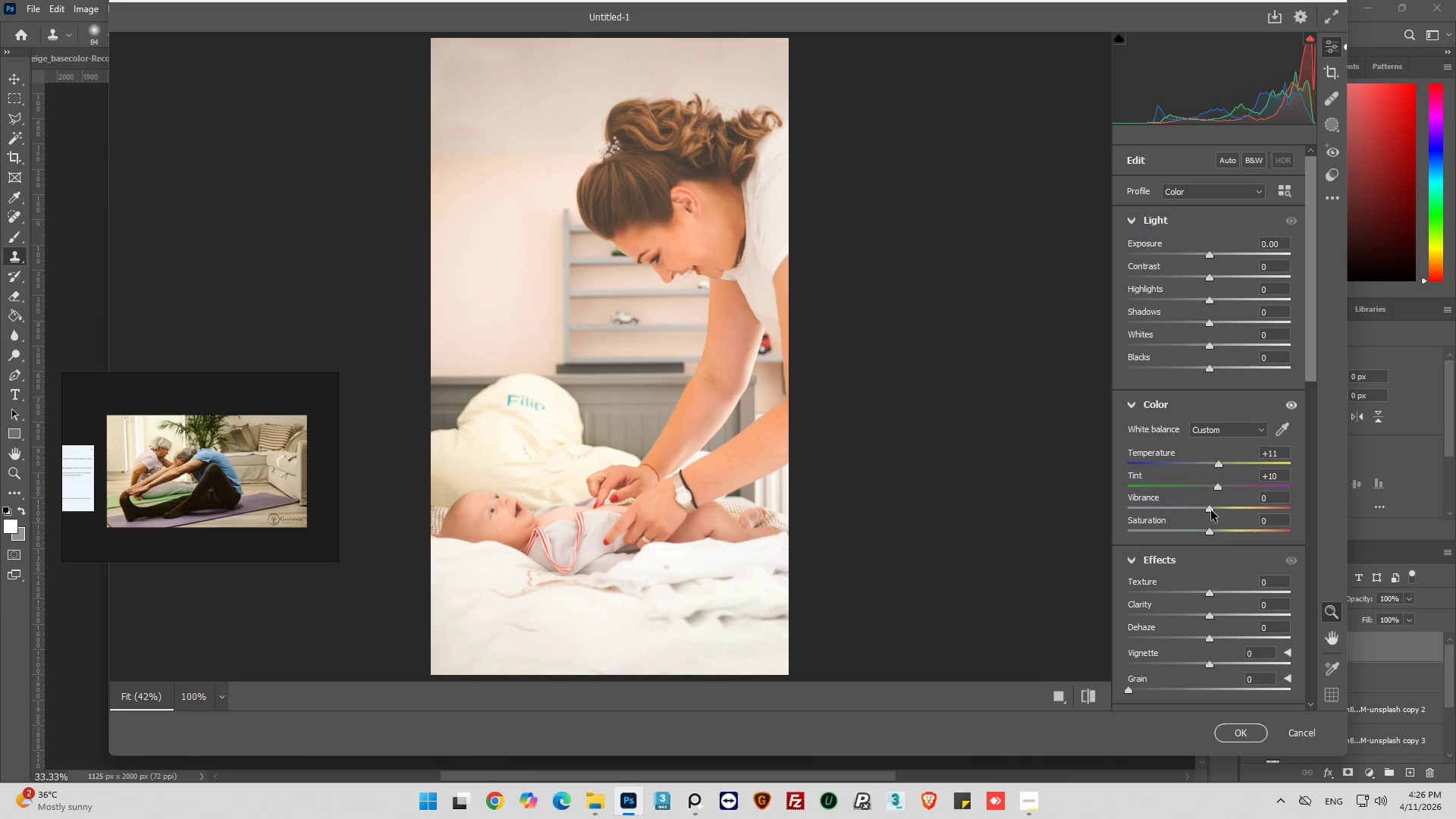 
left_click_drag(start_coordinate=[1210, 510], to_coordinate=[1210, 519])
 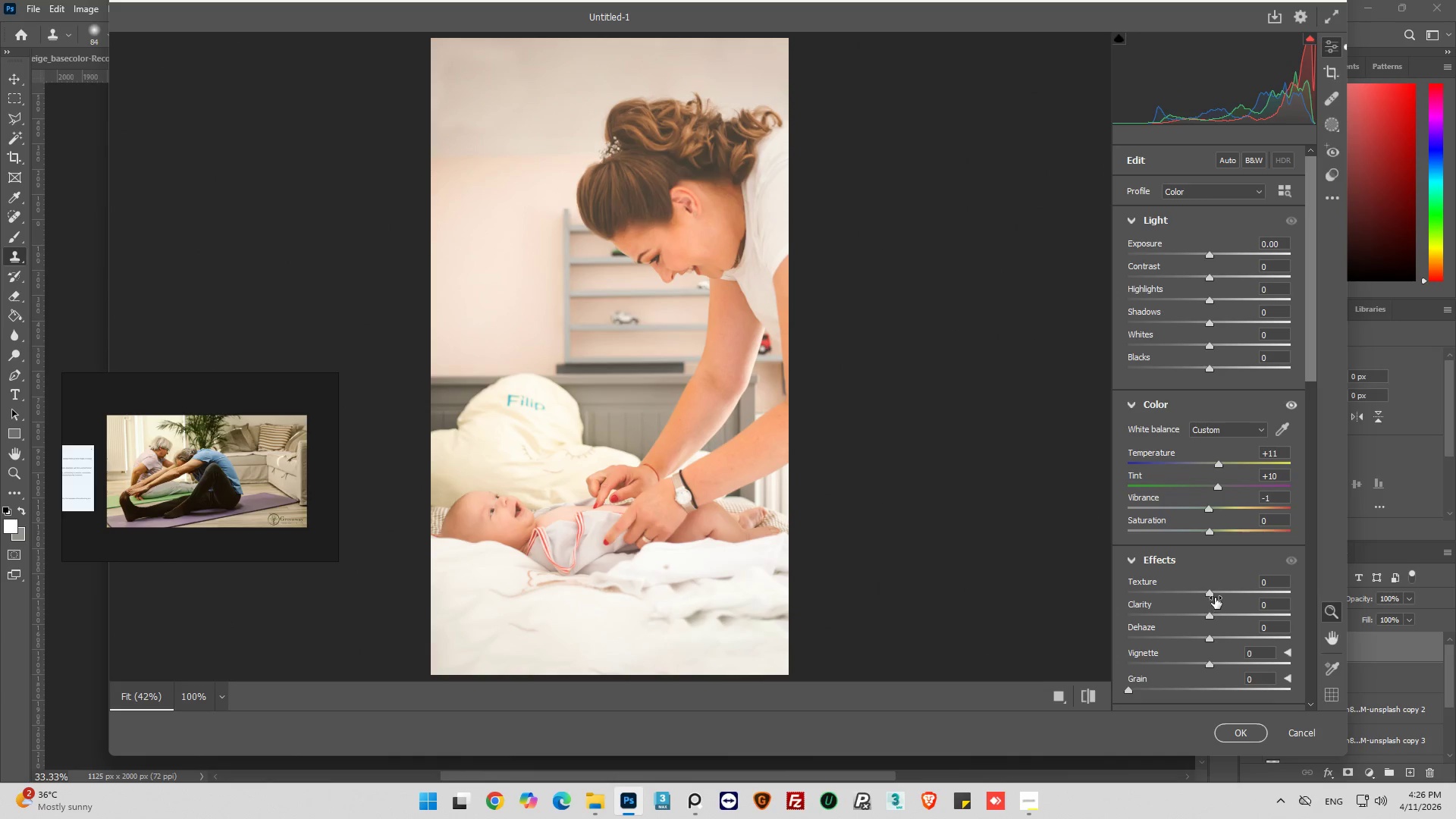 
left_click_drag(start_coordinate=[1211, 595], to_coordinate=[1219, 597])
 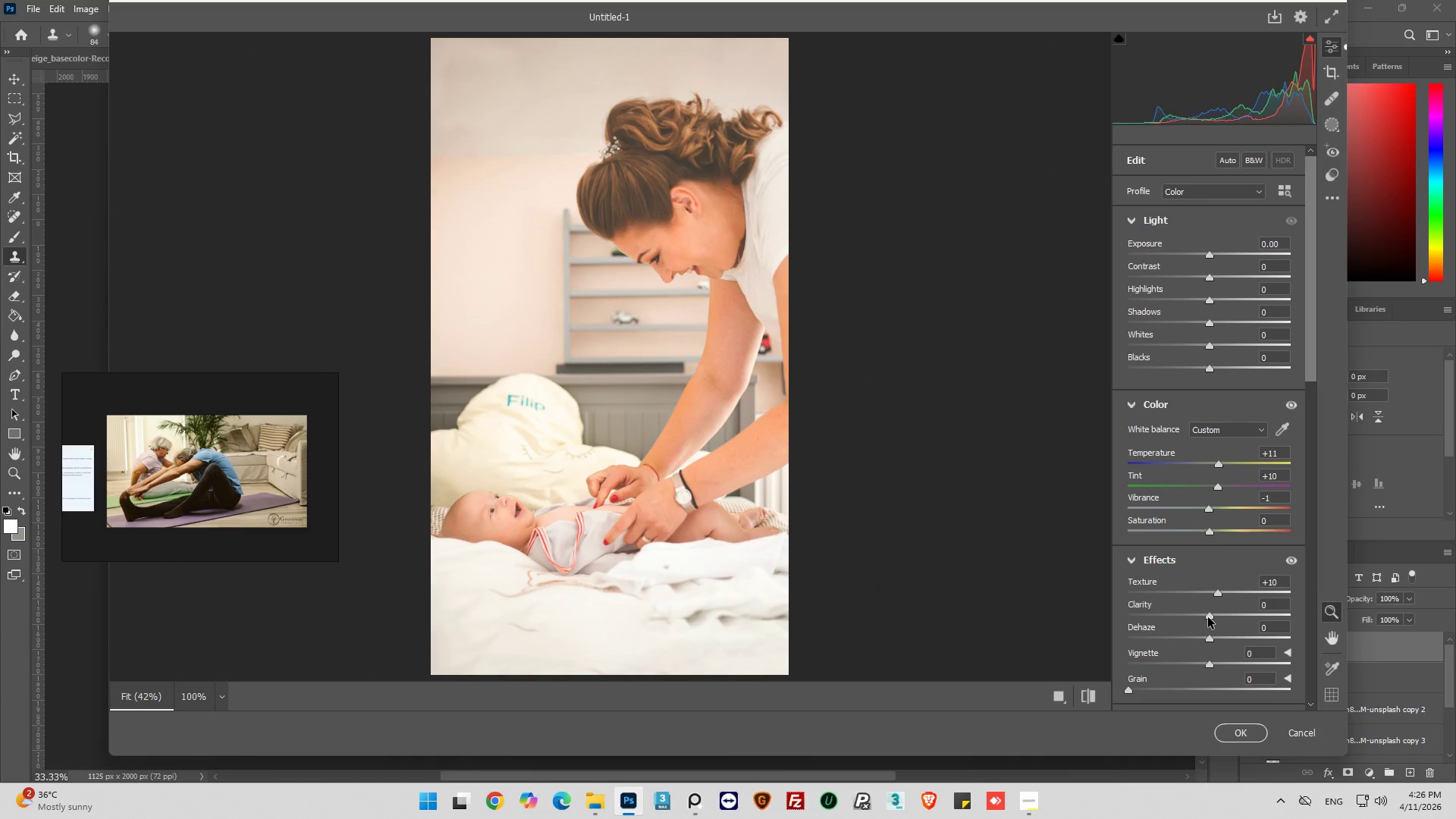 
left_click_drag(start_coordinate=[1208, 617], to_coordinate=[1217, 620])
 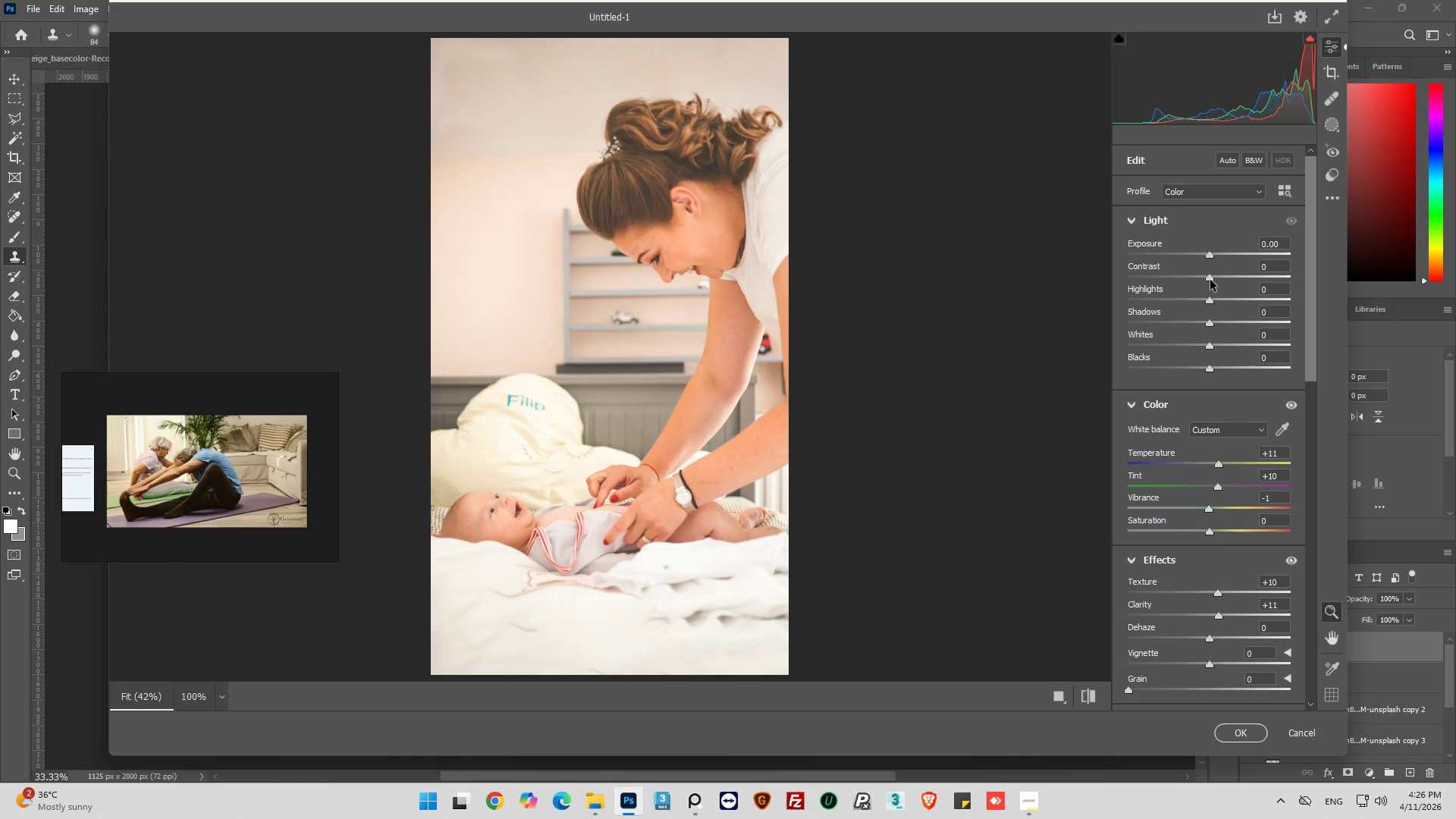 
left_click_drag(start_coordinate=[1210, 278], to_coordinate=[1217, 284])
 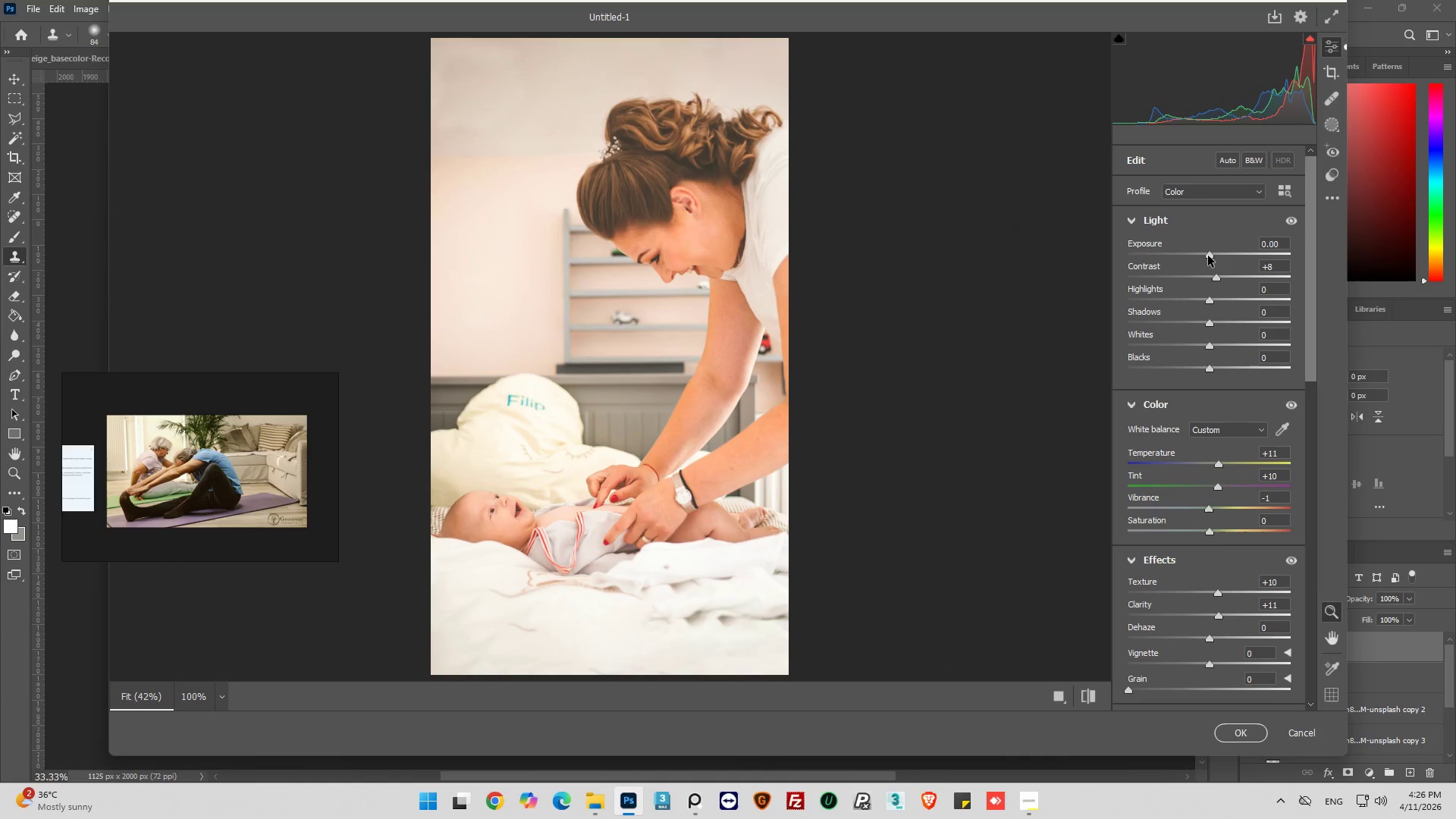 
left_click_drag(start_coordinate=[1208, 256], to_coordinate=[1202, 256])
 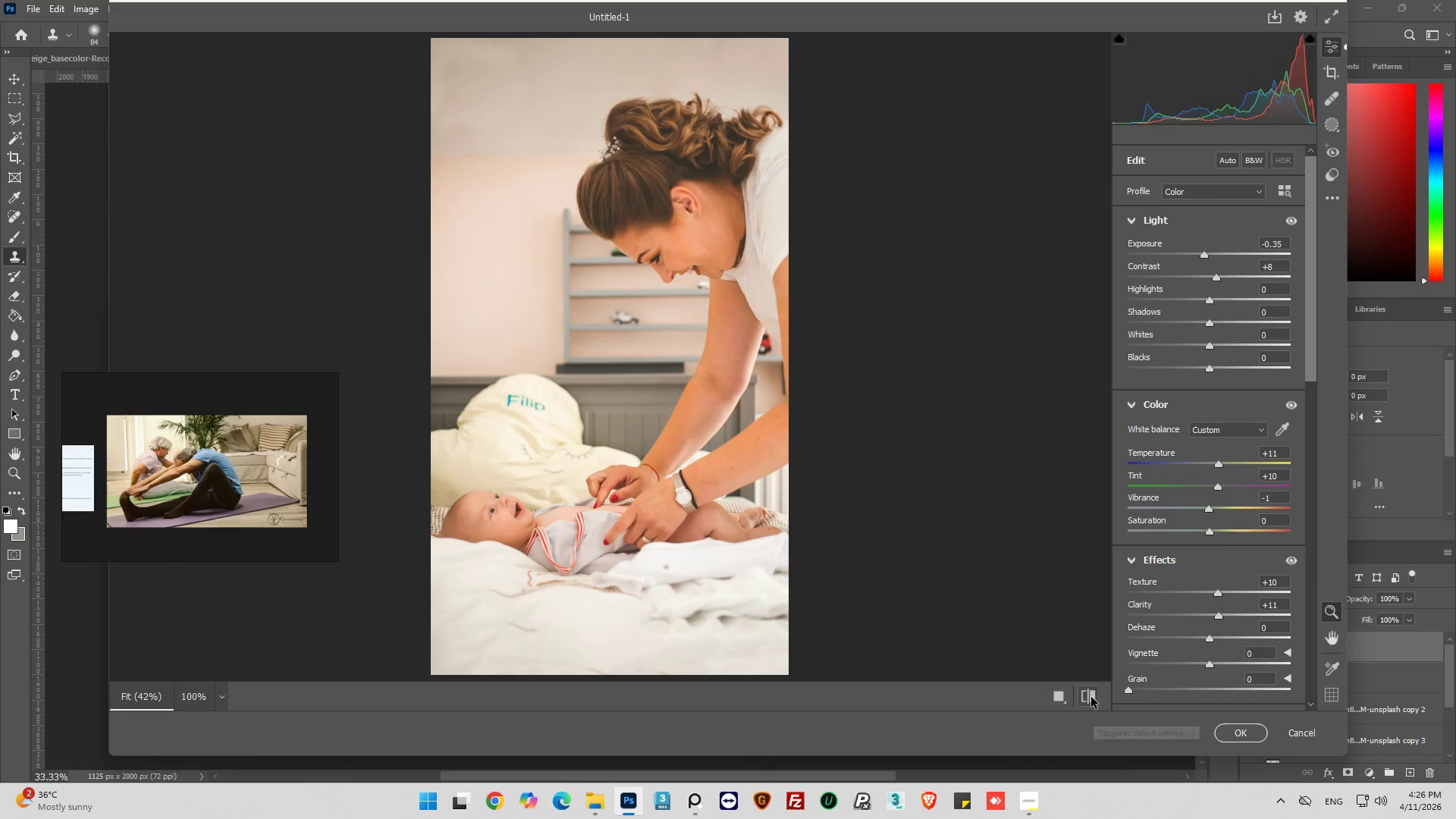 
left_click([1090, 694])
 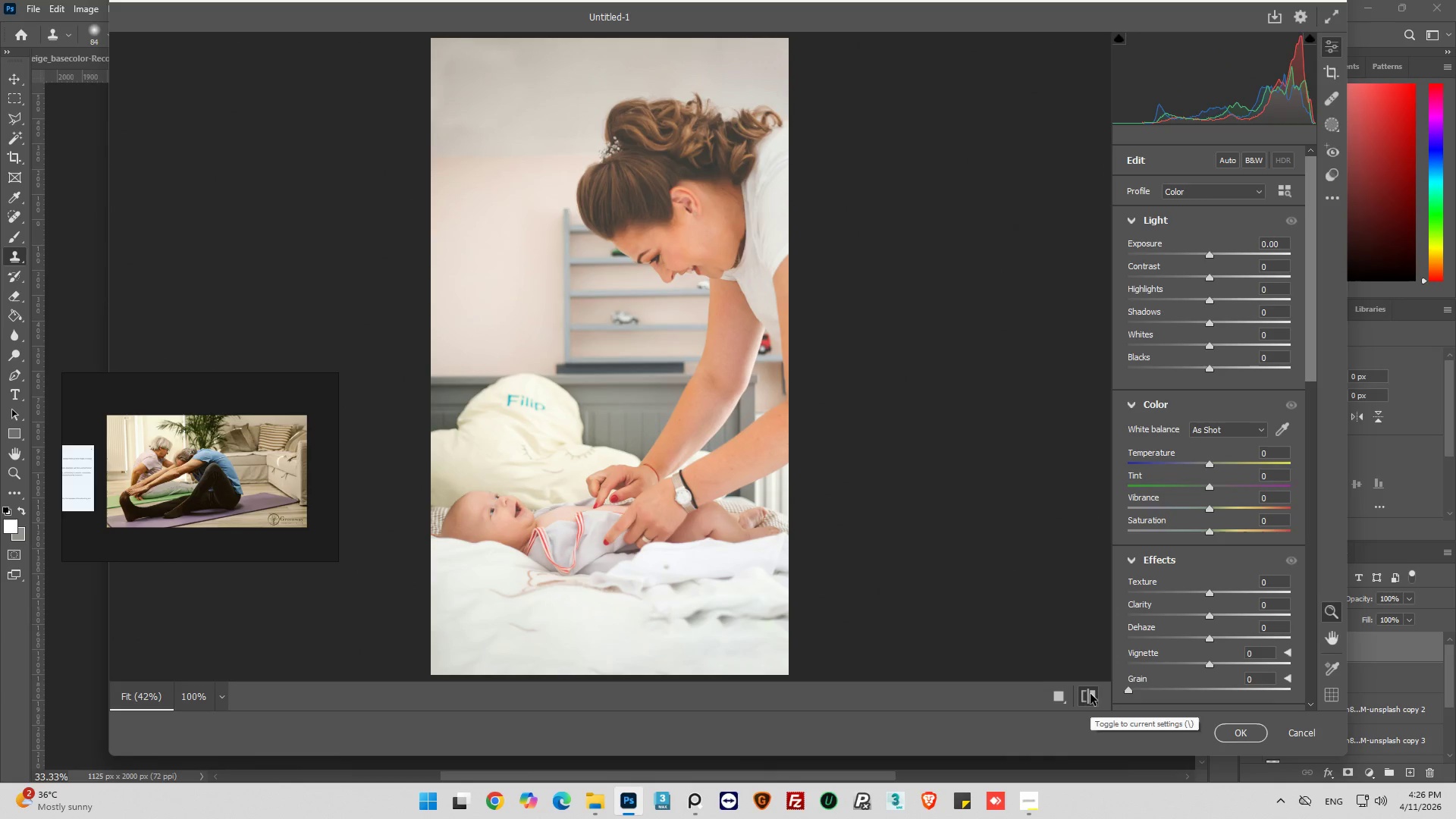 
left_click([1090, 694])
 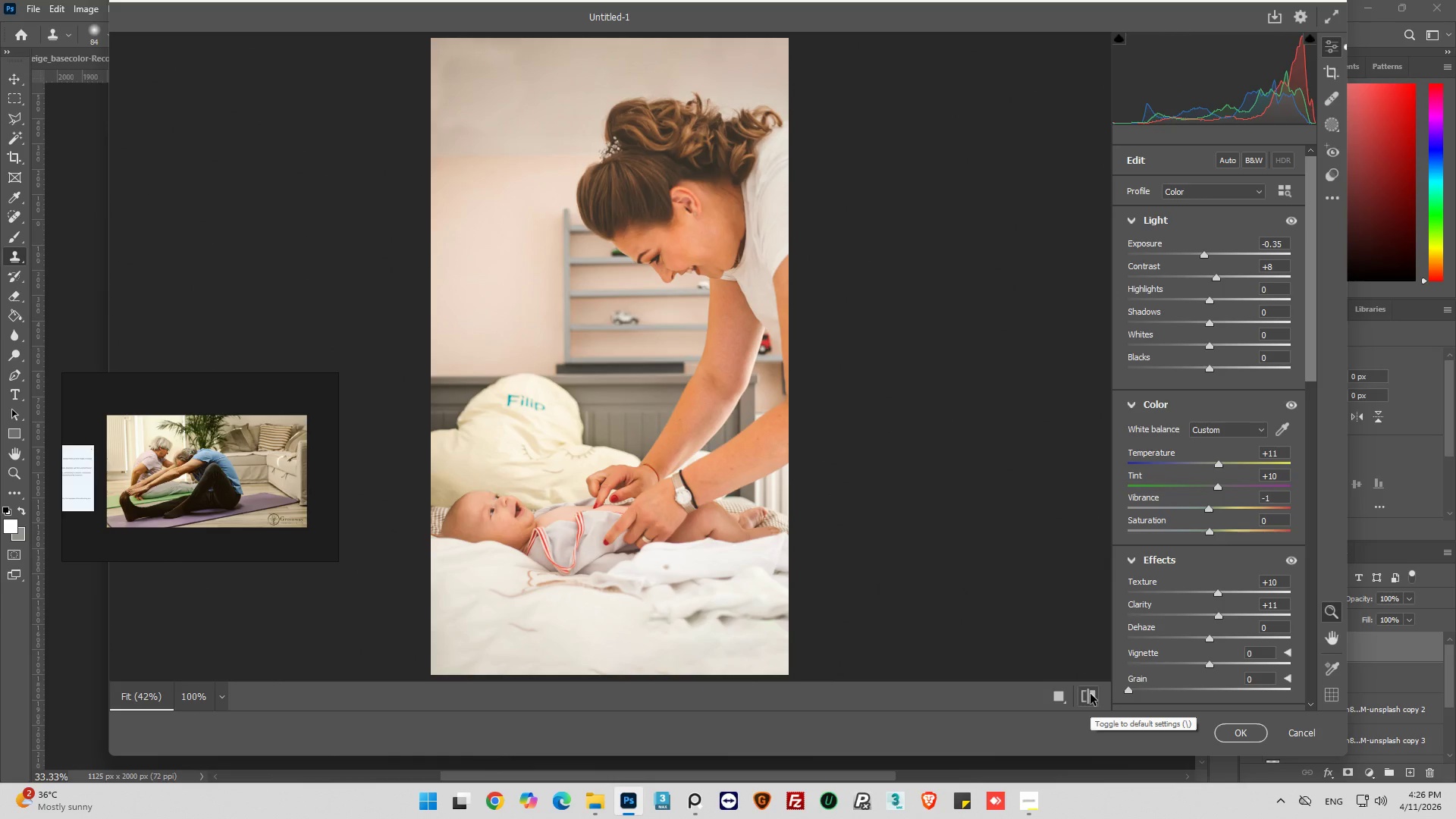 
left_click([1090, 694])
 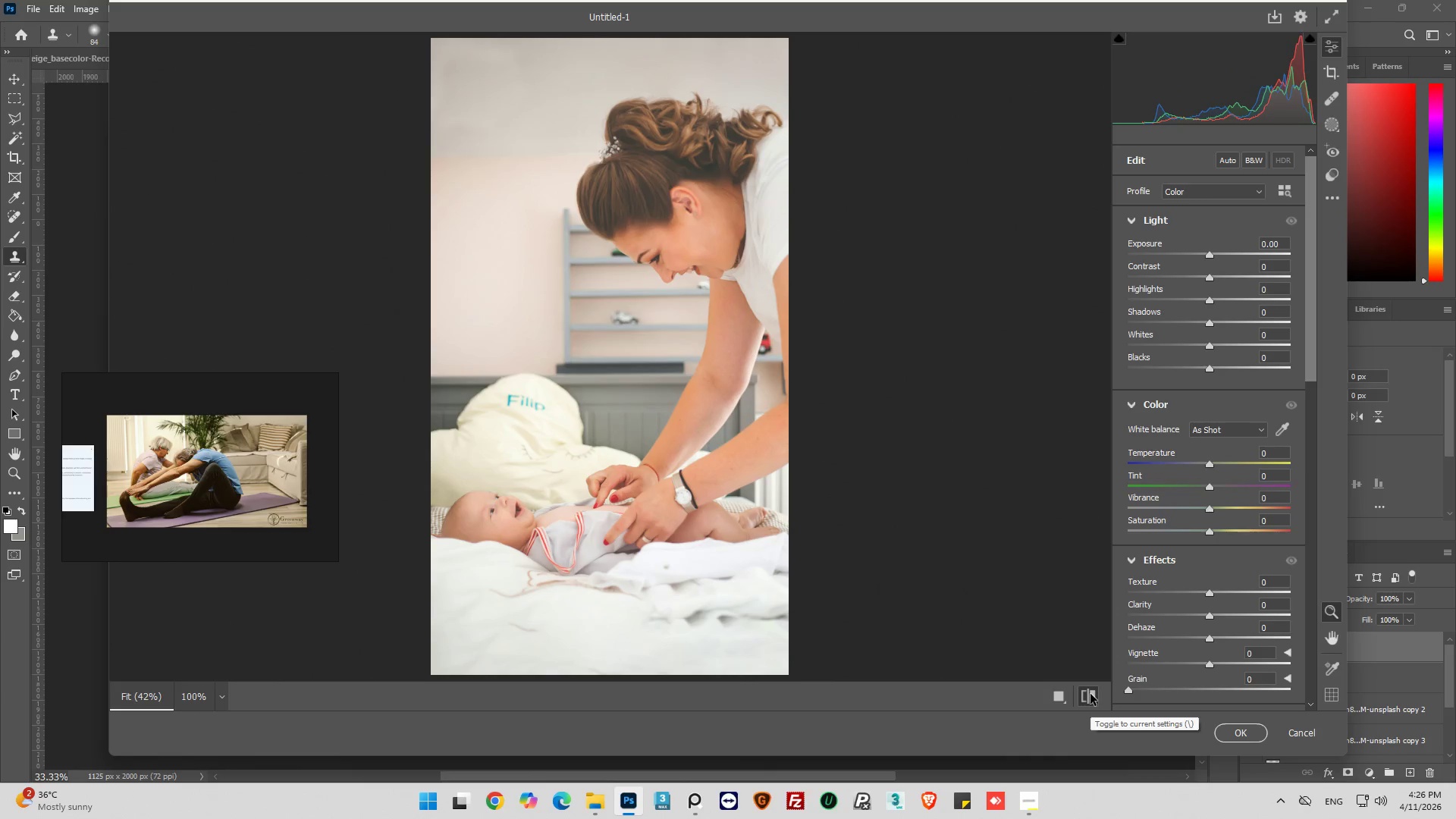 
left_click([1090, 694])
 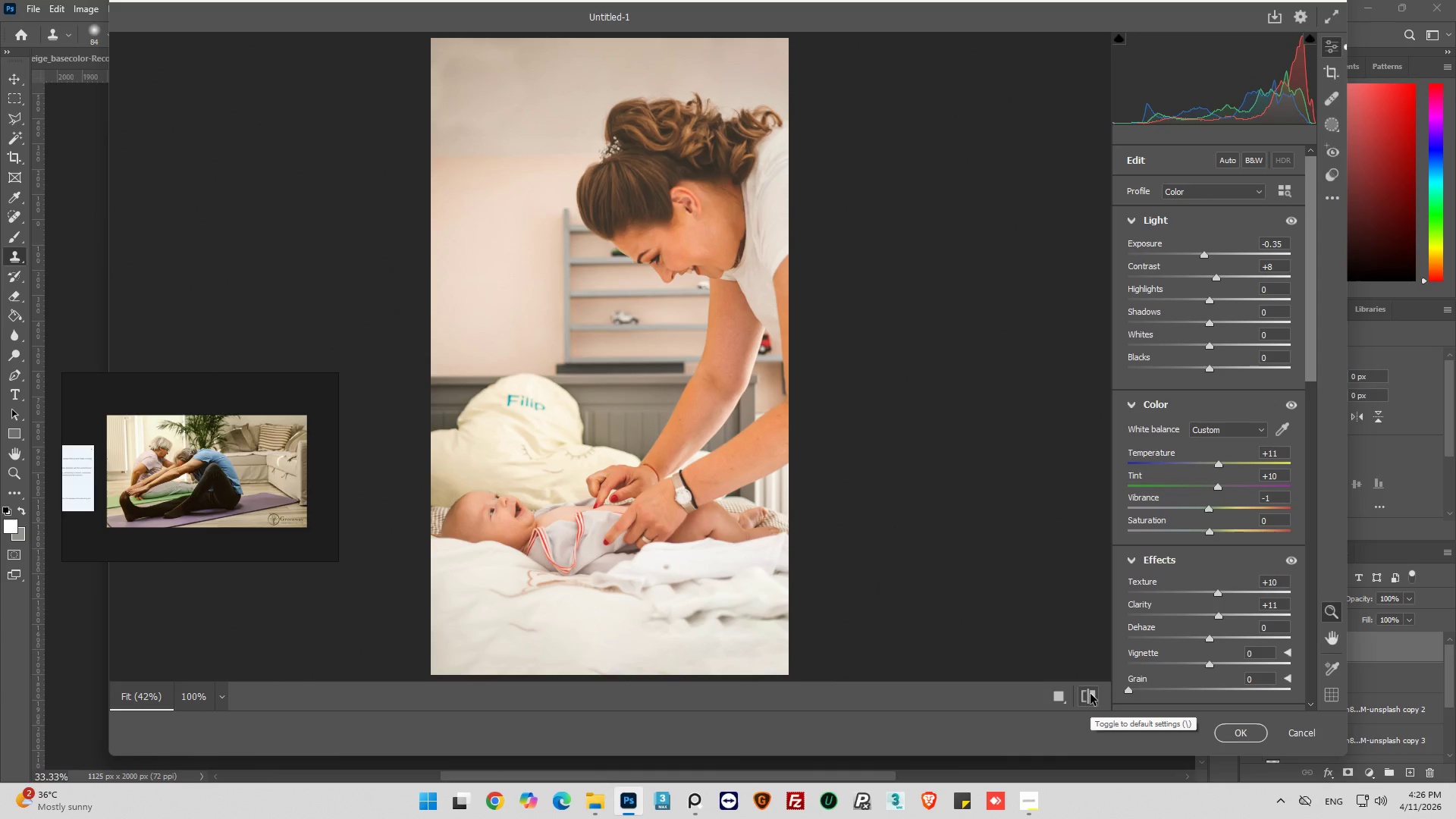 
left_click([1090, 694])
 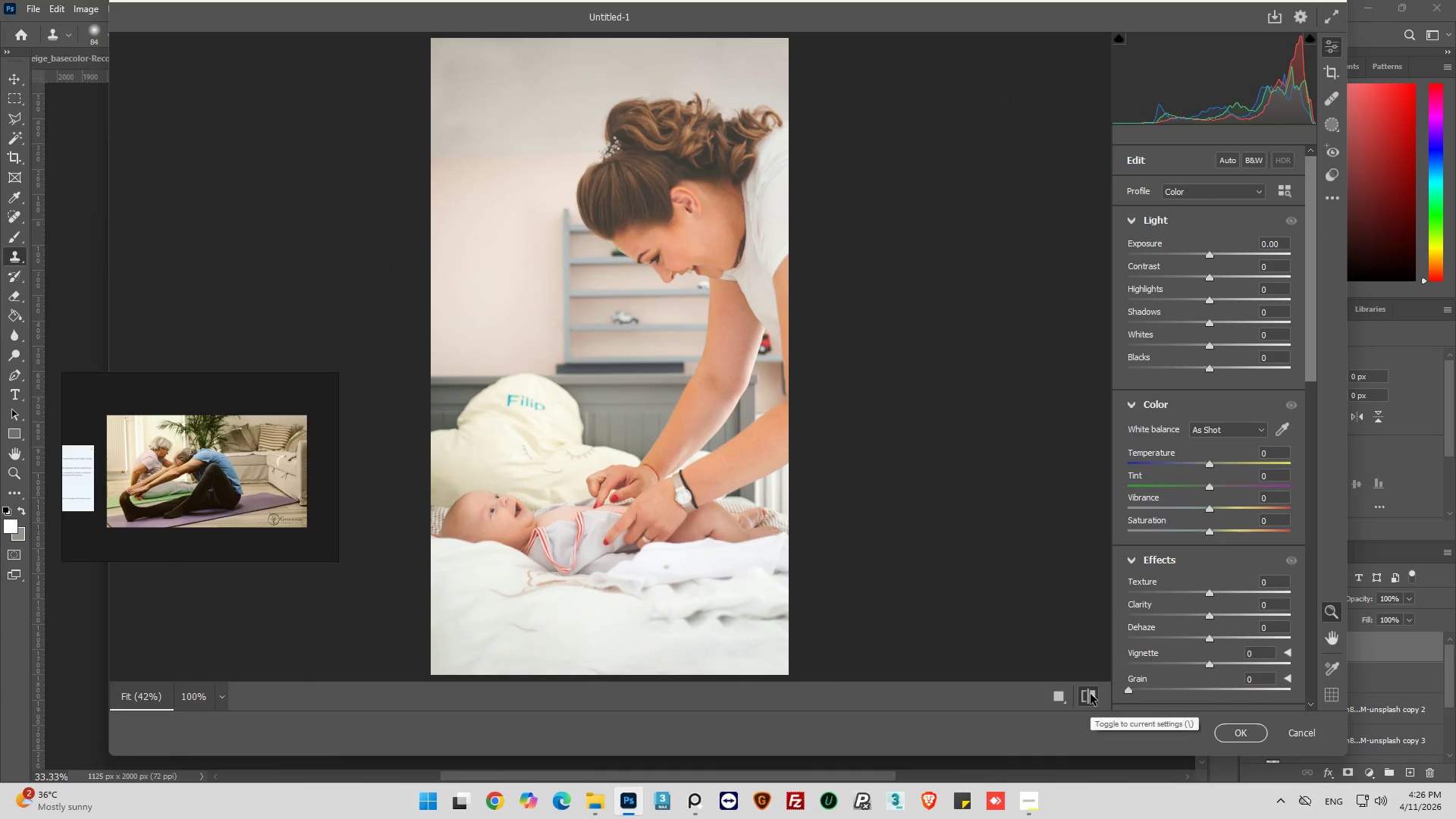 
left_click([1090, 694])
 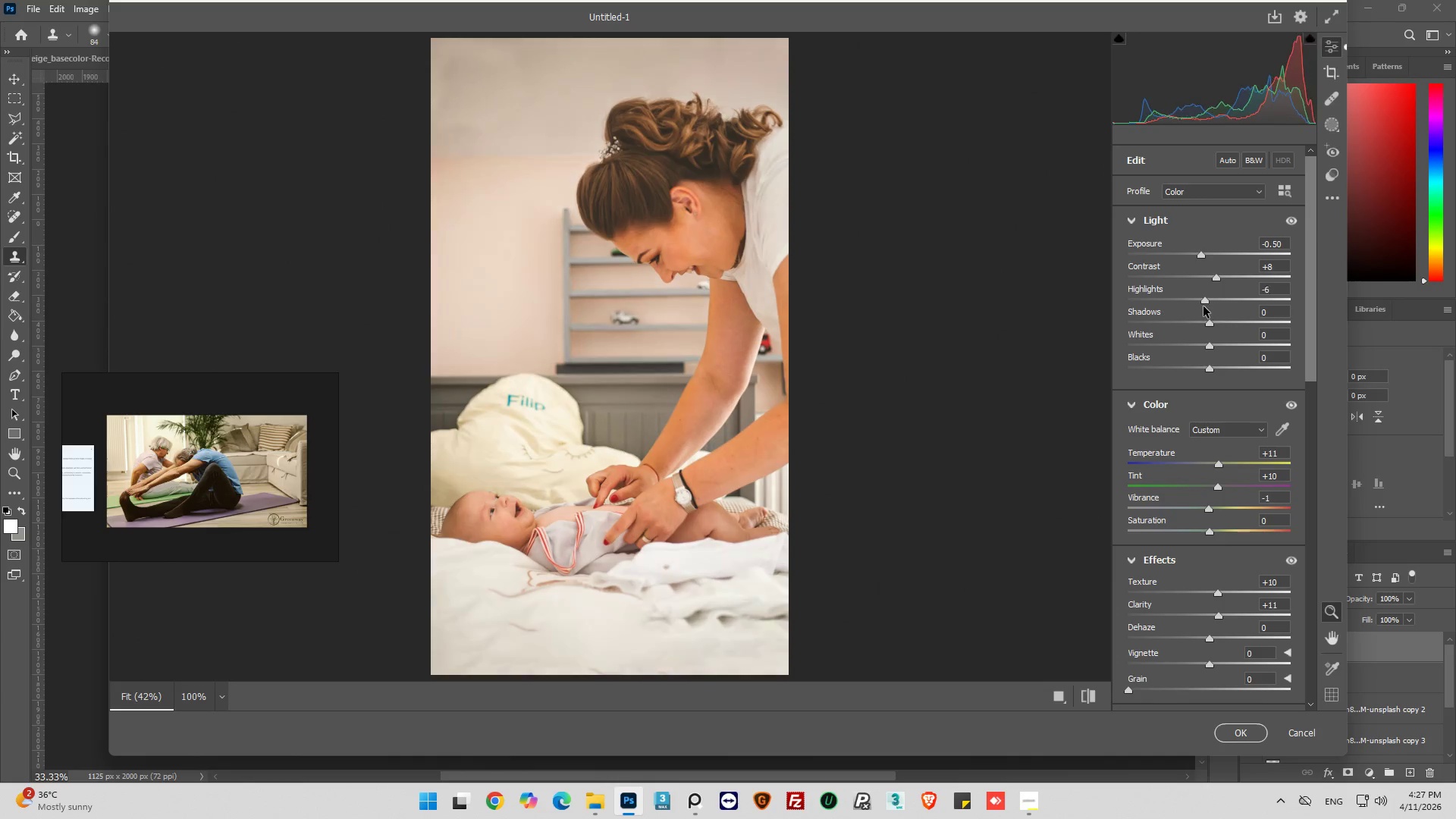 
wait(17.31)
 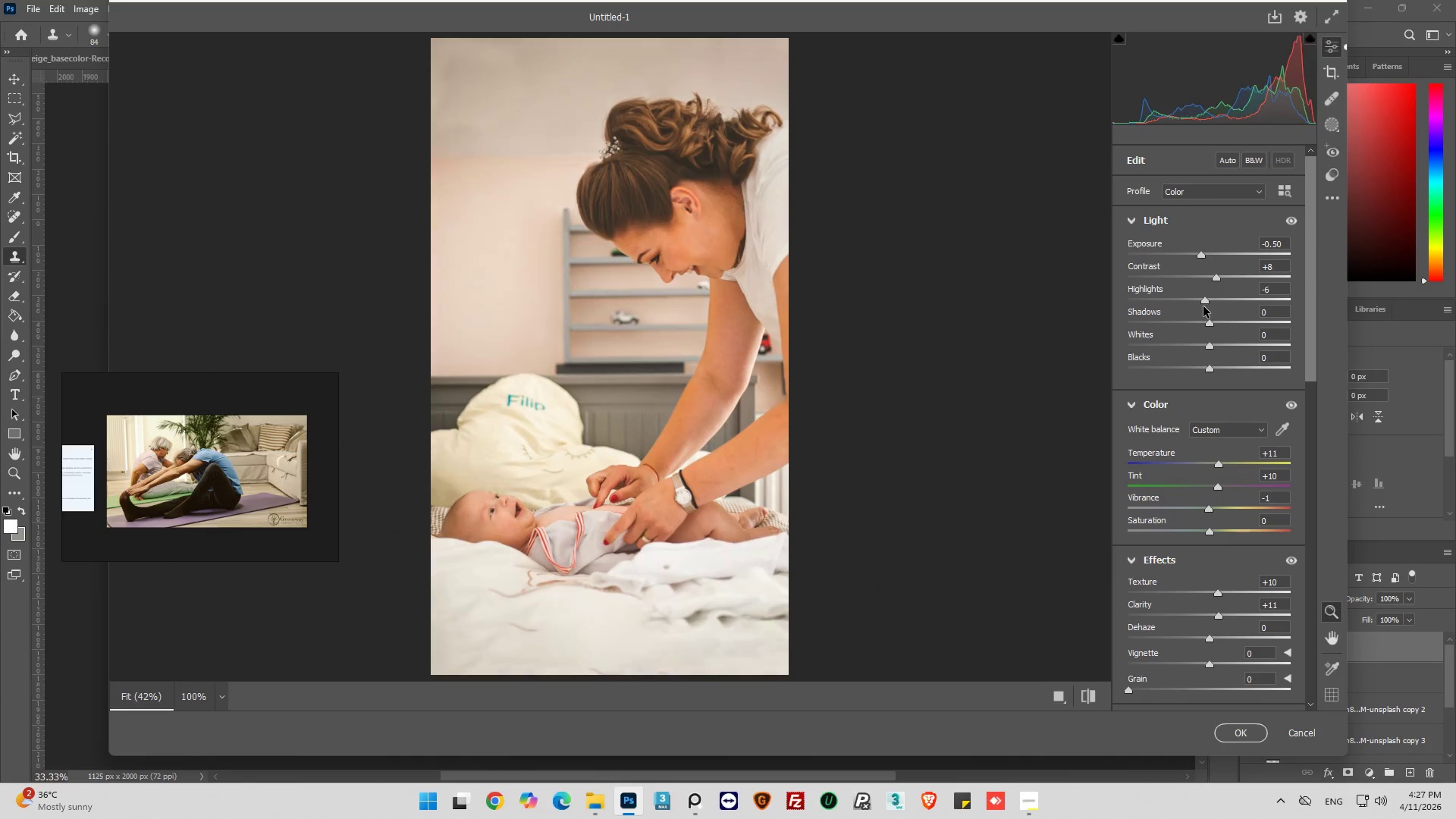 
left_click_drag(start_coordinate=[1210, 324], to_coordinate=[1203, 322])
 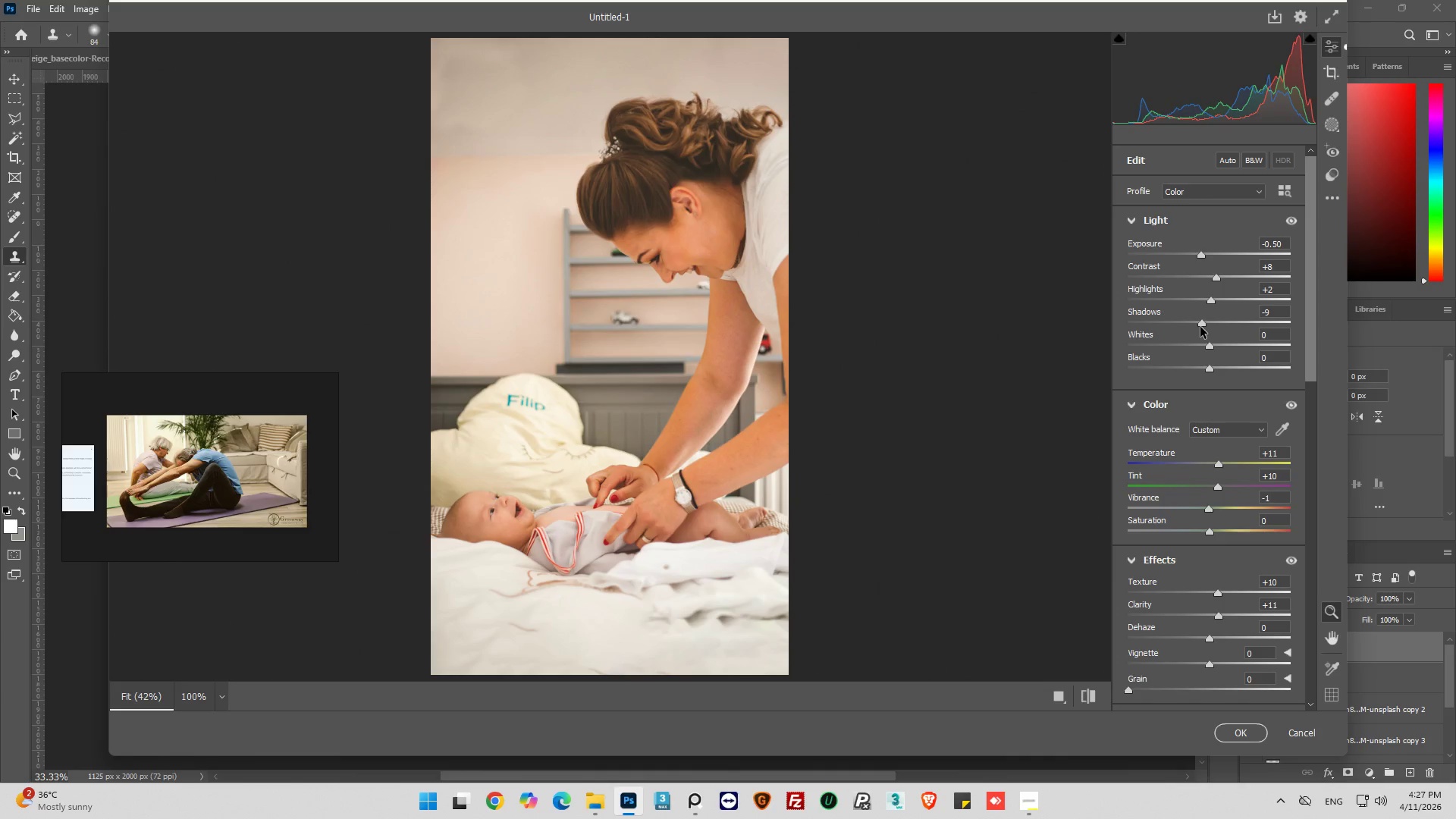 
wait(14.77)
 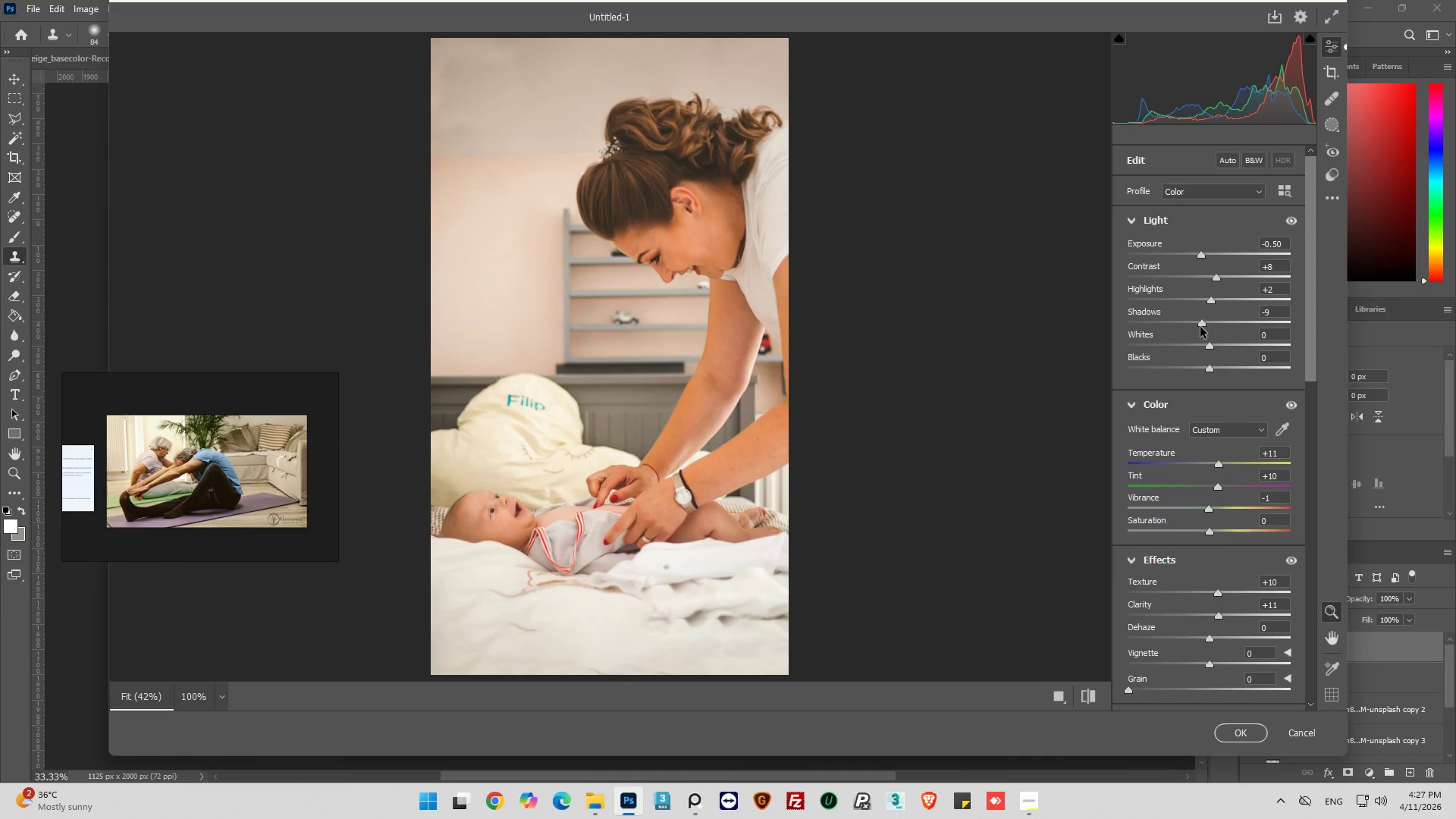 
left_click_drag(start_coordinate=[1201, 326], to_coordinate=[1198, 331])
 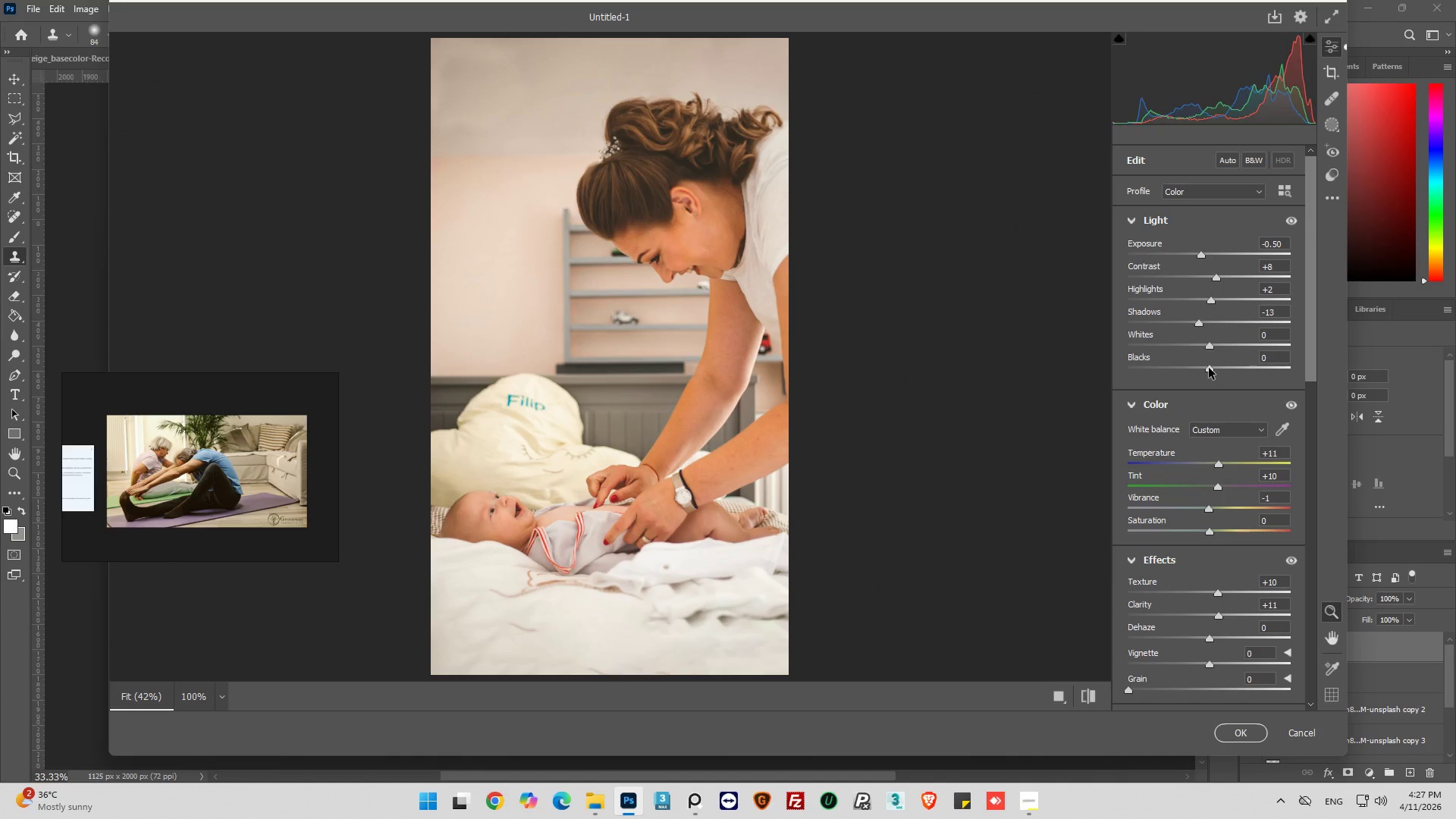 
left_click_drag(start_coordinate=[1209, 368], to_coordinate=[1203, 365])
 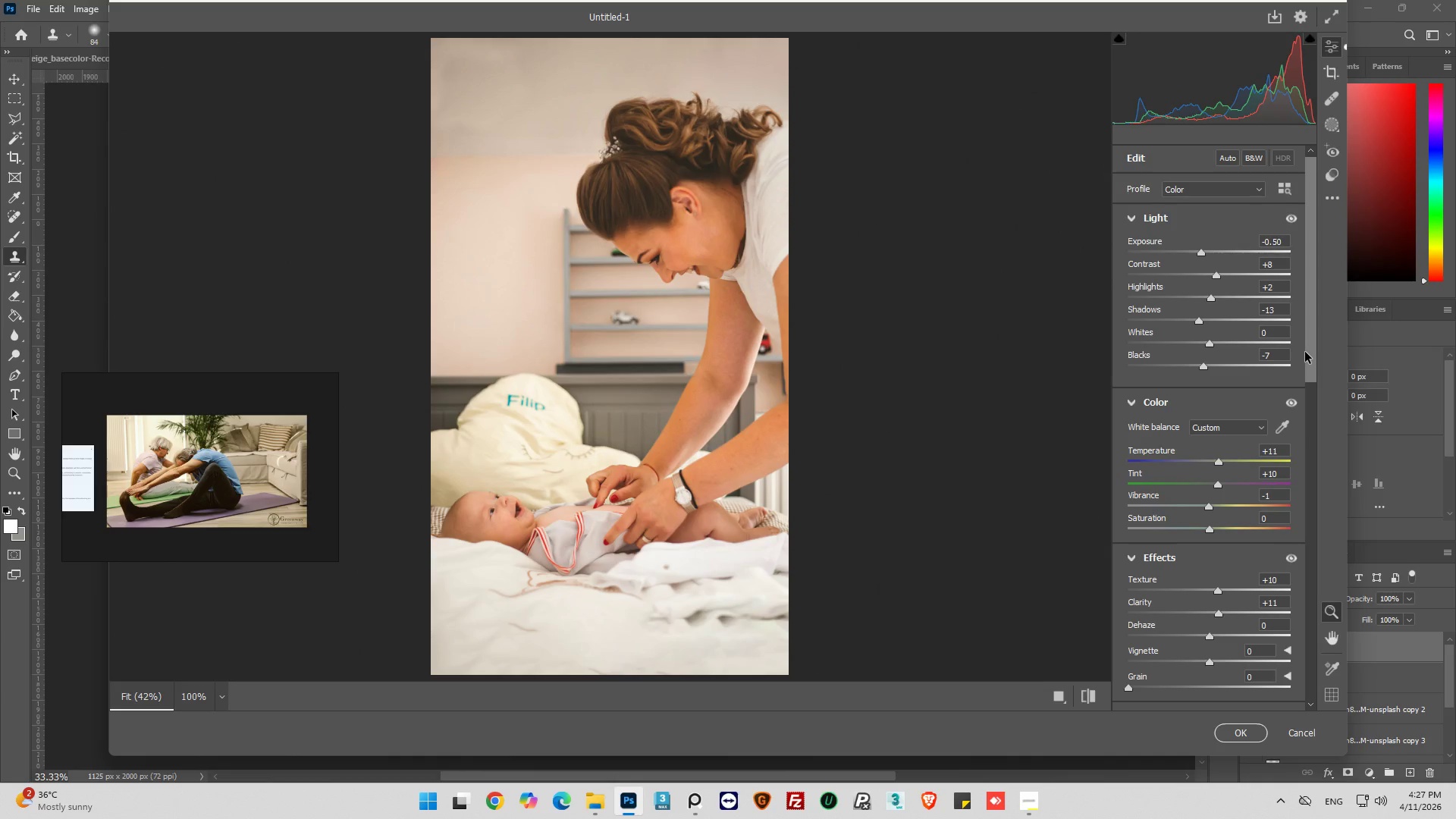 
wait(17.16)
 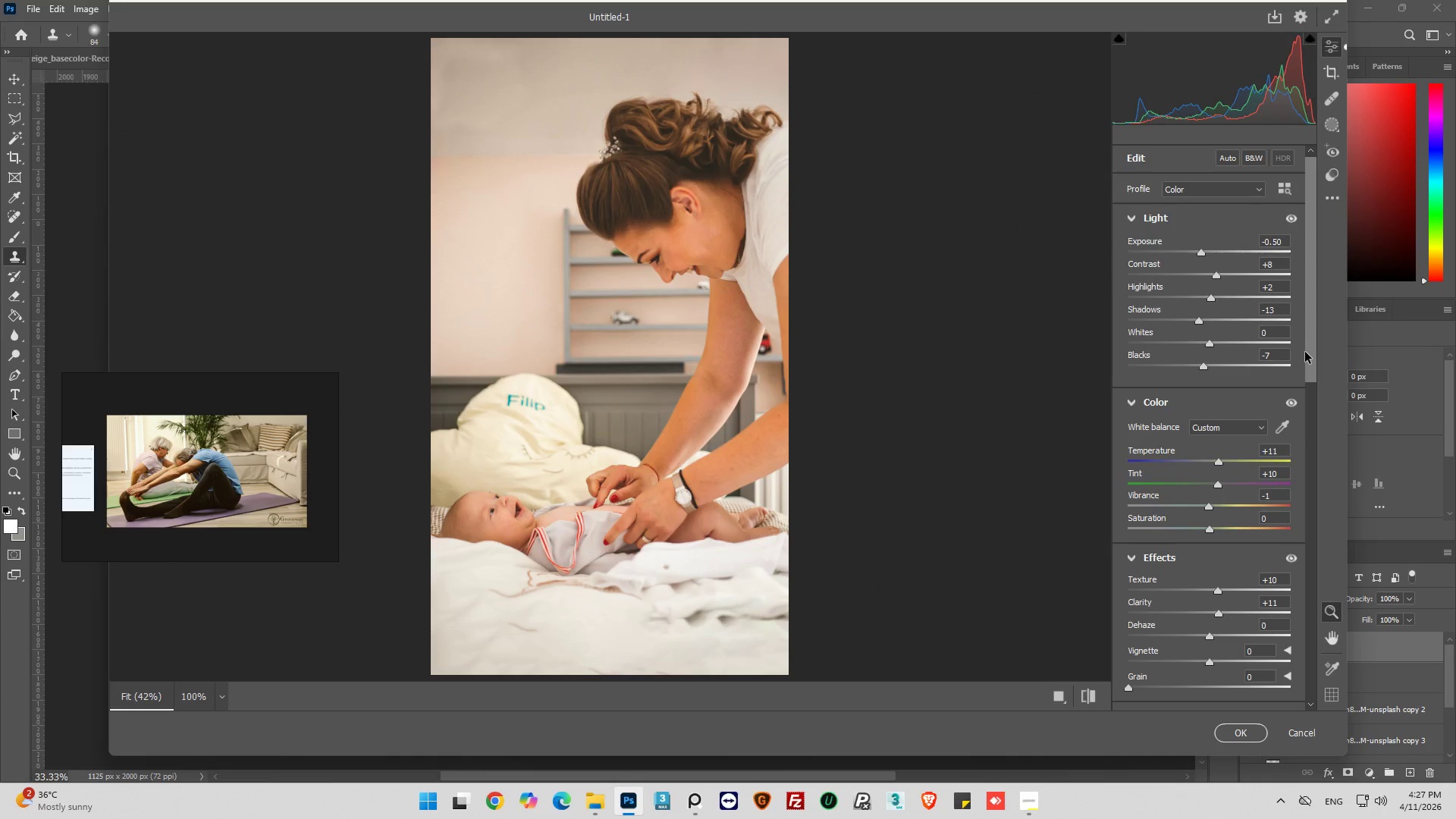 
left_click([1088, 696])
 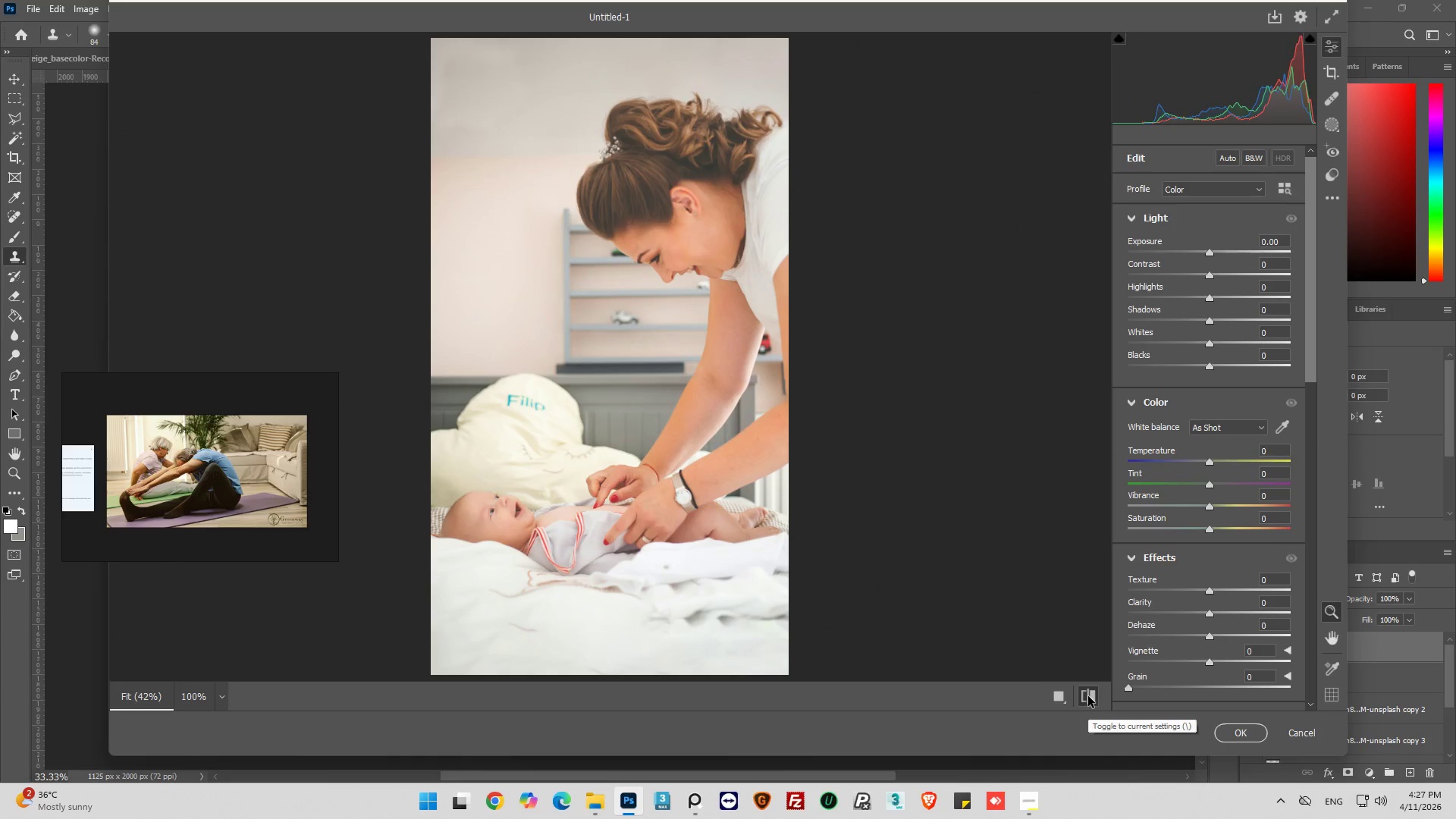 
left_click([1088, 696])
 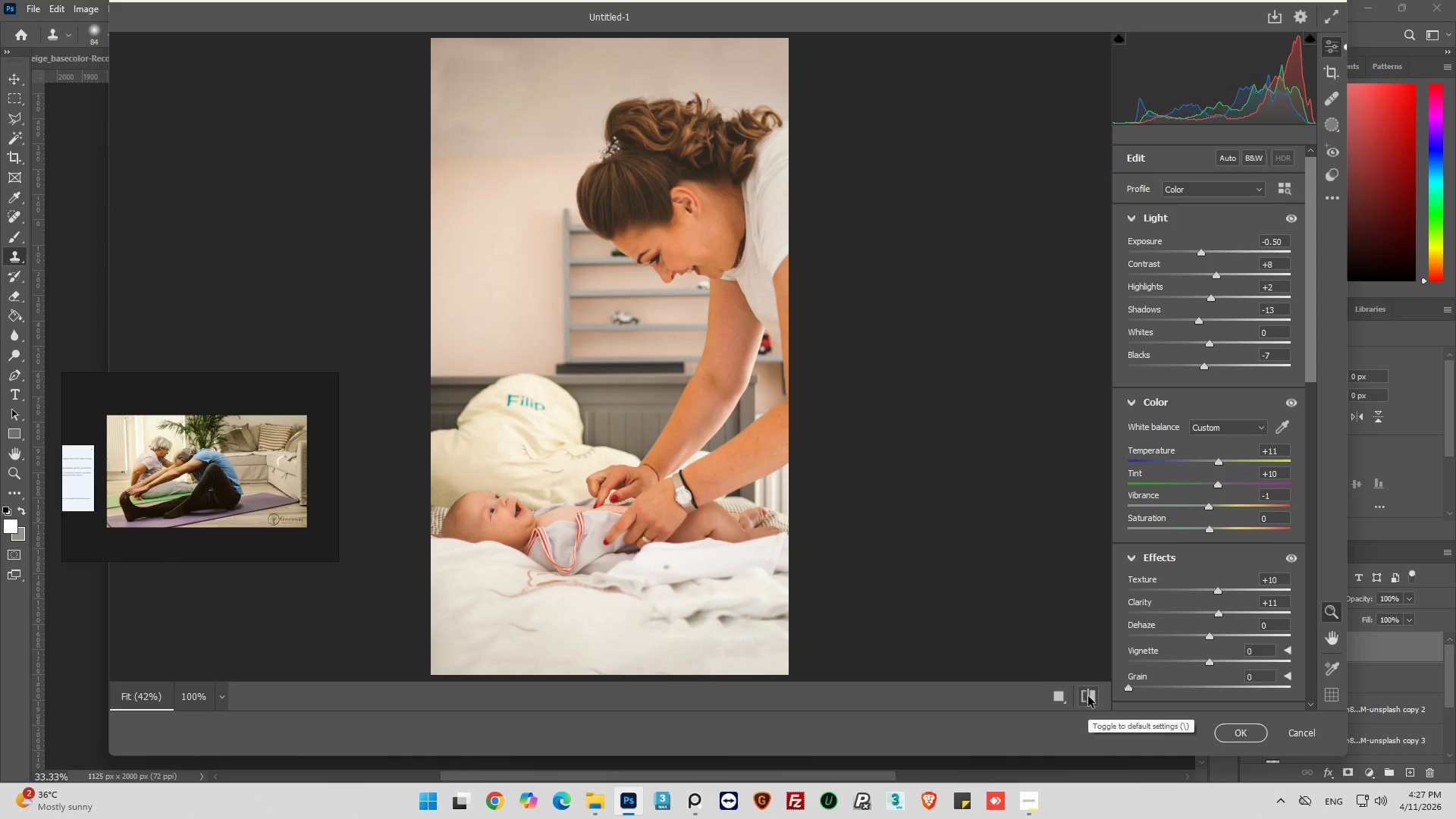 
left_click([1088, 696])
 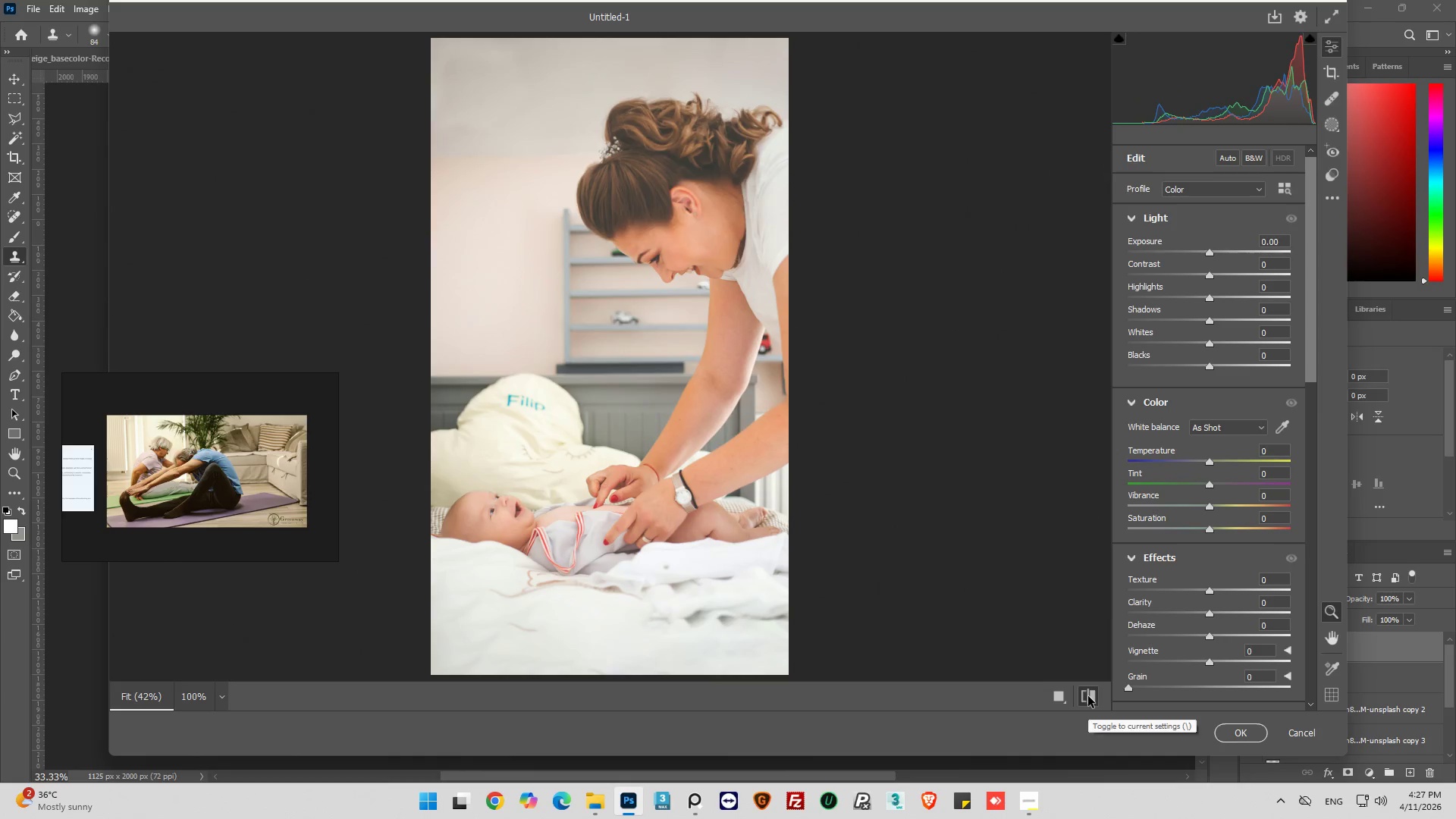 
left_click([1088, 696])
 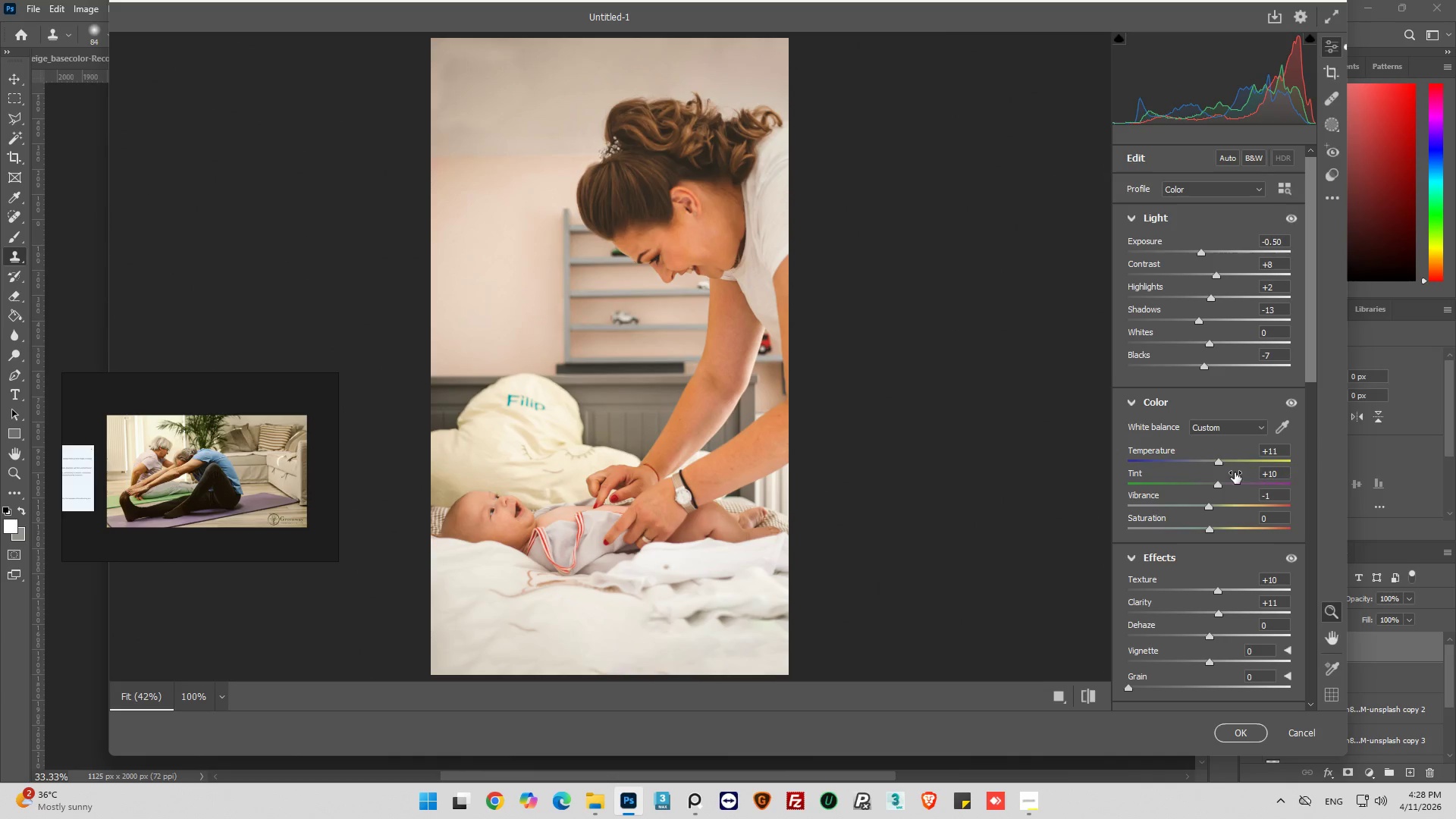 
wait(6.73)
 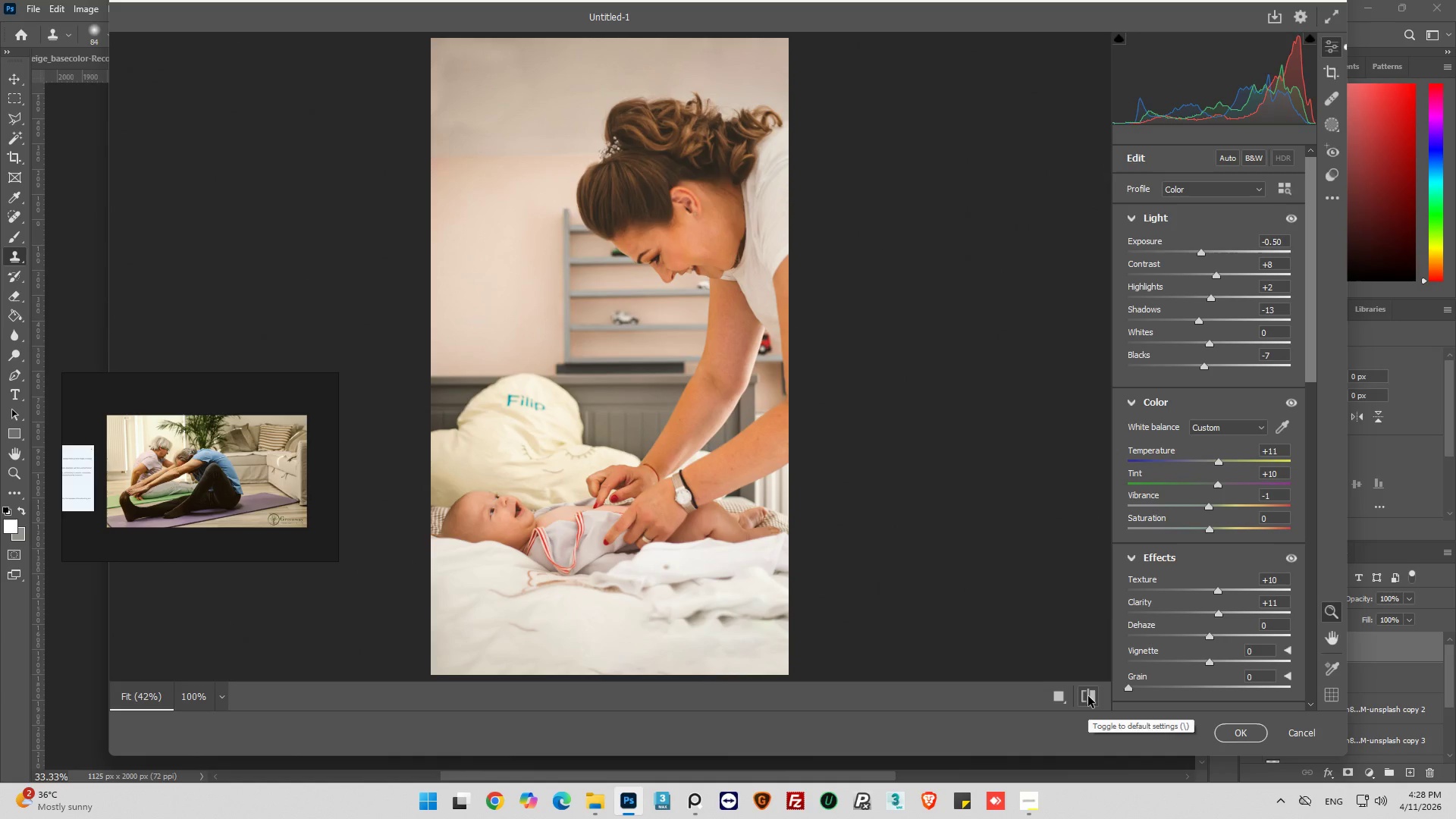 
left_click_drag(start_coordinate=[1221, 463], to_coordinate=[1216, 460])
 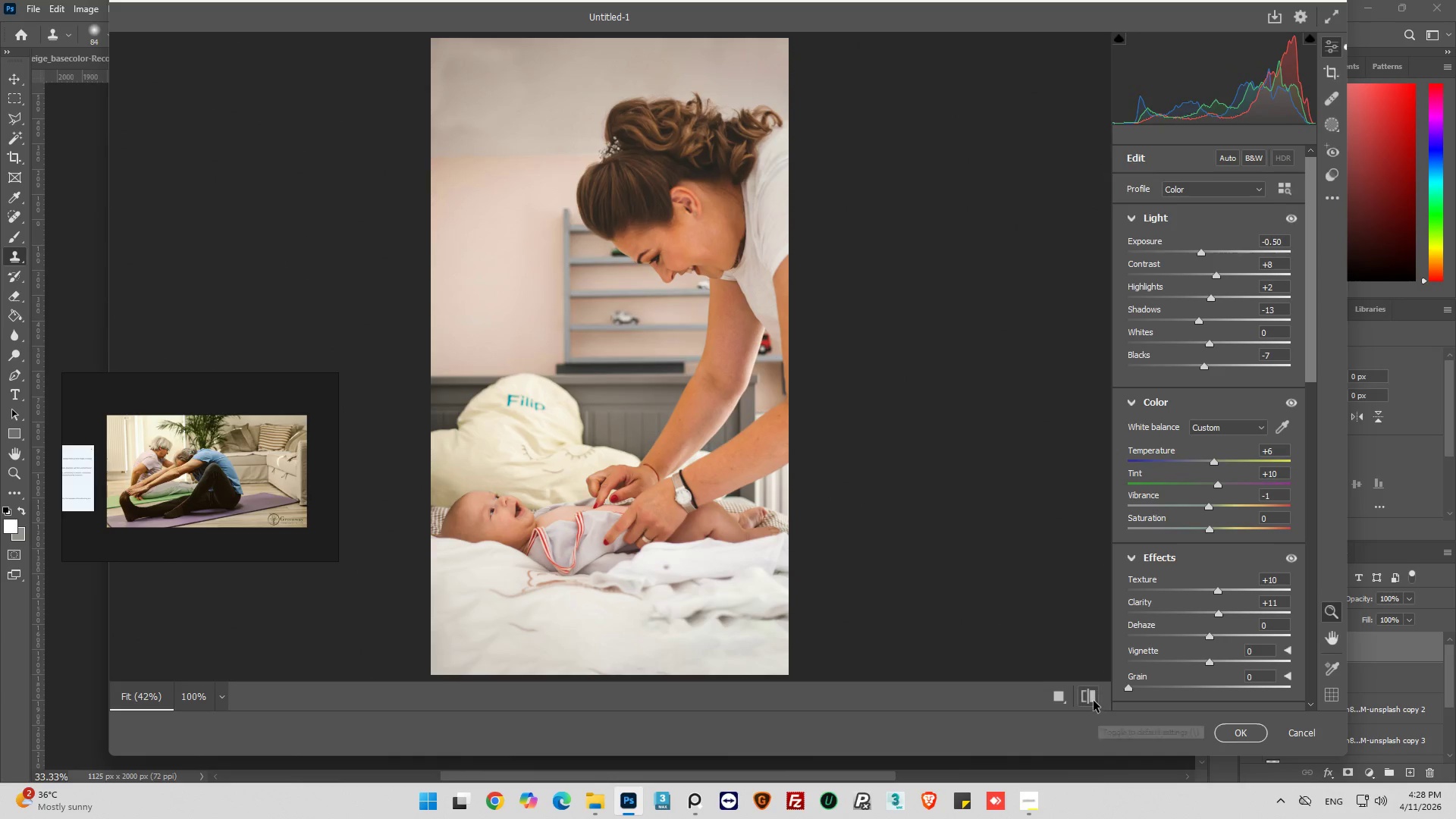 
left_click([1090, 699])
 